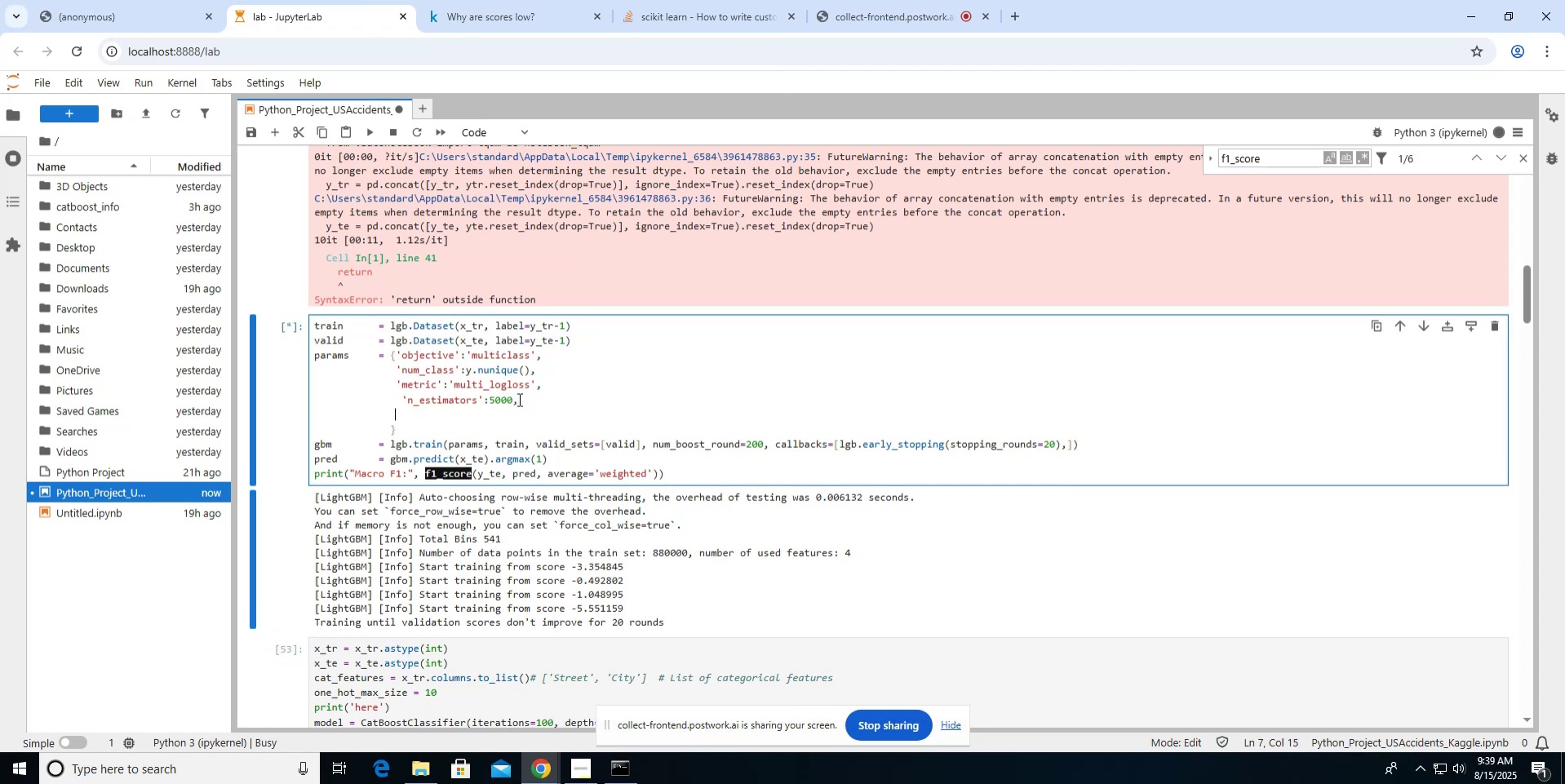 
key(Control+ControlLeft)
 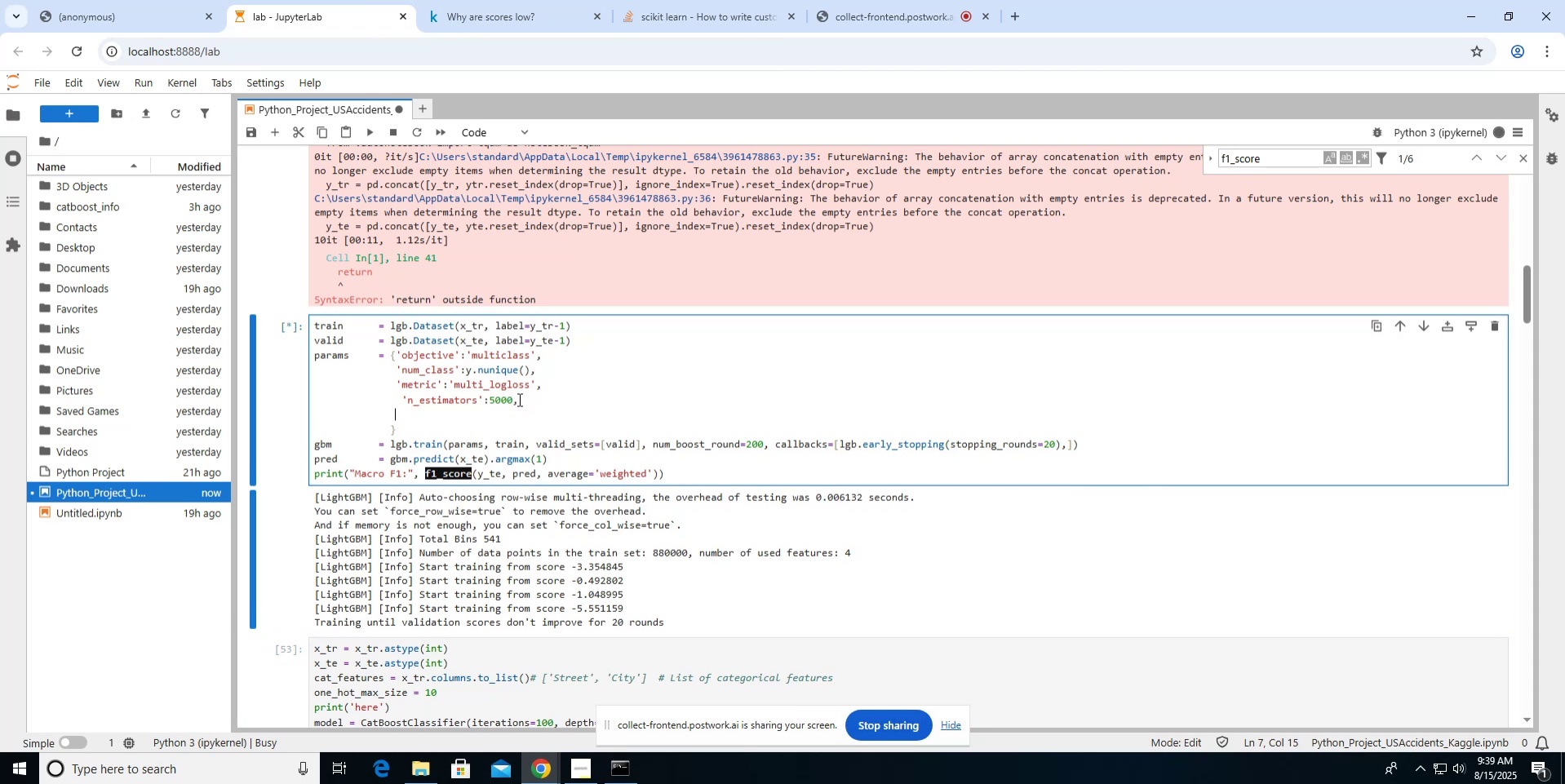 
key(Quote)
 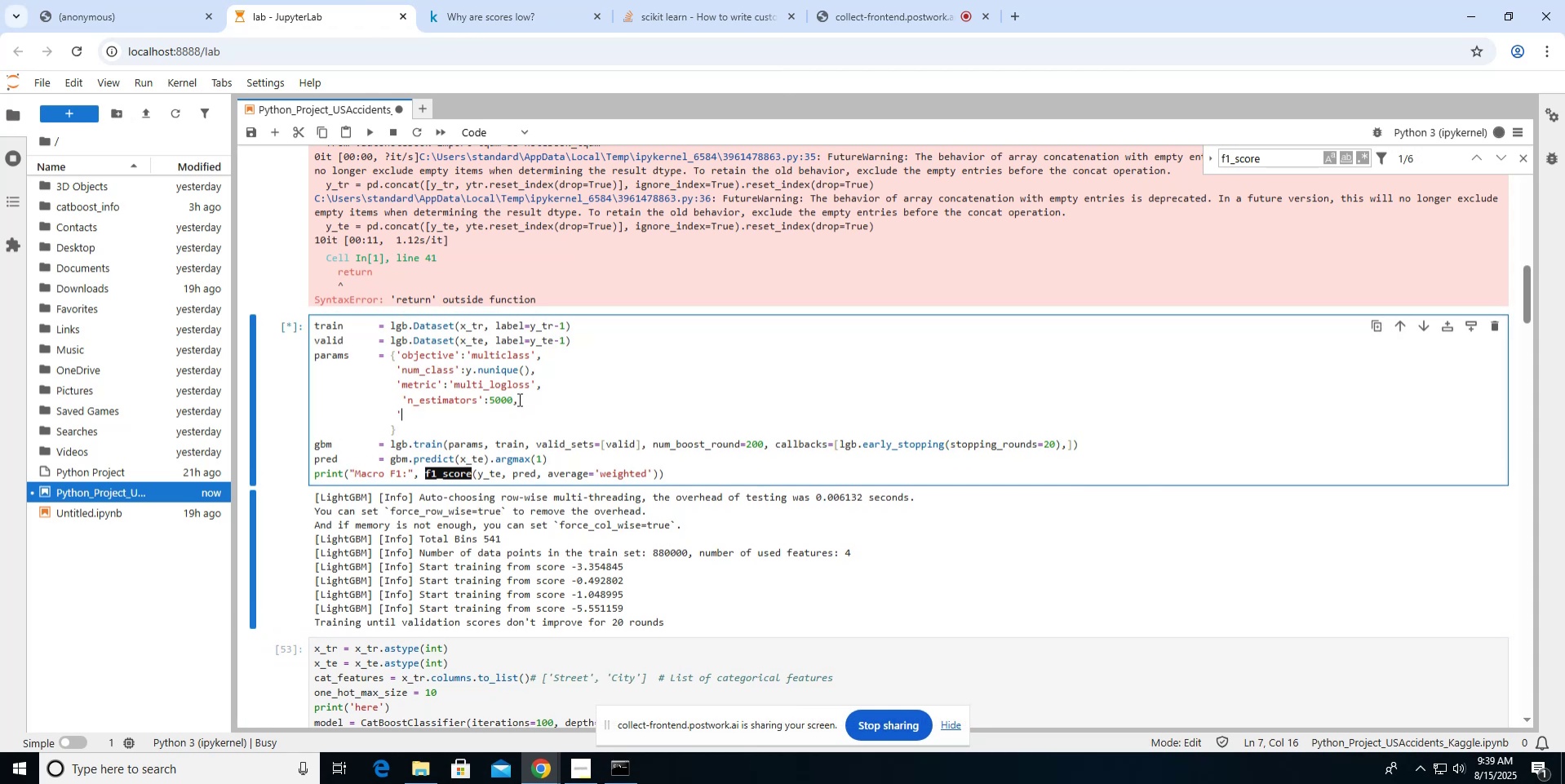 
key(Control+ControlLeft)
 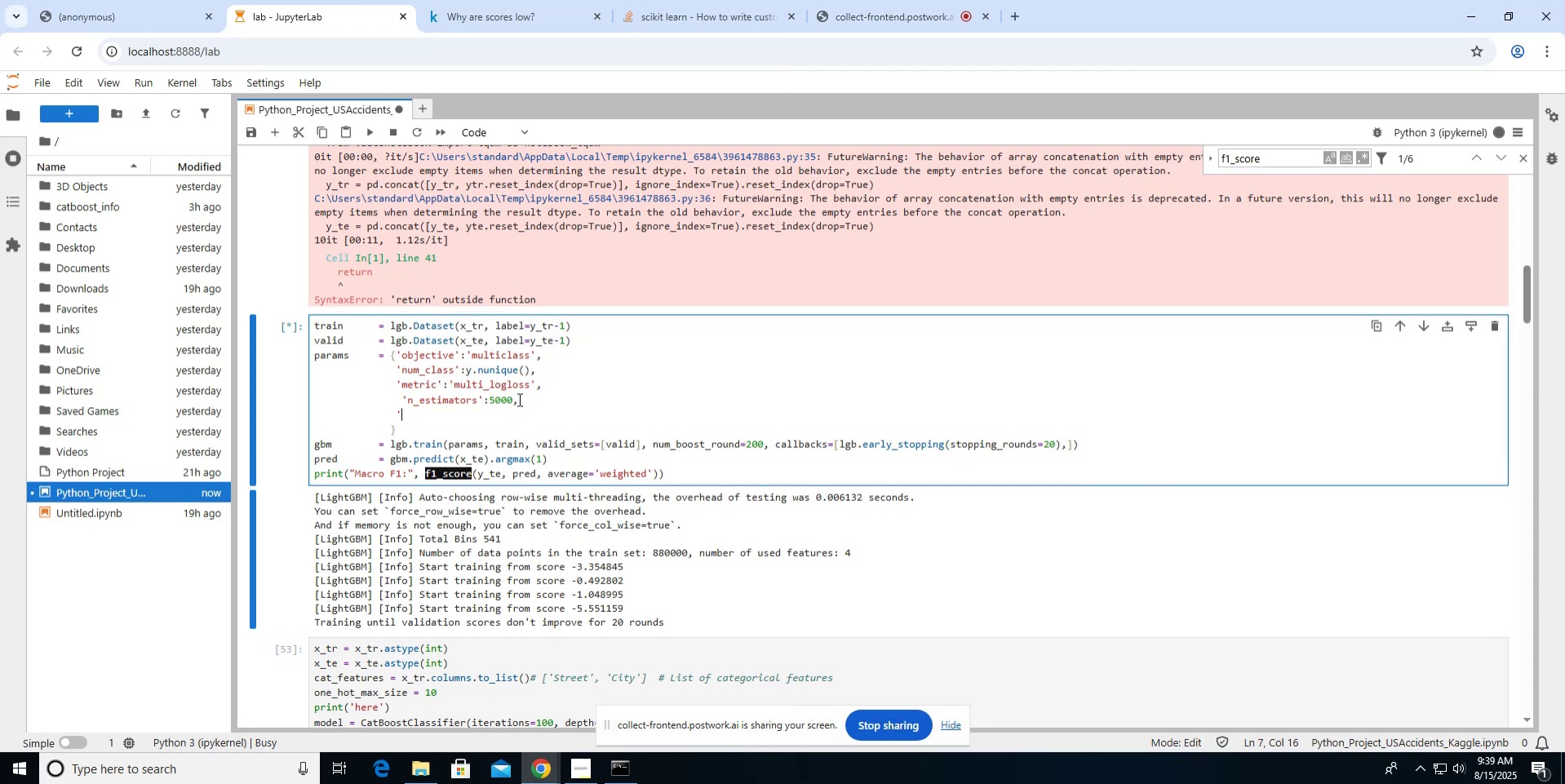 
key(Control+V)
 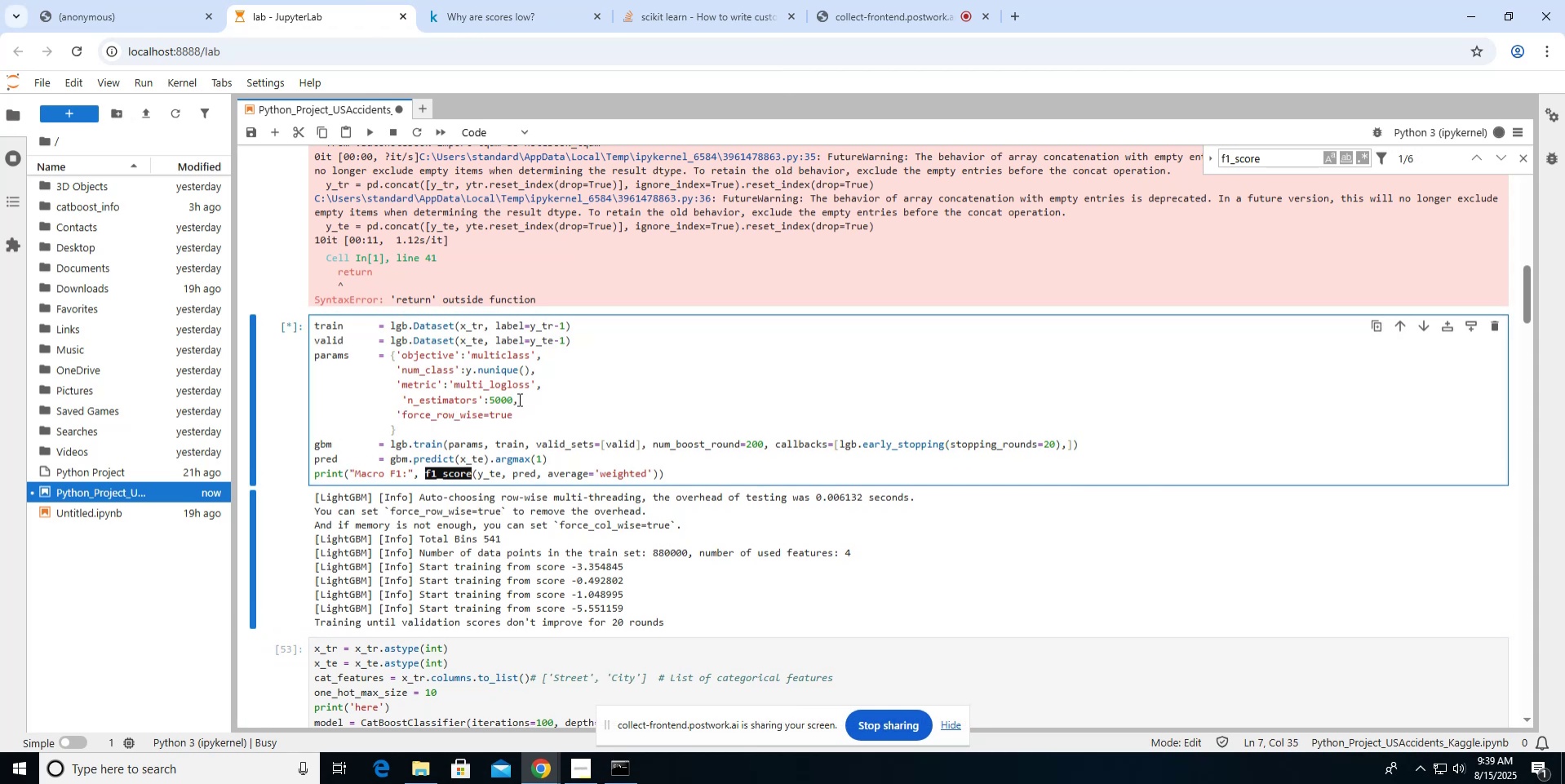 
key(Comma)
 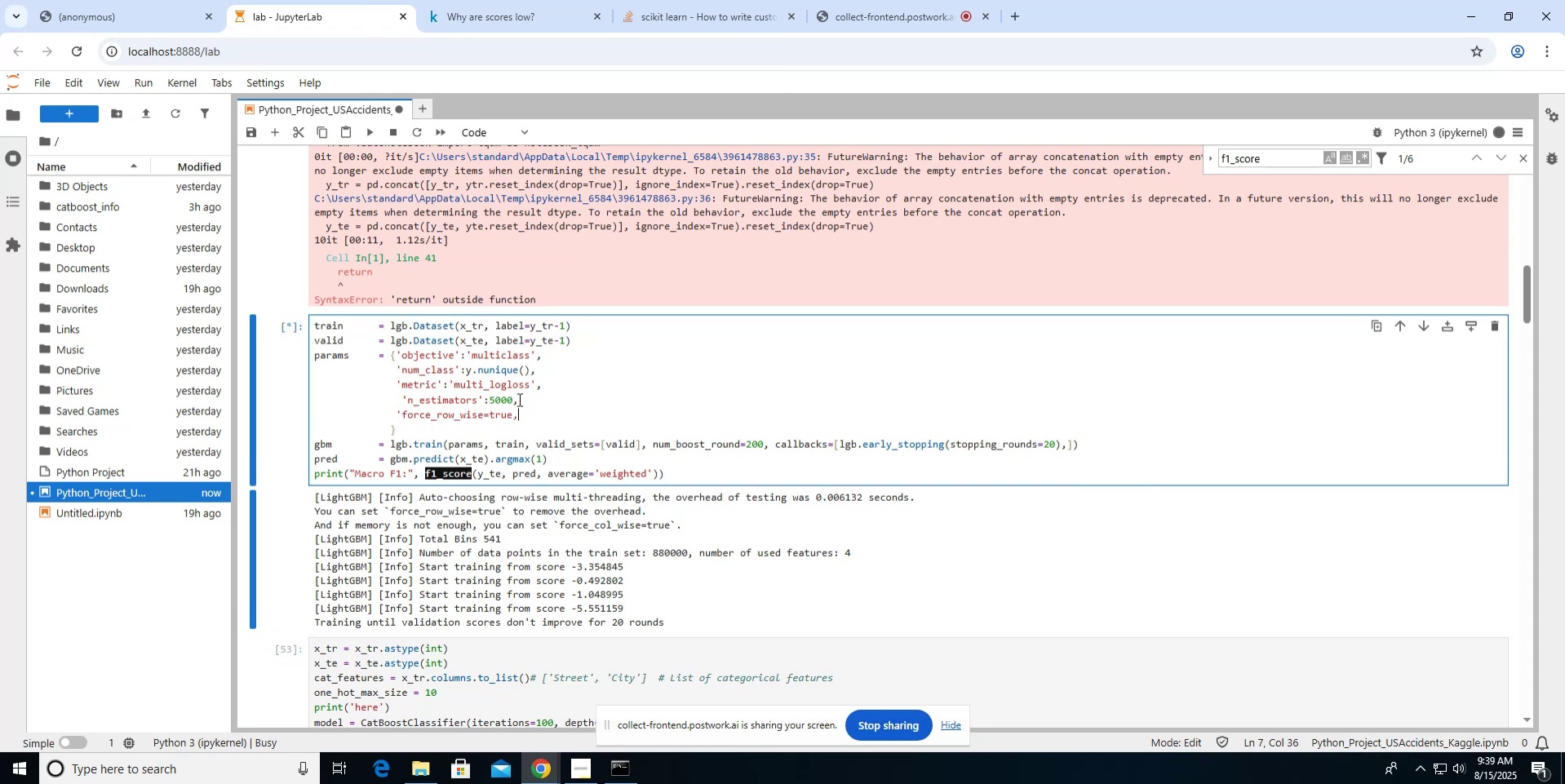 
hold_key(key=ArrowLeft, duration=0.59)
 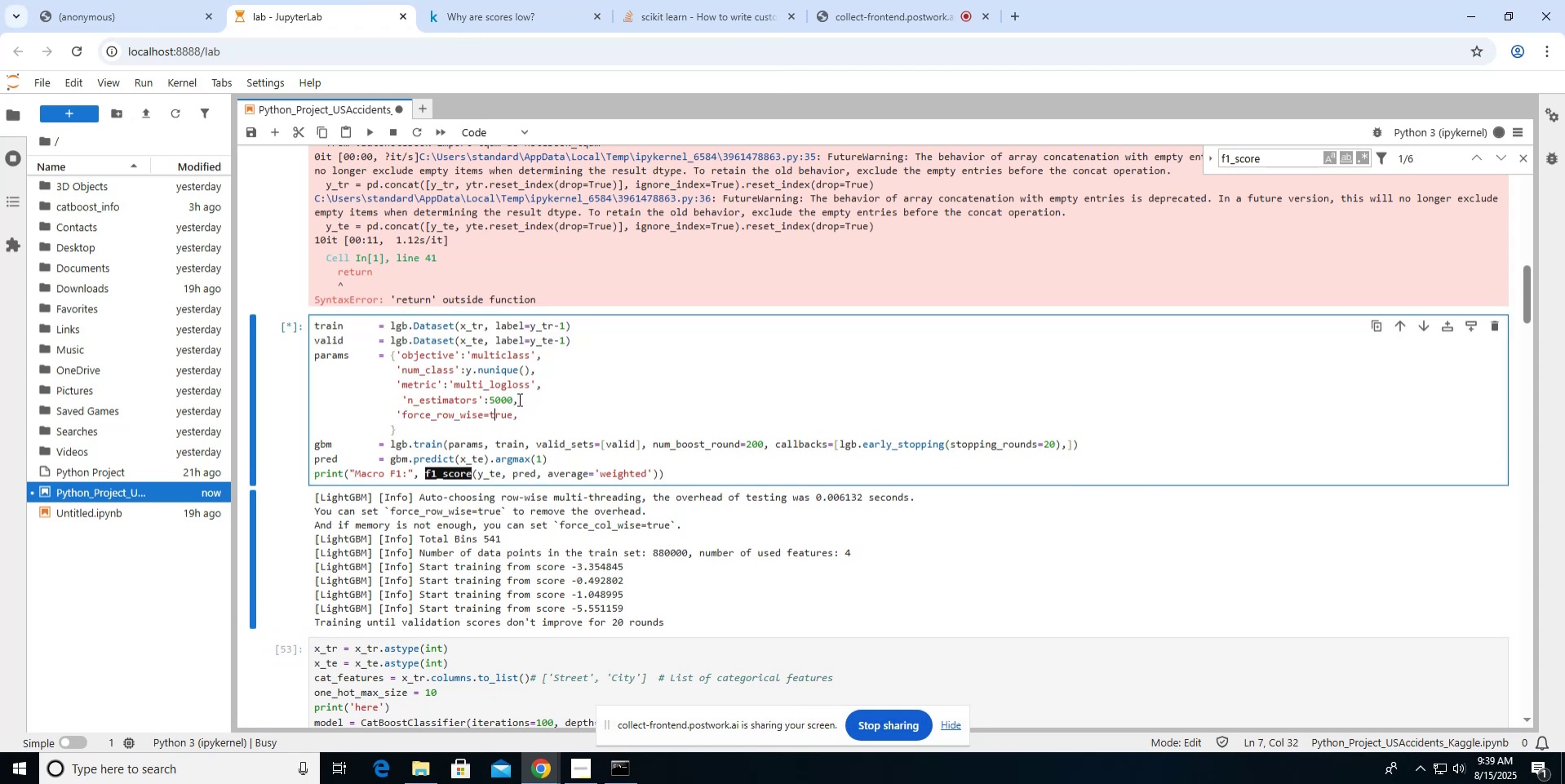 
key(ArrowLeft)
 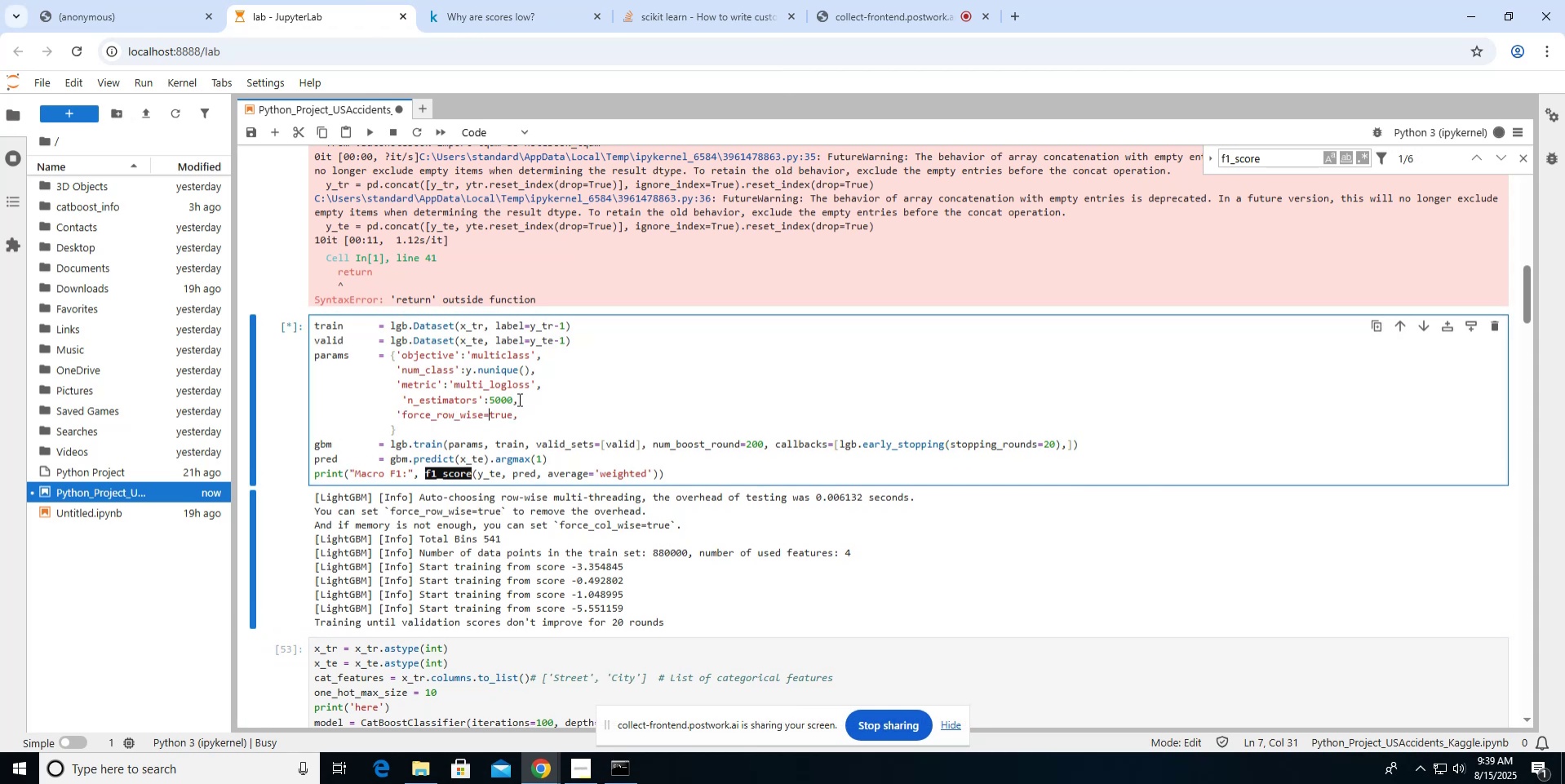 
key(Backspace)
 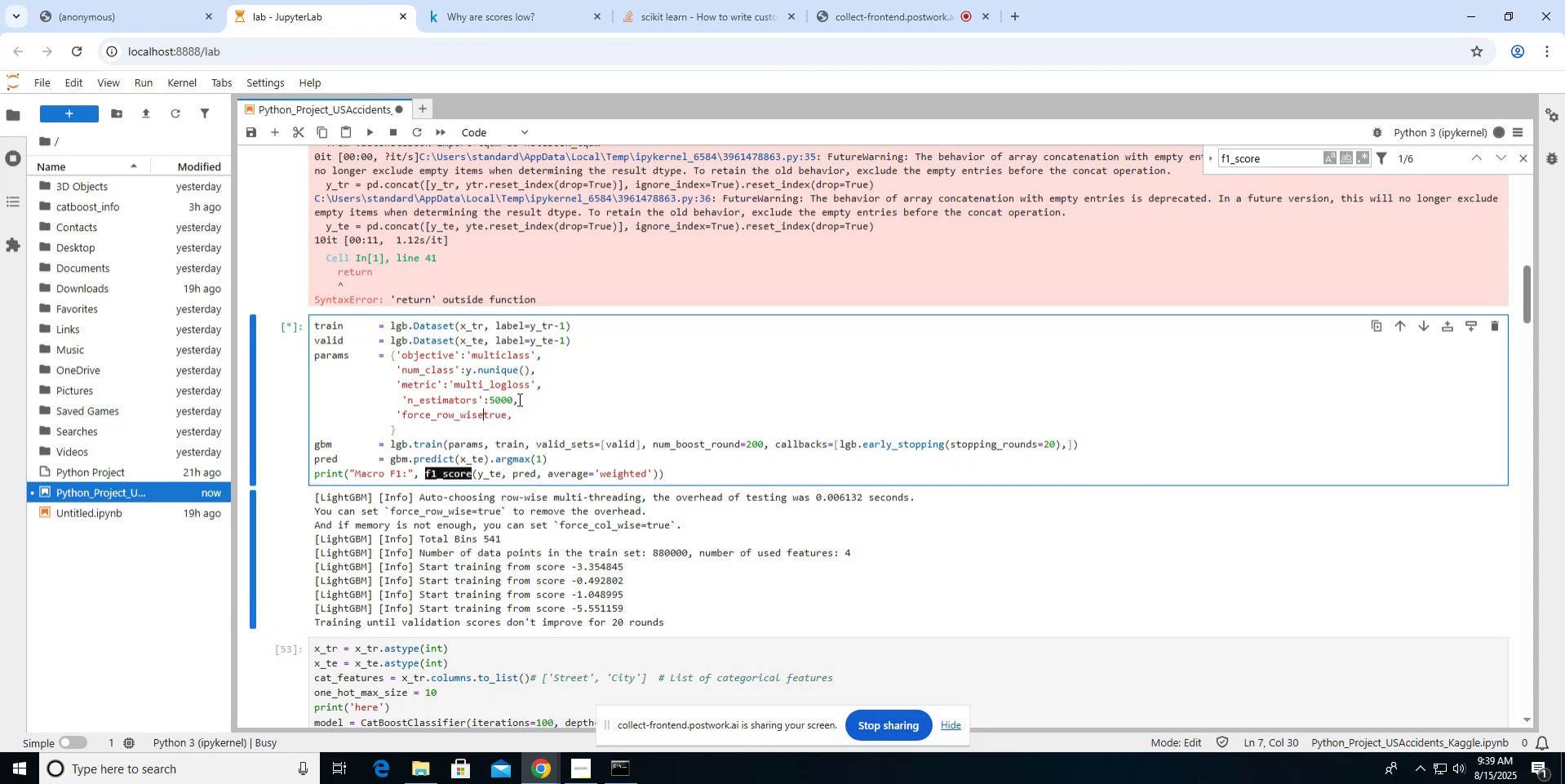 
key(Shift+ShiftLeft)
 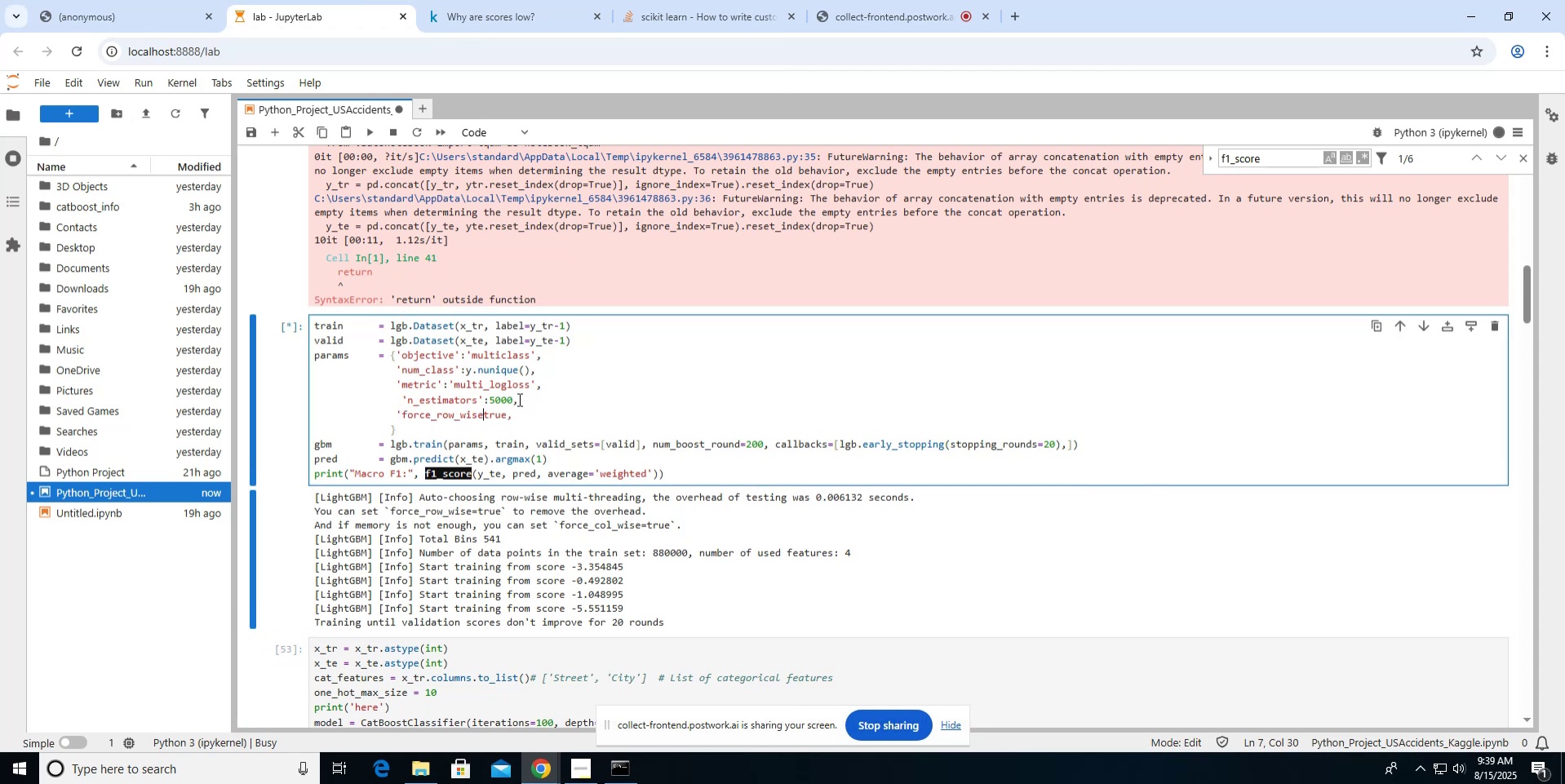 
key(Shift+Quote)
 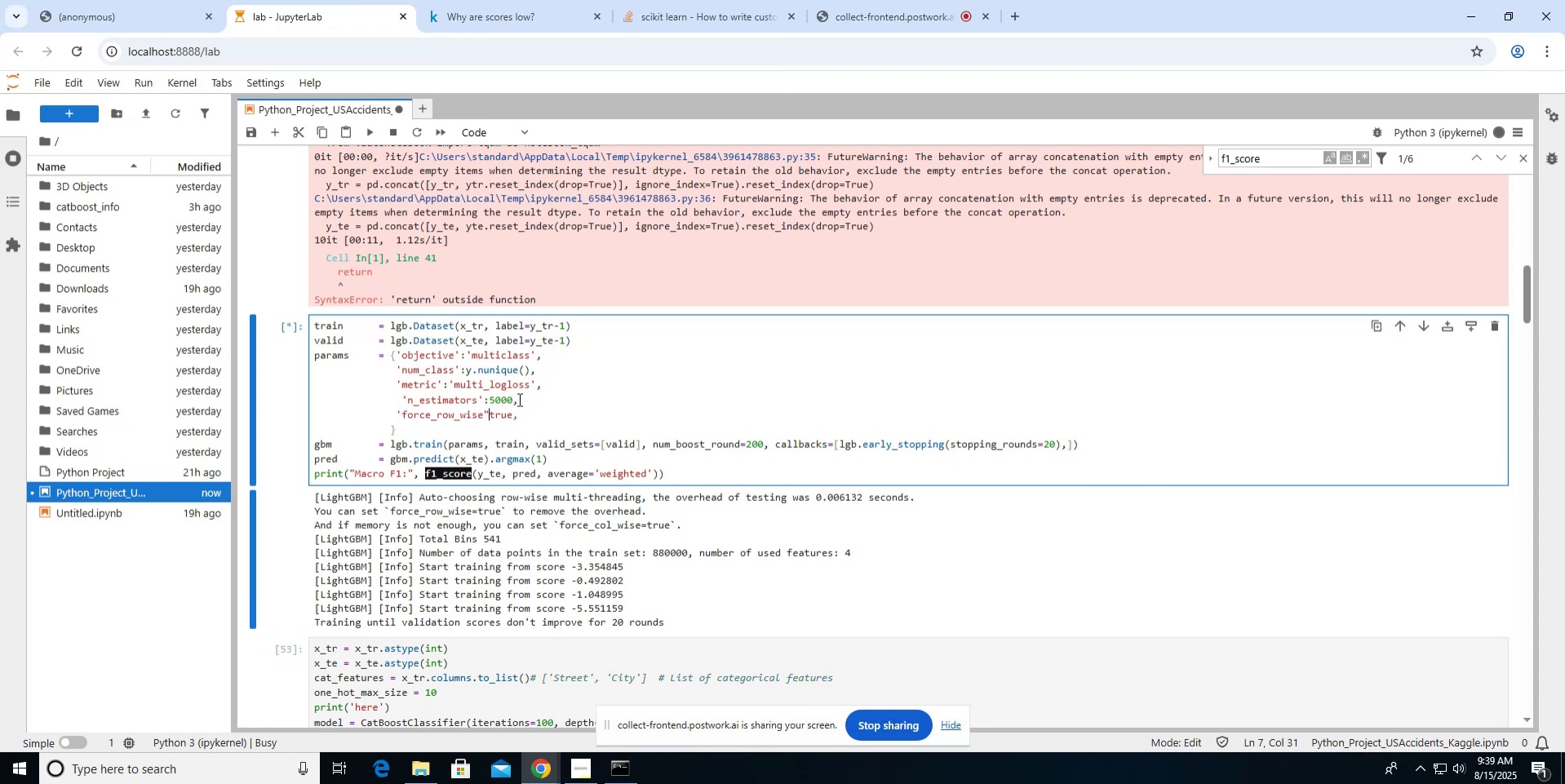 
key(Backspace)
 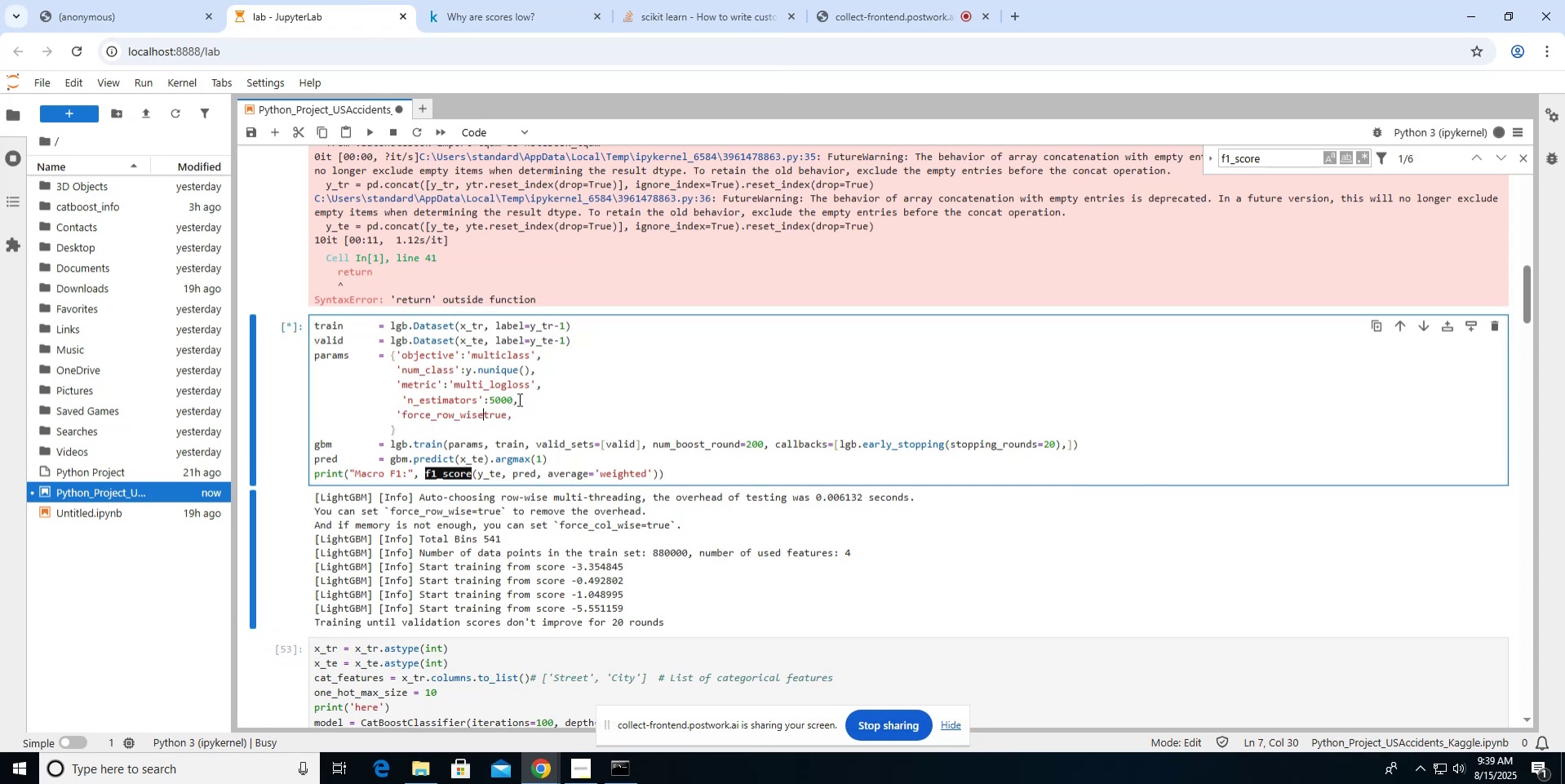 
key(Quote)
 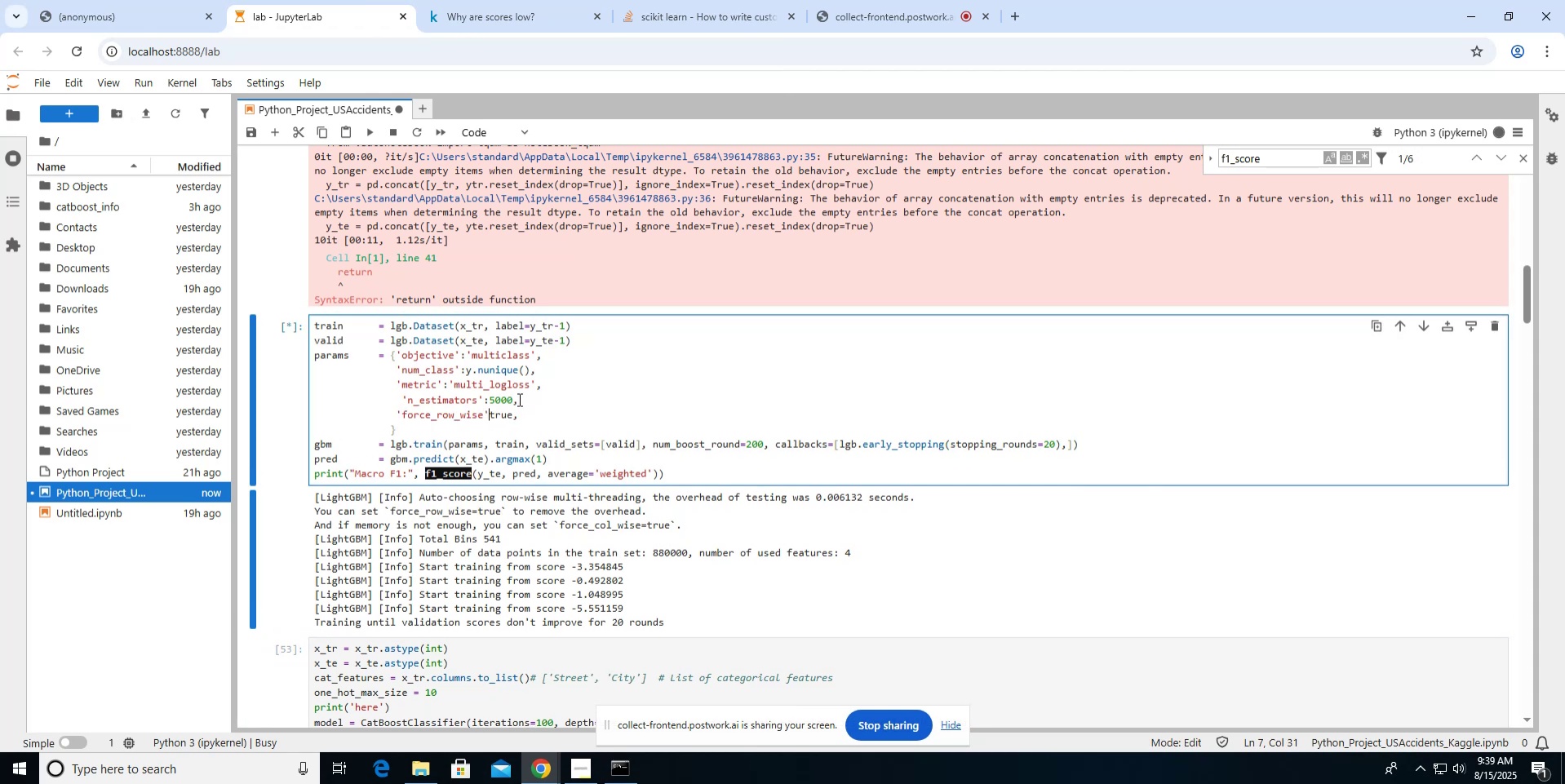 
key(Shift+Semicolon)
 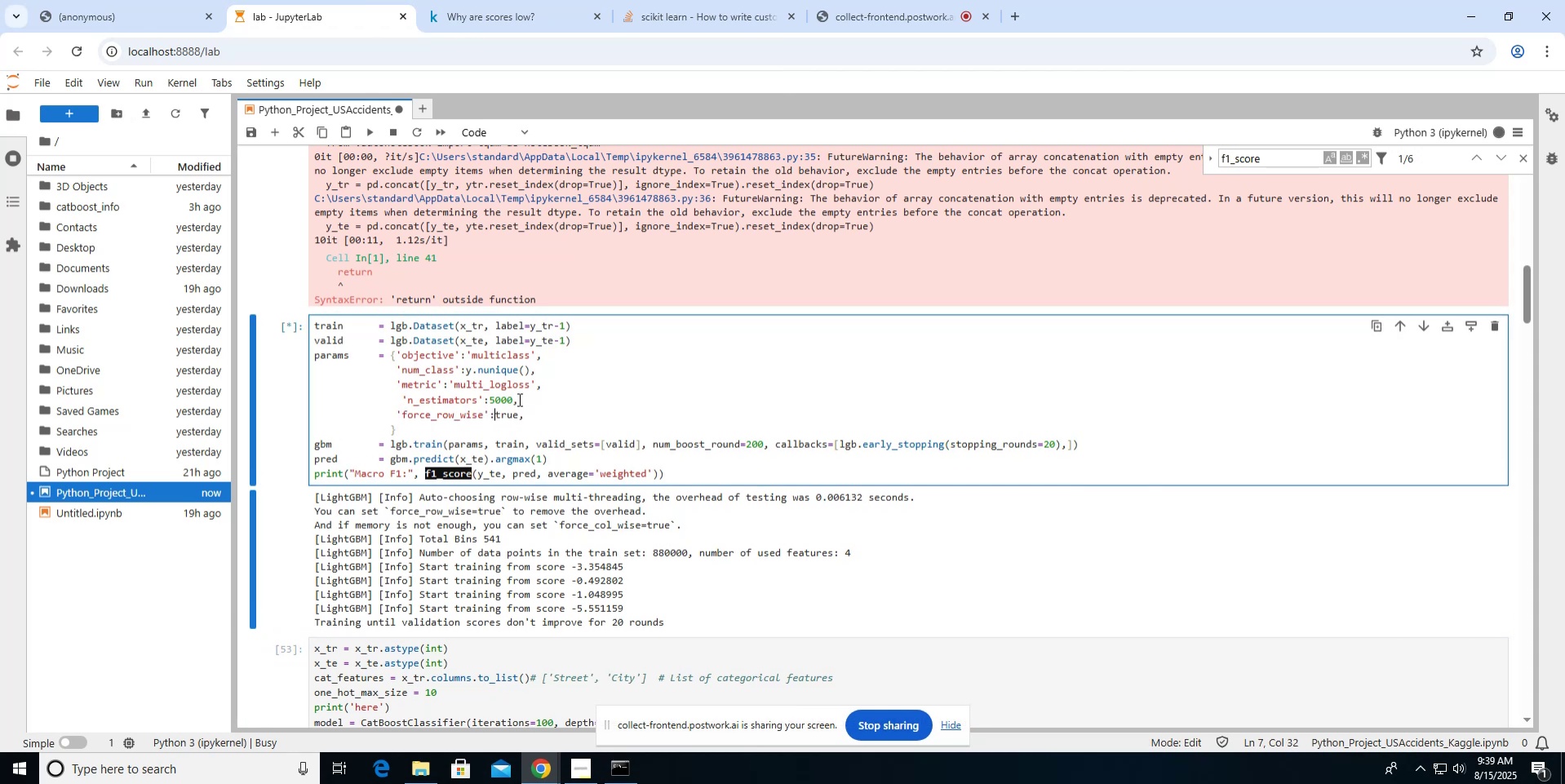 
hold_key(key=ArrowRight, duration=0.64)
 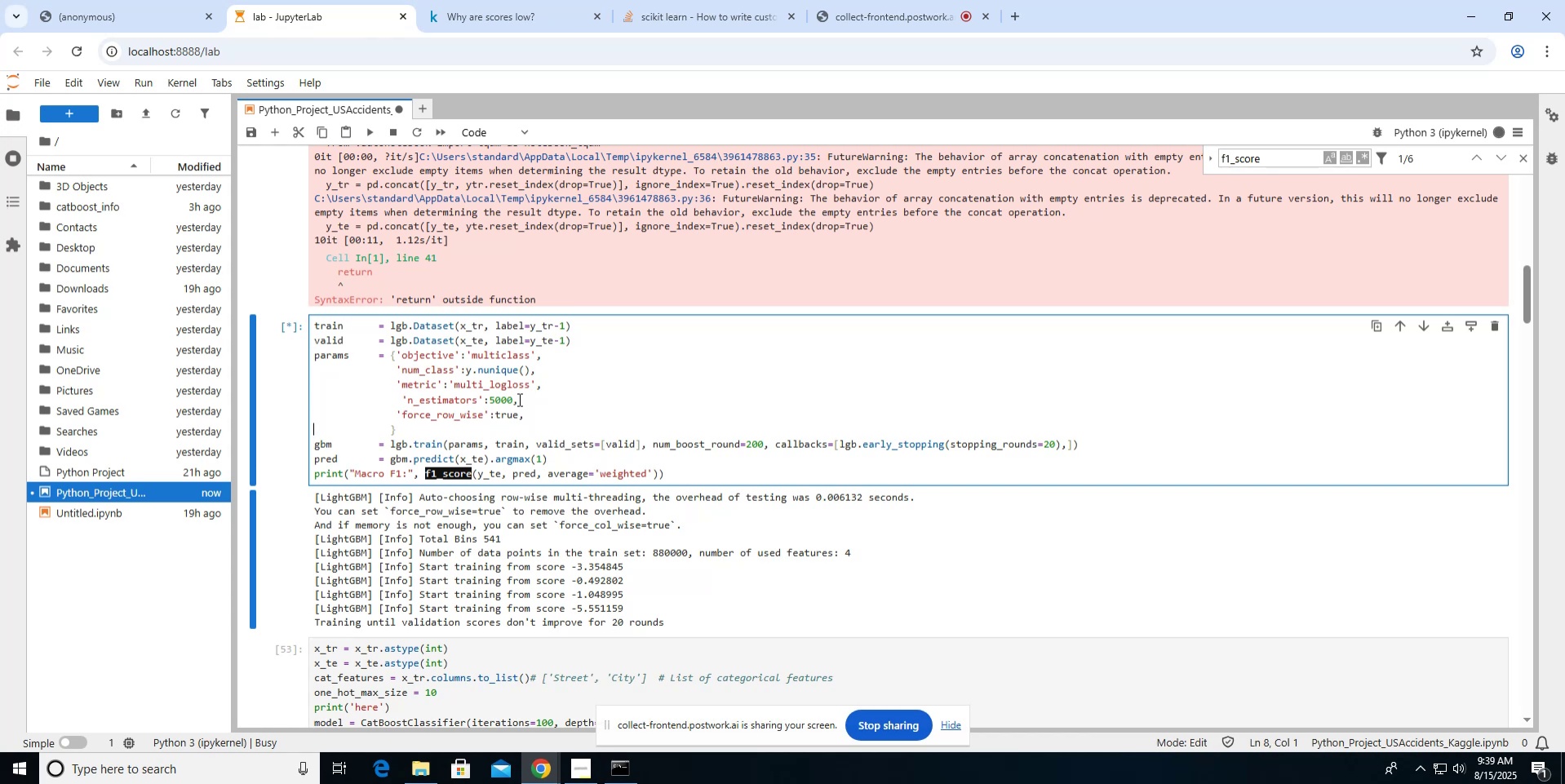 
key(ArrowLeft)
 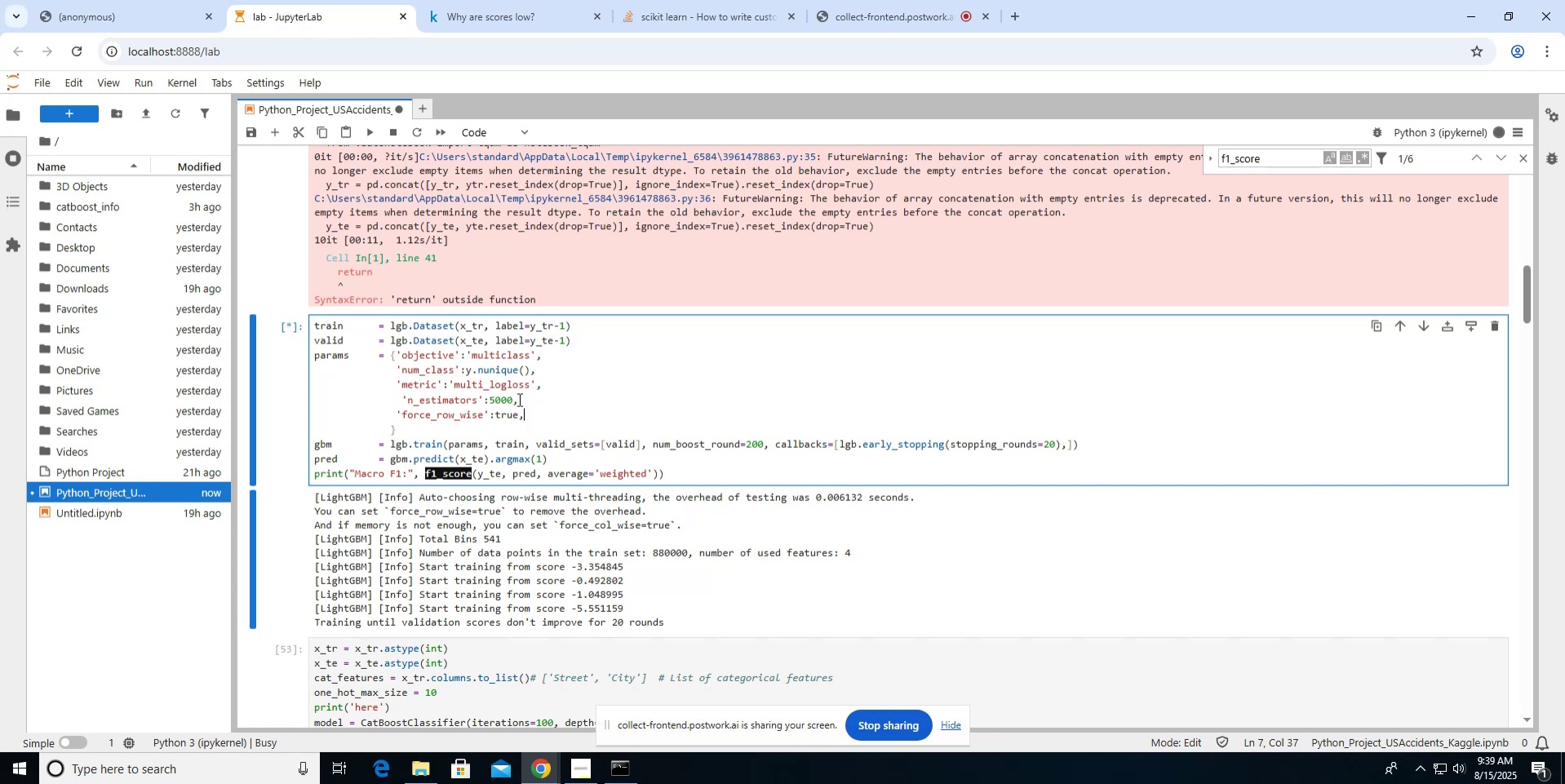 
key(Enter)
 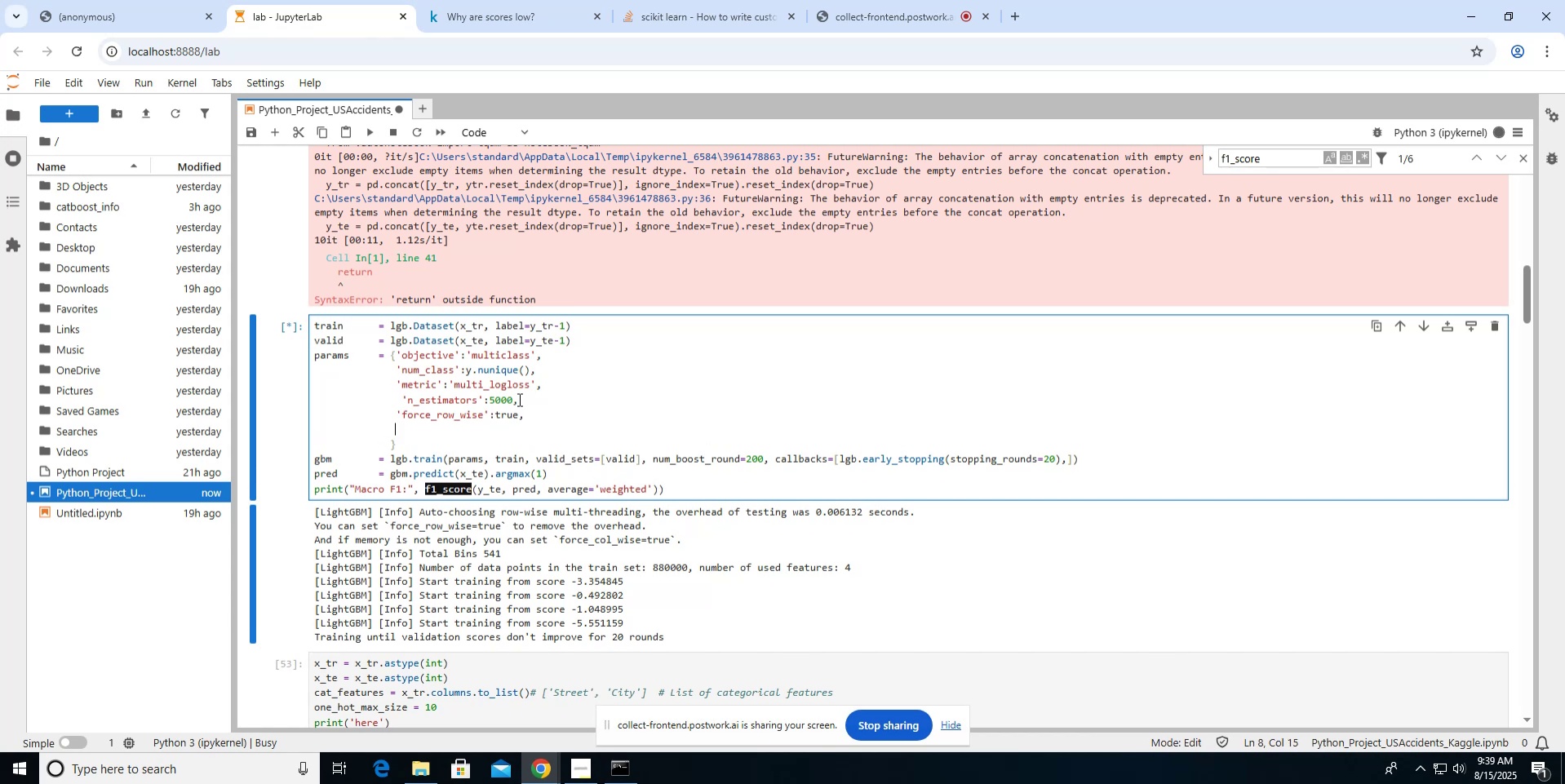 
type(n)
key(Backspace)
type('n_jobs',)
key(Backspace)
type(:4,)
 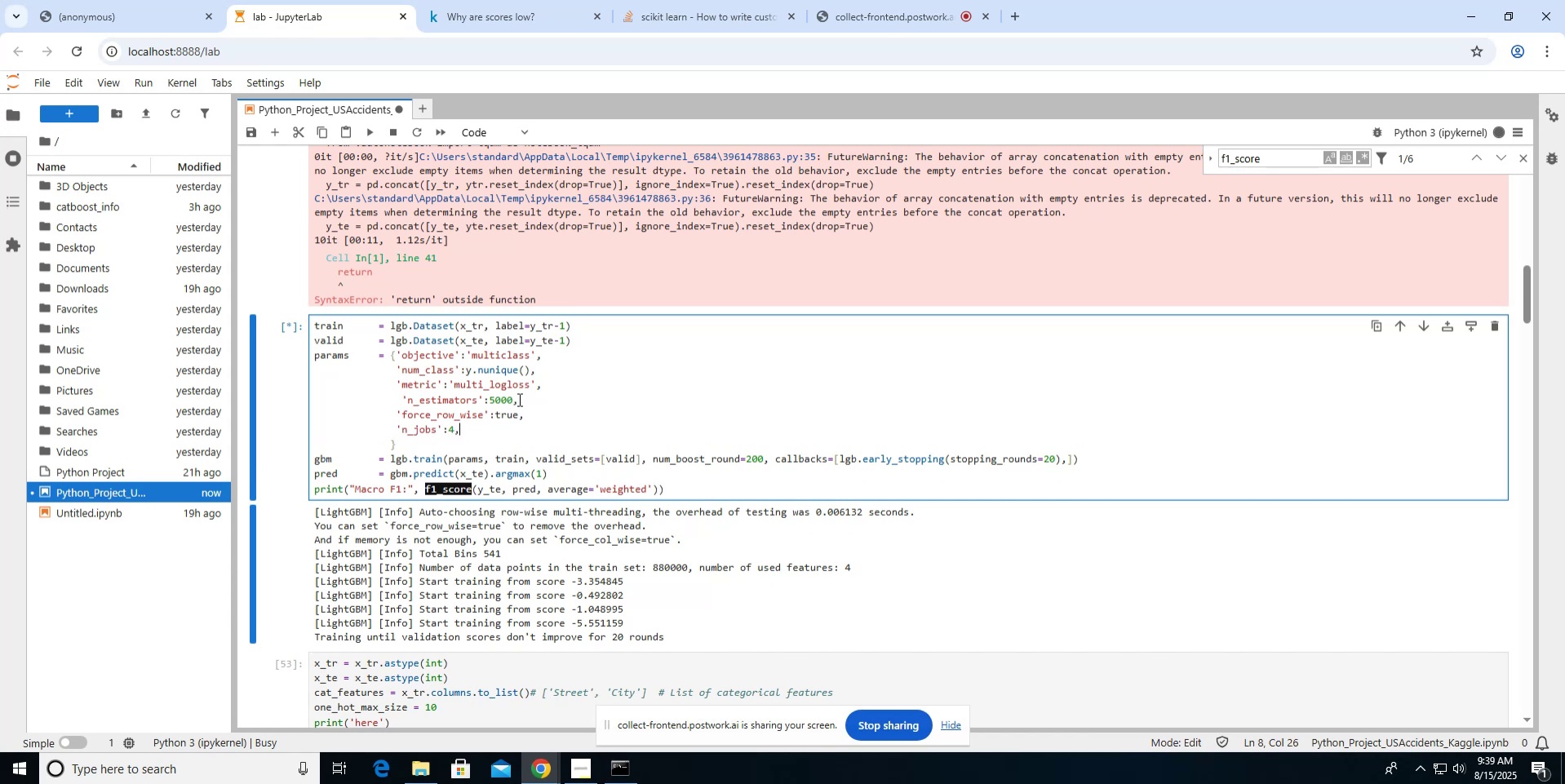 
left_click_drag(start_coordinate=[518, 399], to_coordinate=[702, 652])
 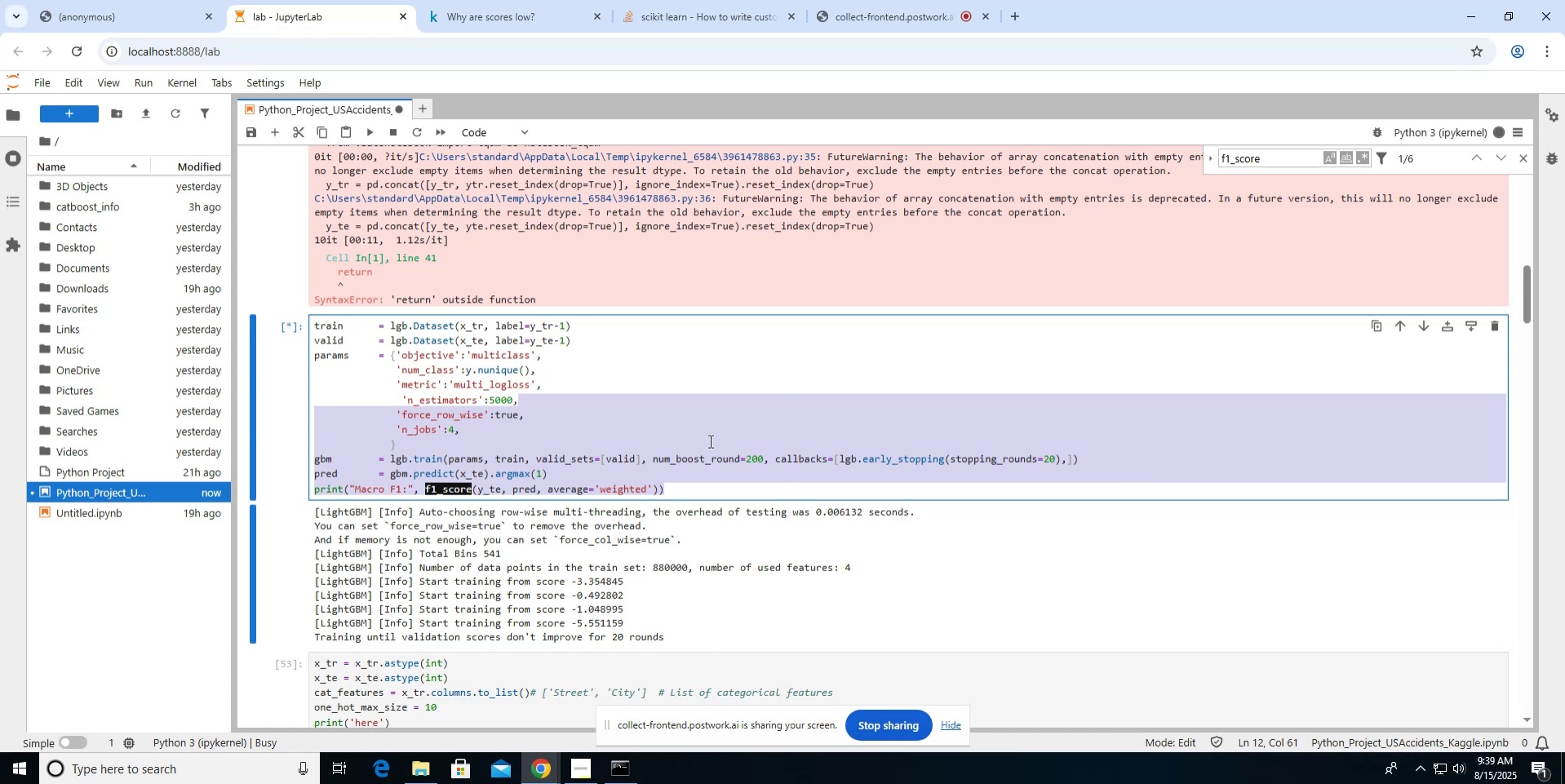 
left_click([709, 440])
 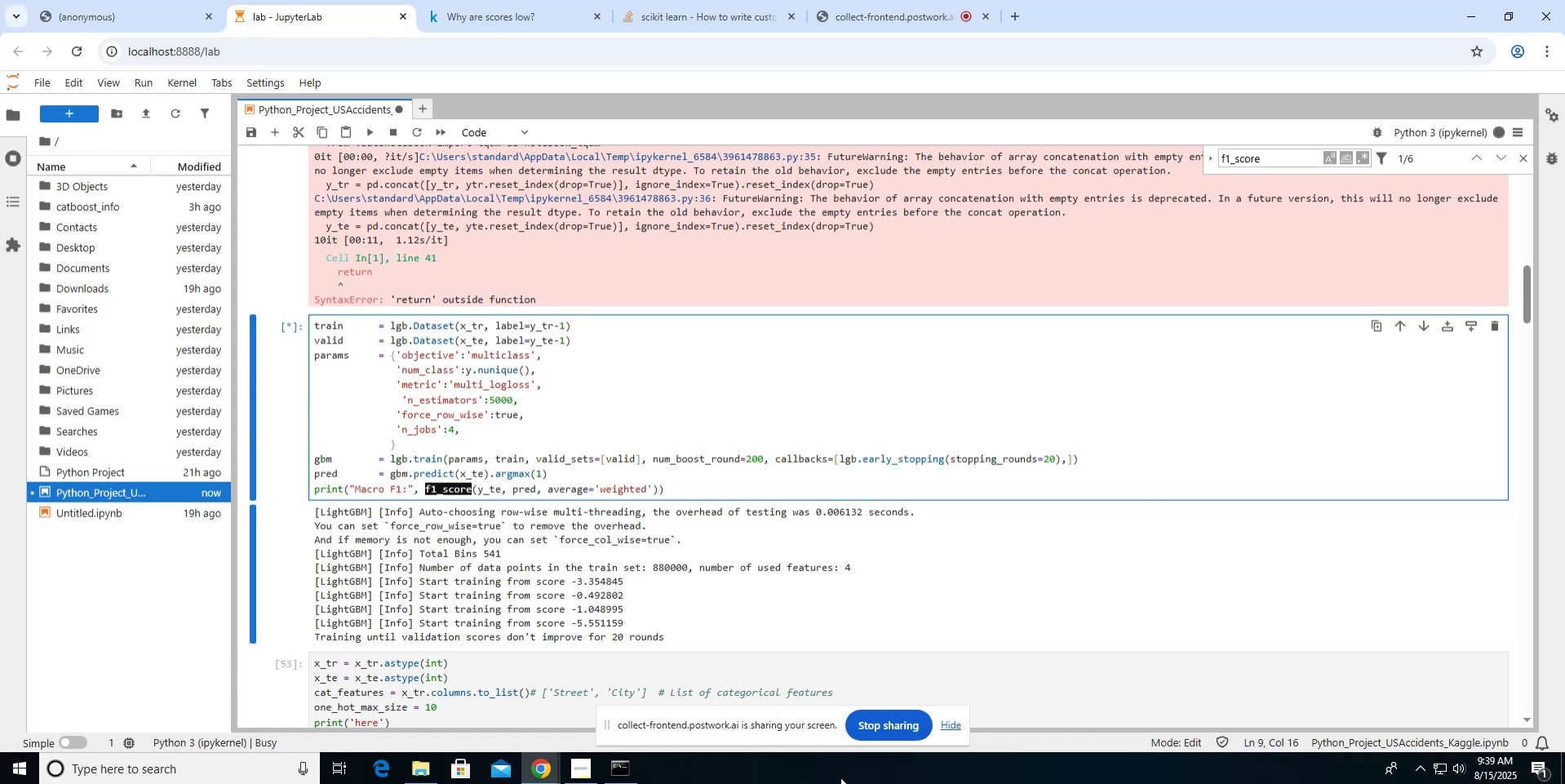 
right_click([840, 777])
 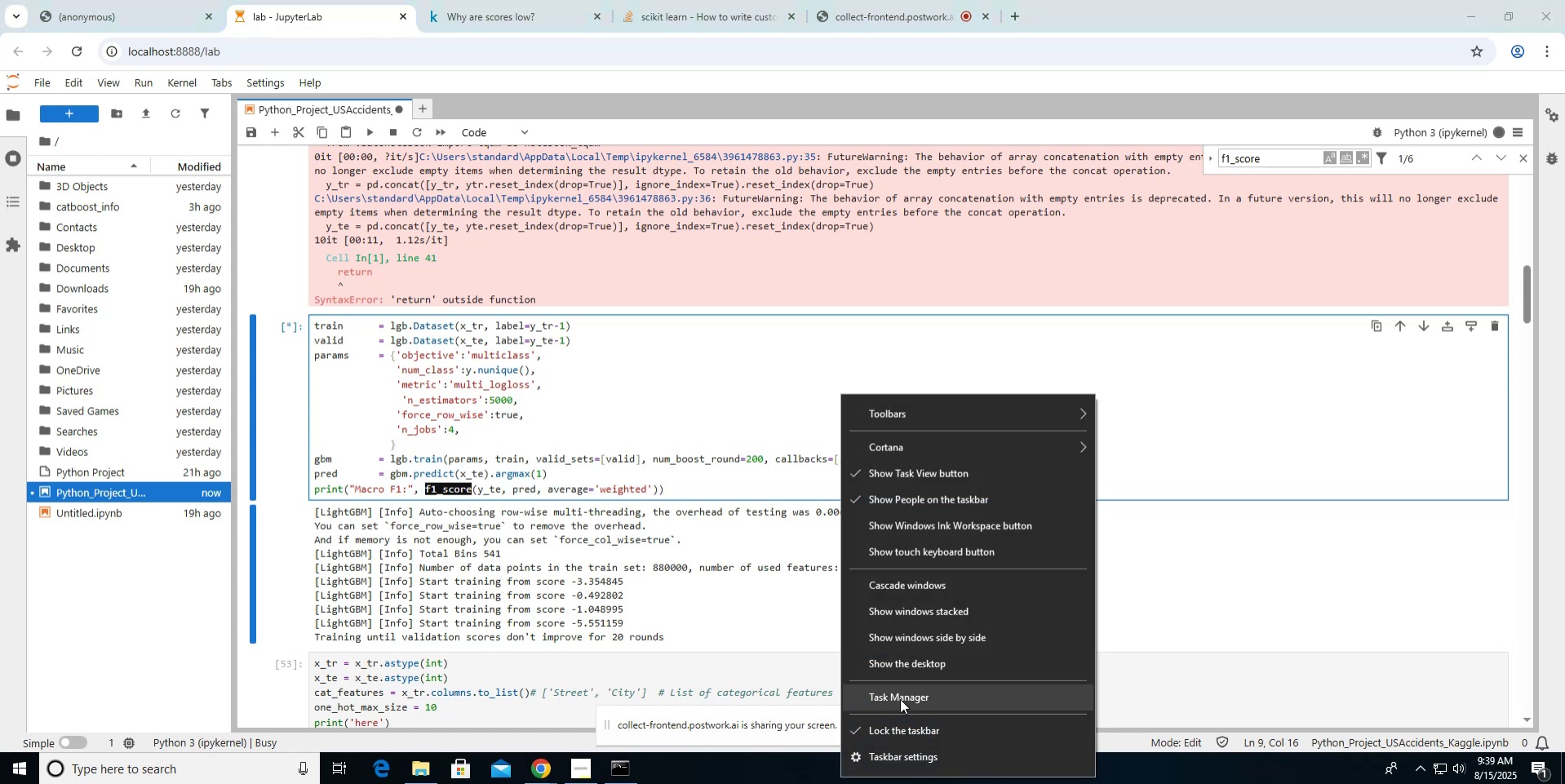 
left_click([900, 698])
 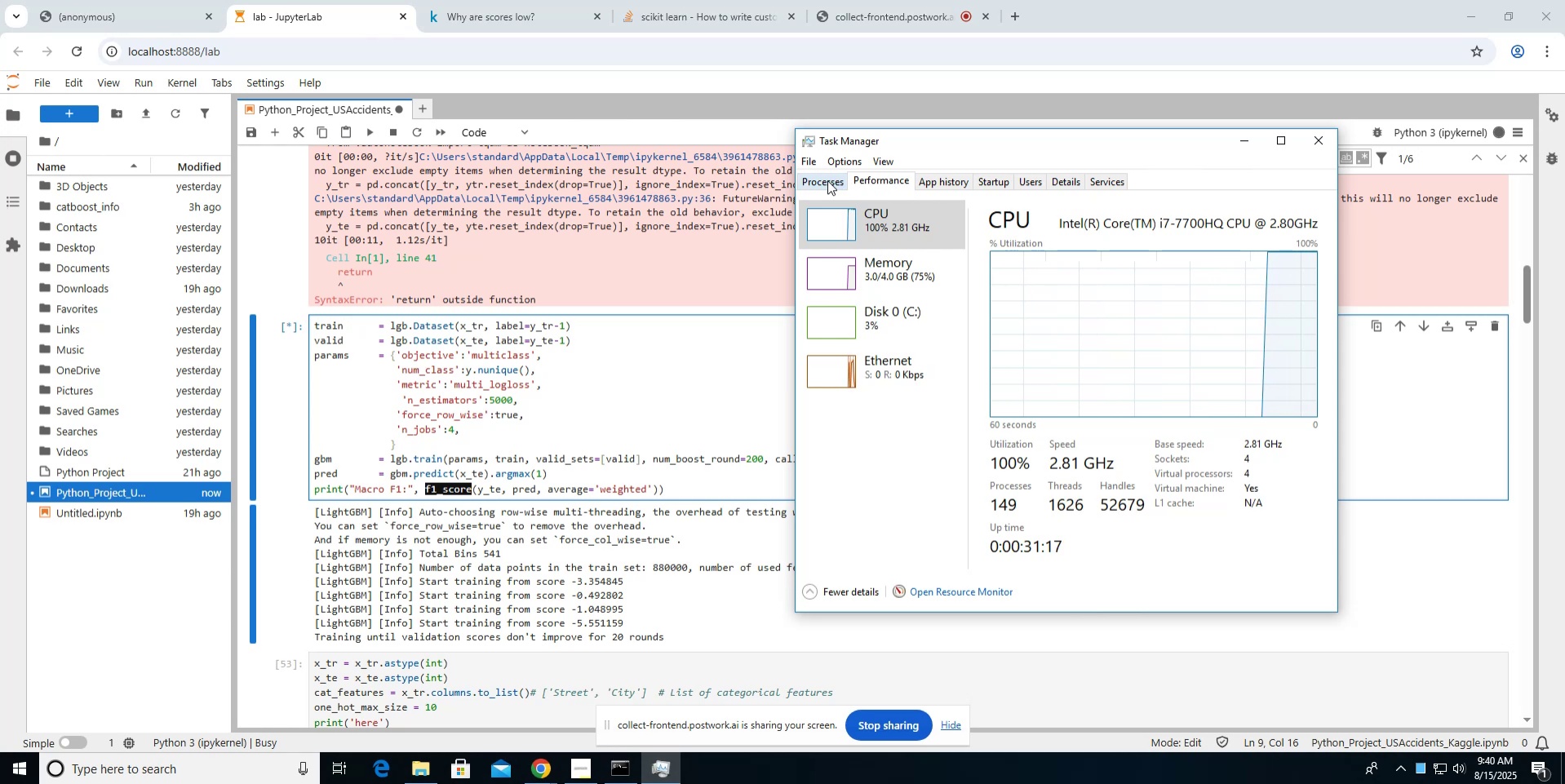 
wait(17.19)
 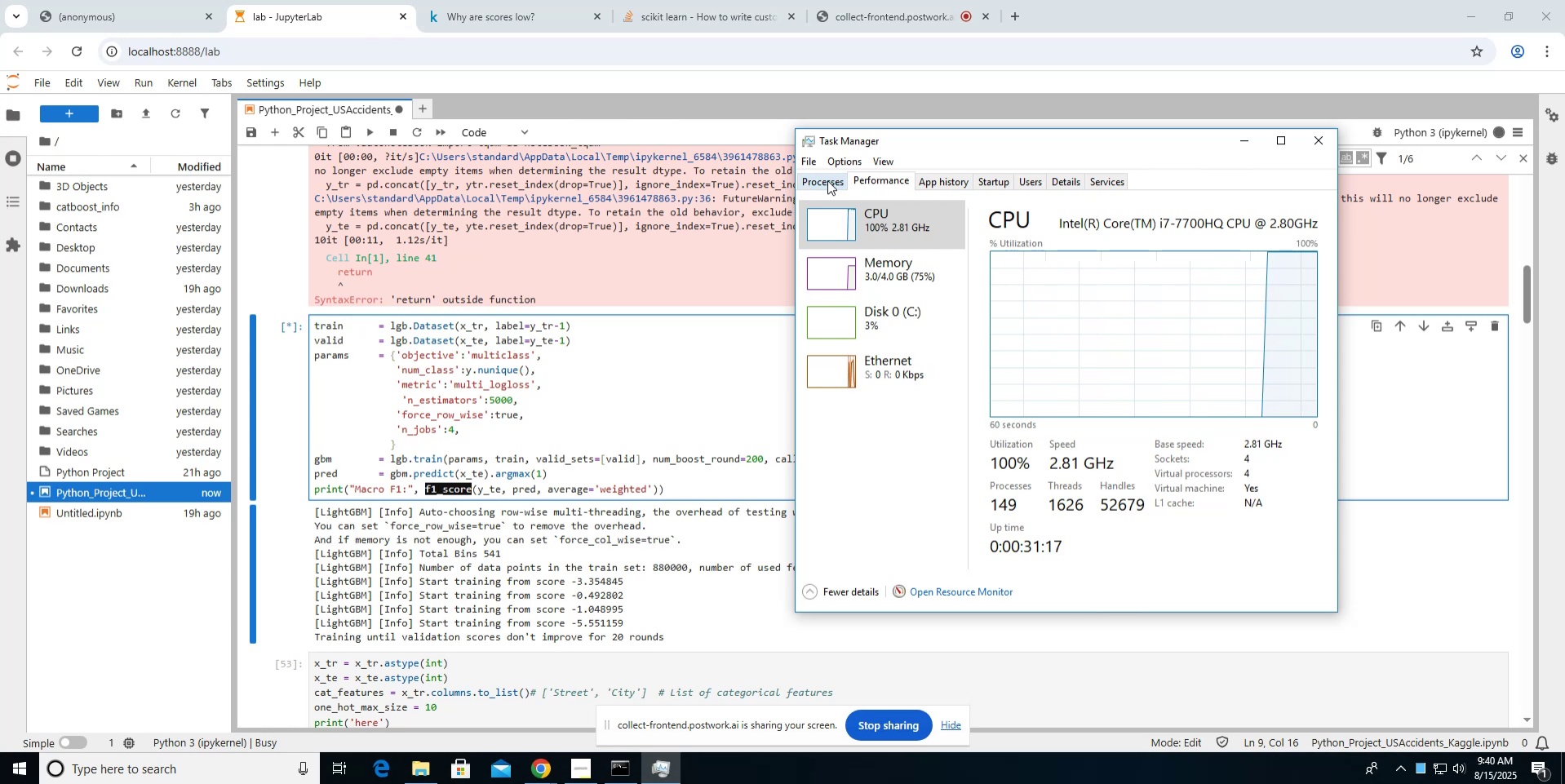 
double_click([449, 432])
 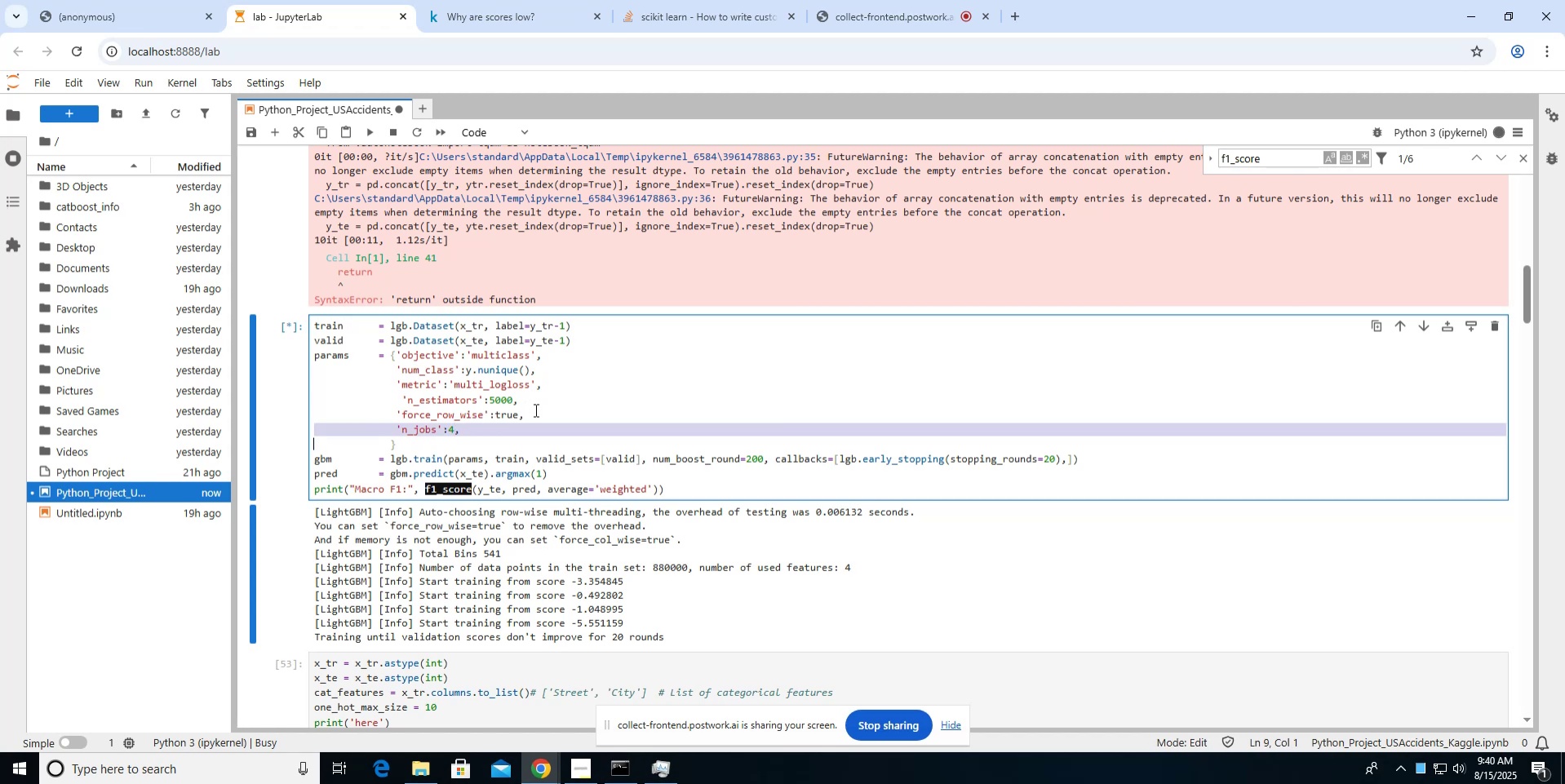 
key(Backspace)
 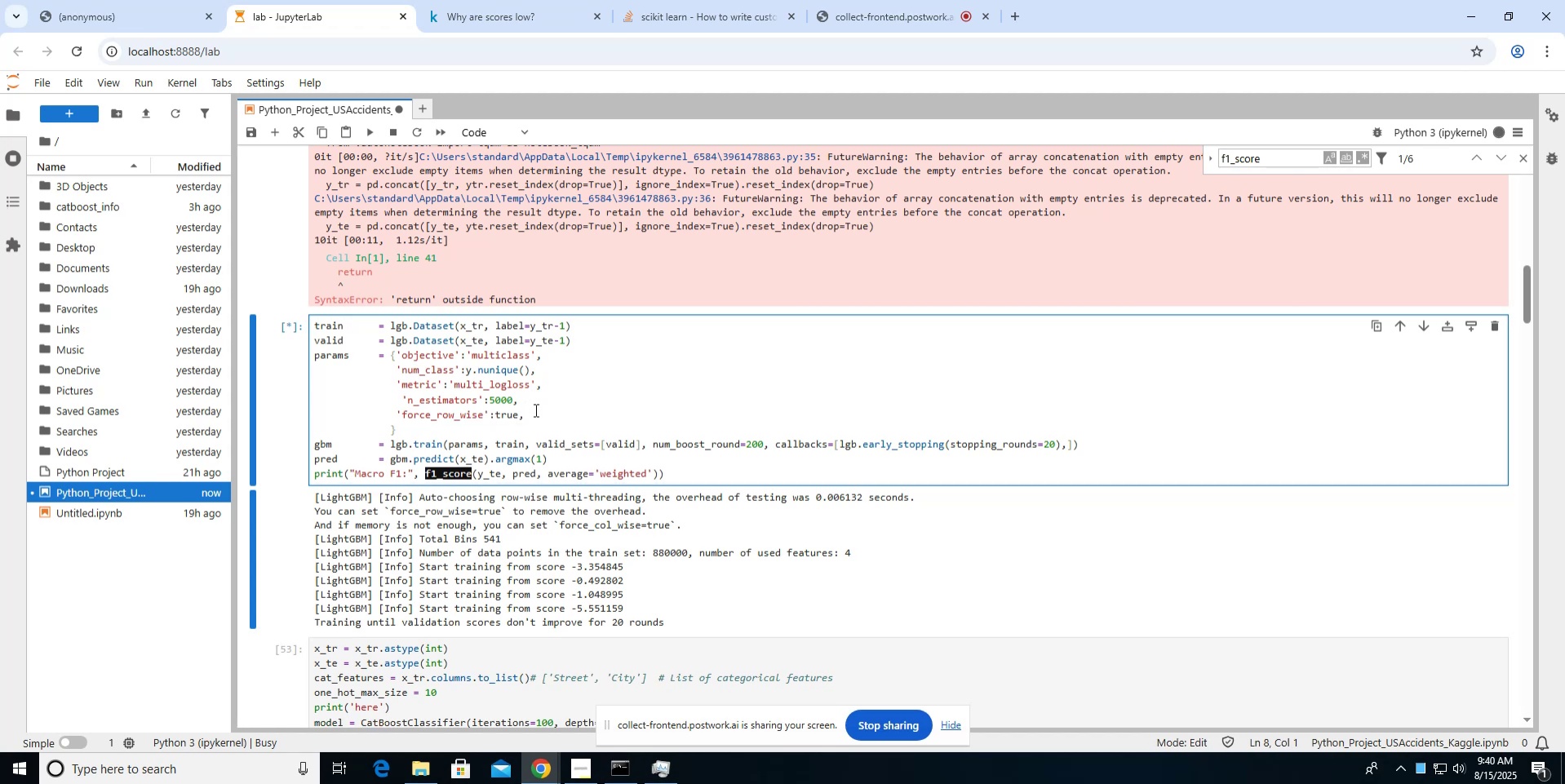 
left_click([669, 771])
 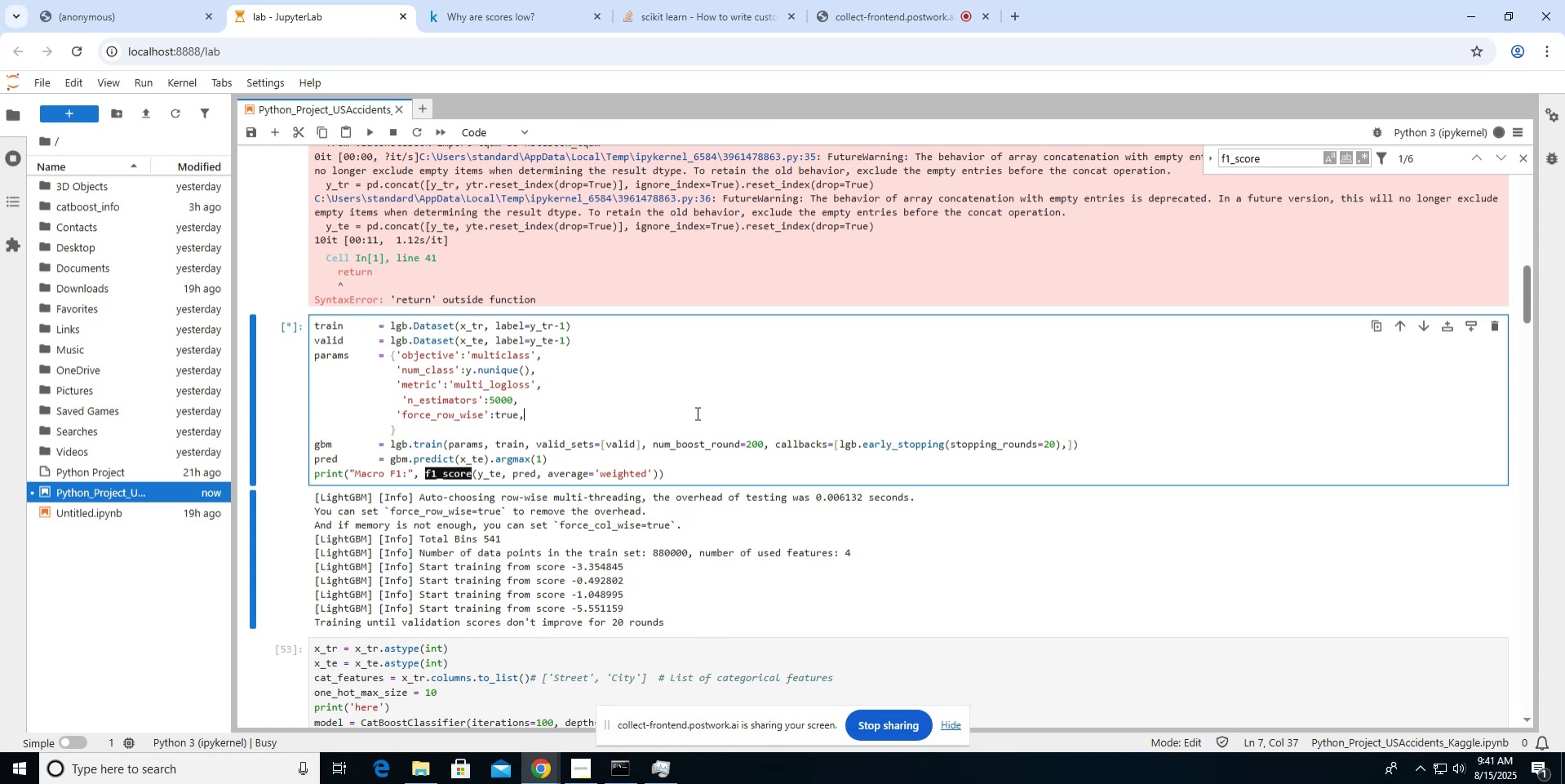 
wait(63.01)
 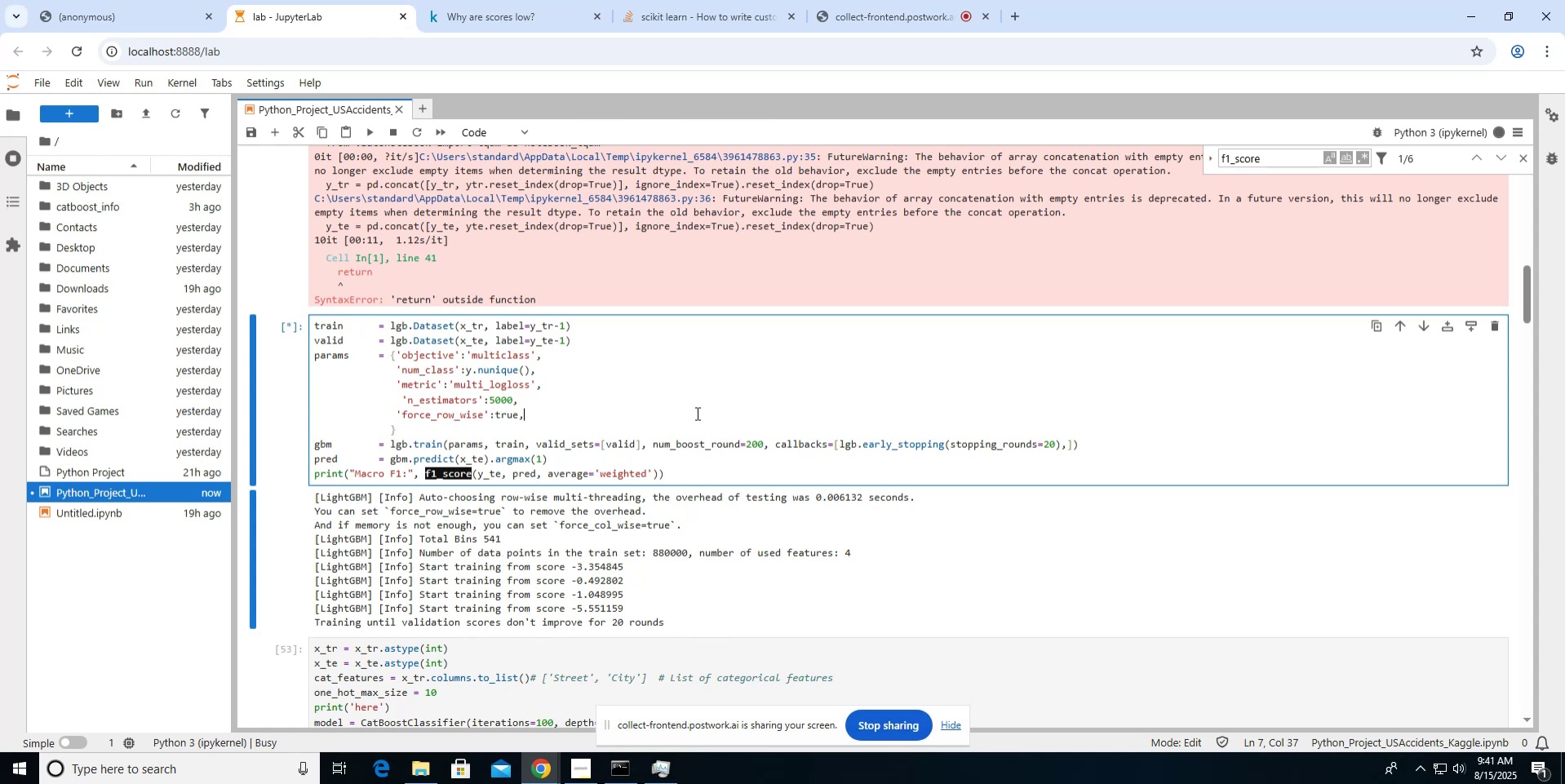 
key(Backspace)
 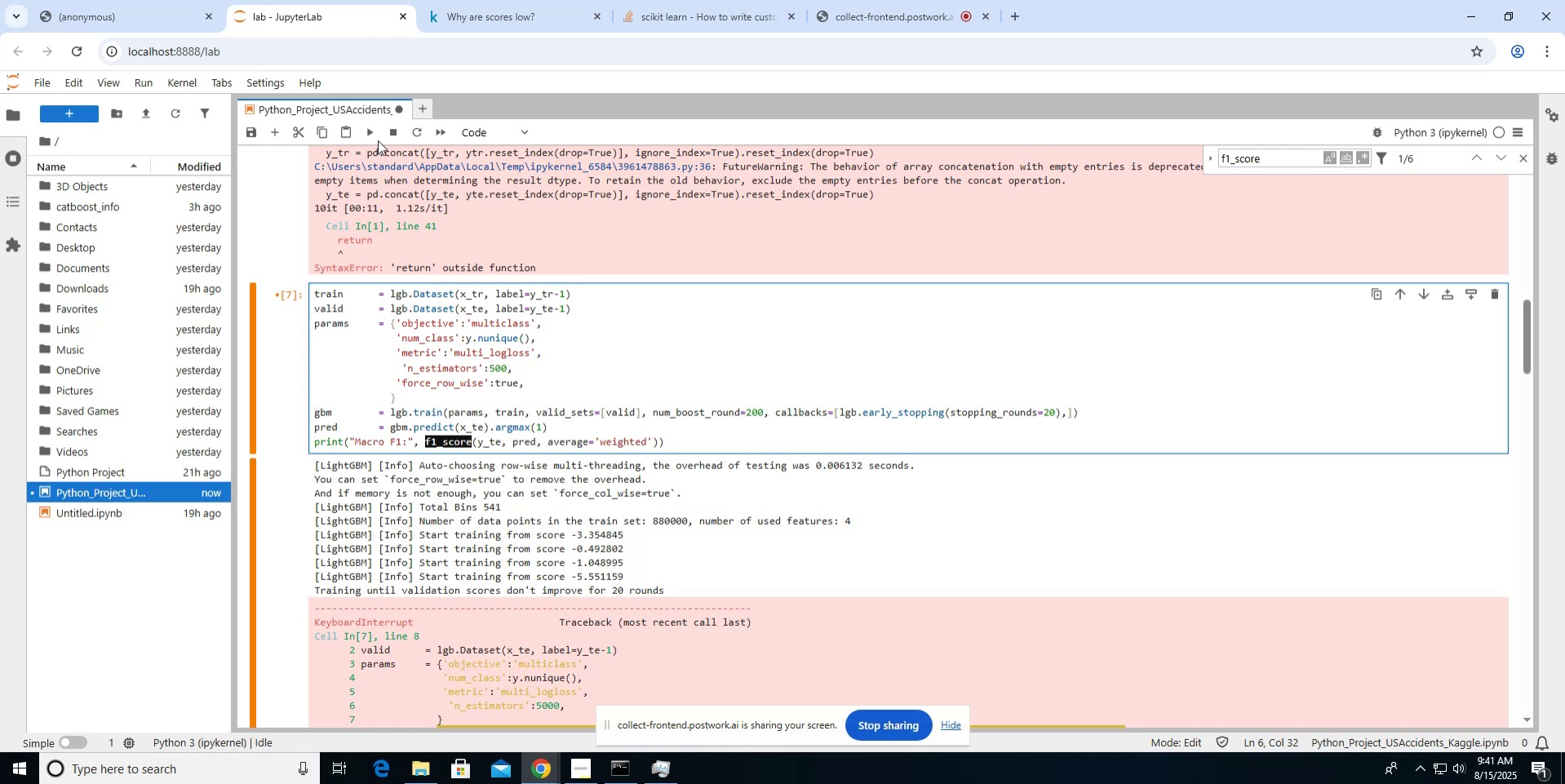 
left_click([372, 133])
 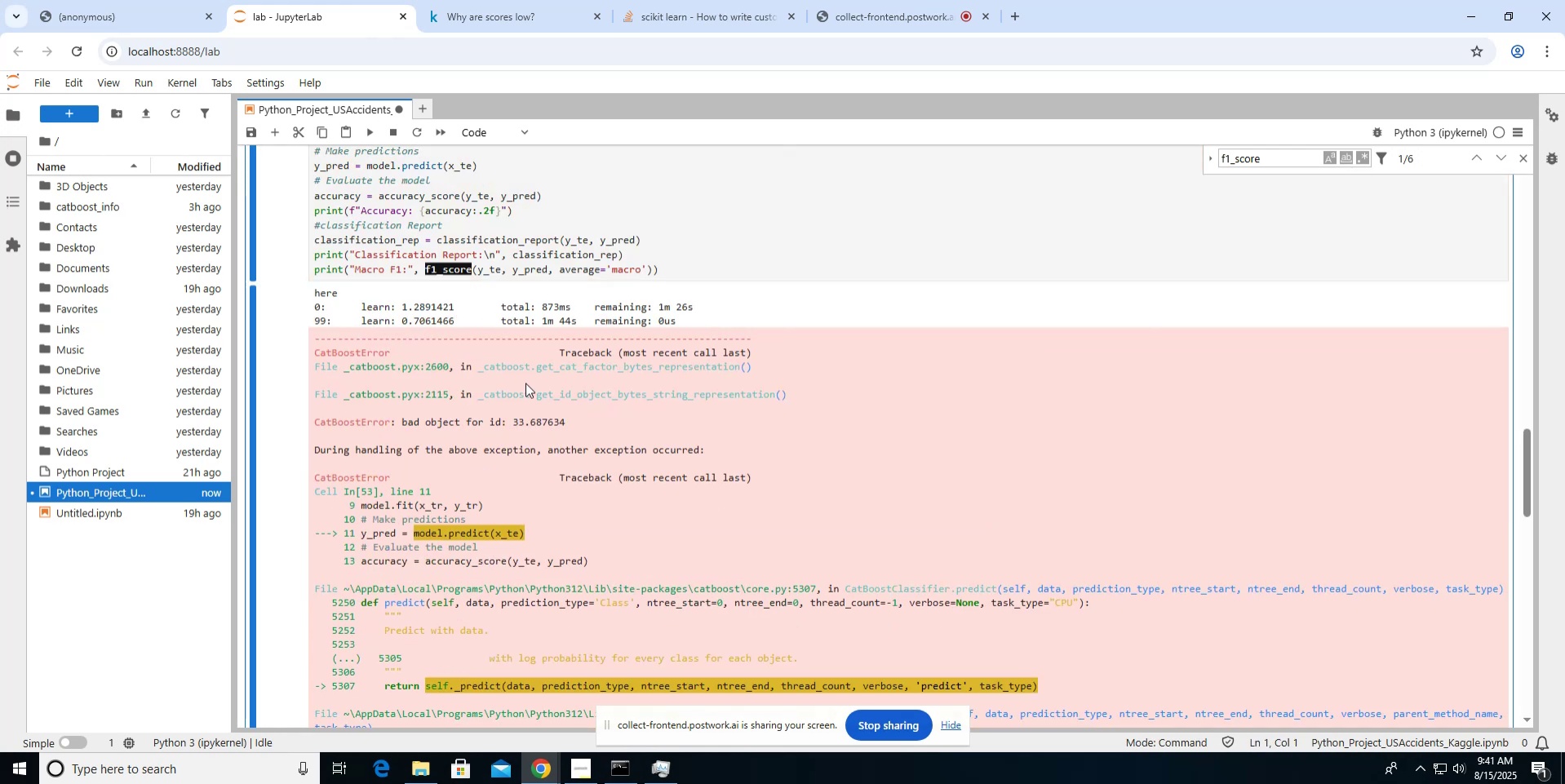 
scroll: coordinate [525, 383], scroll_direction: up, amount: 5.0
 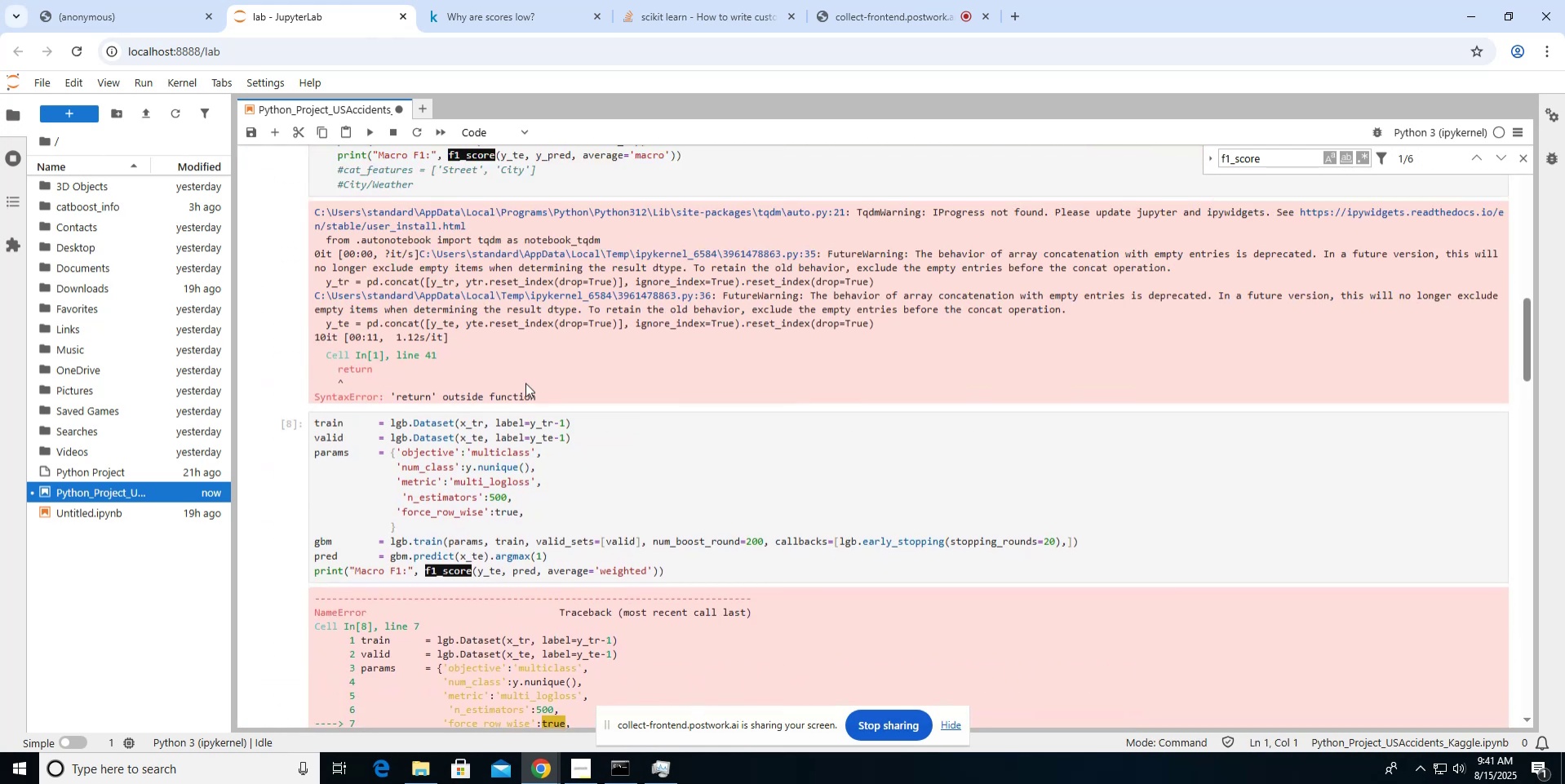 
scroll: coordinate [525, 383], scroll_direction: down, amount: 2.0
 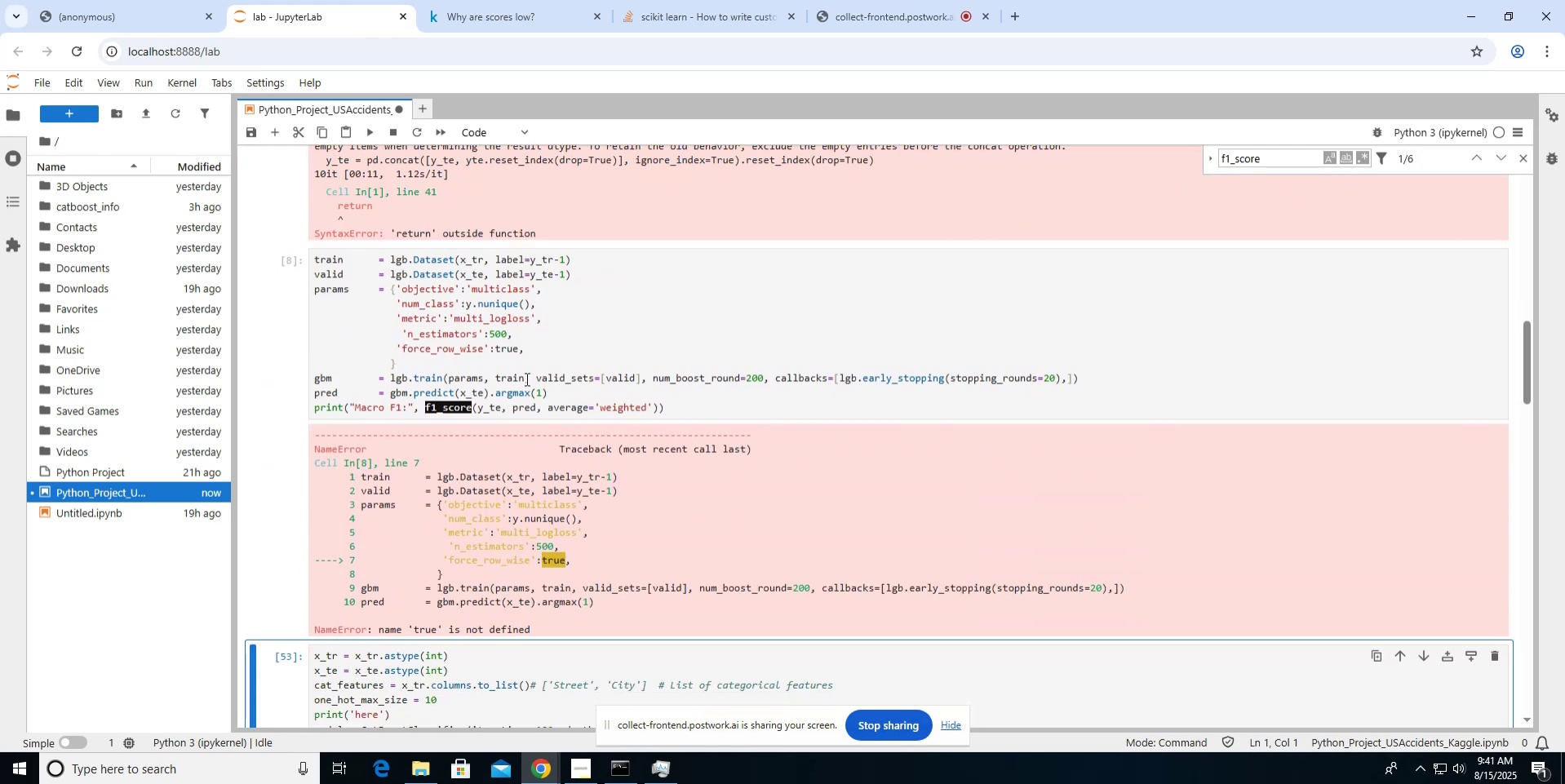 
left_click([519, 350])
 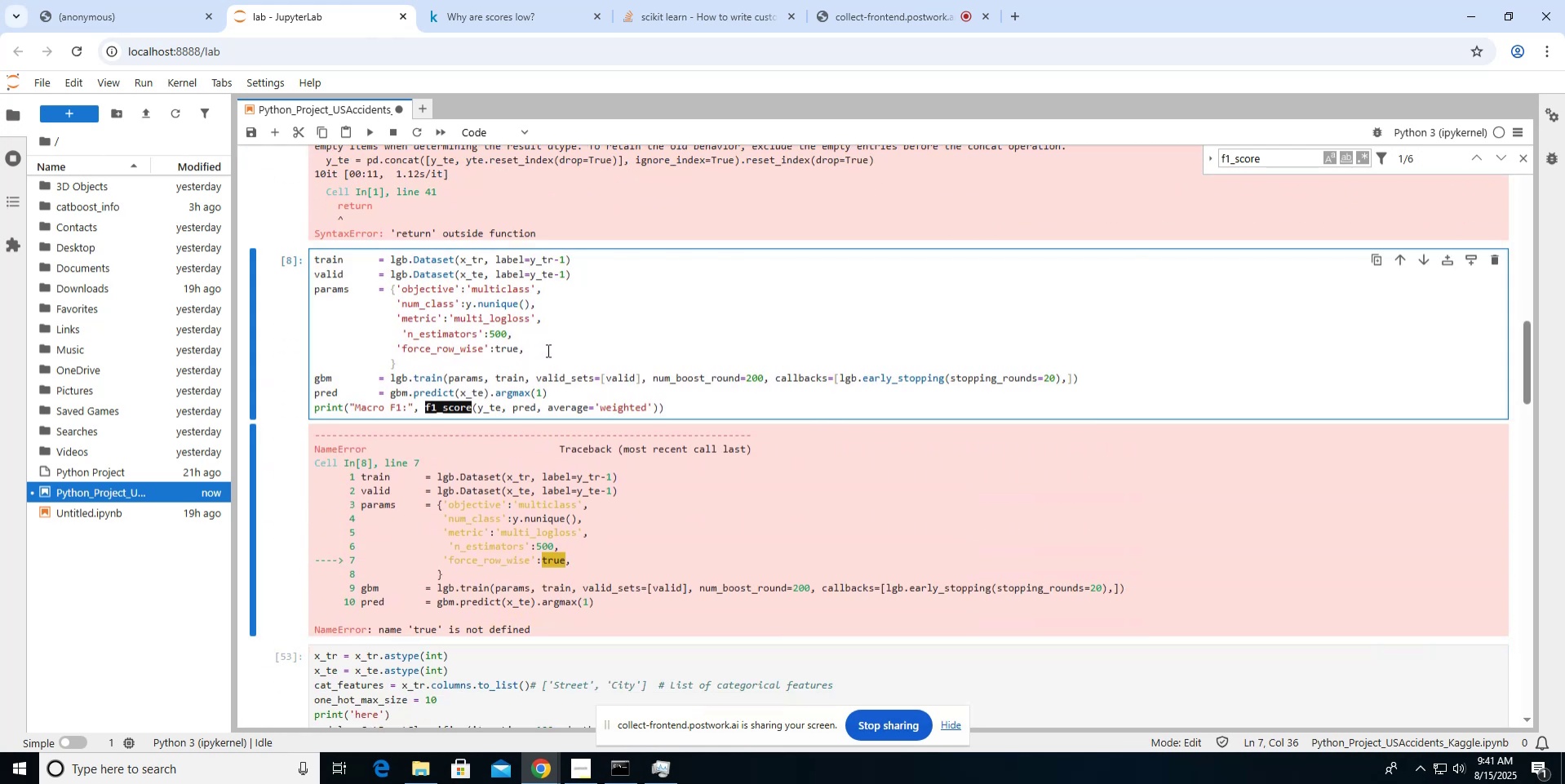 
key(Backspace)
key(Backspace)
key(Backspace)
key(Backspace)
type(True)
 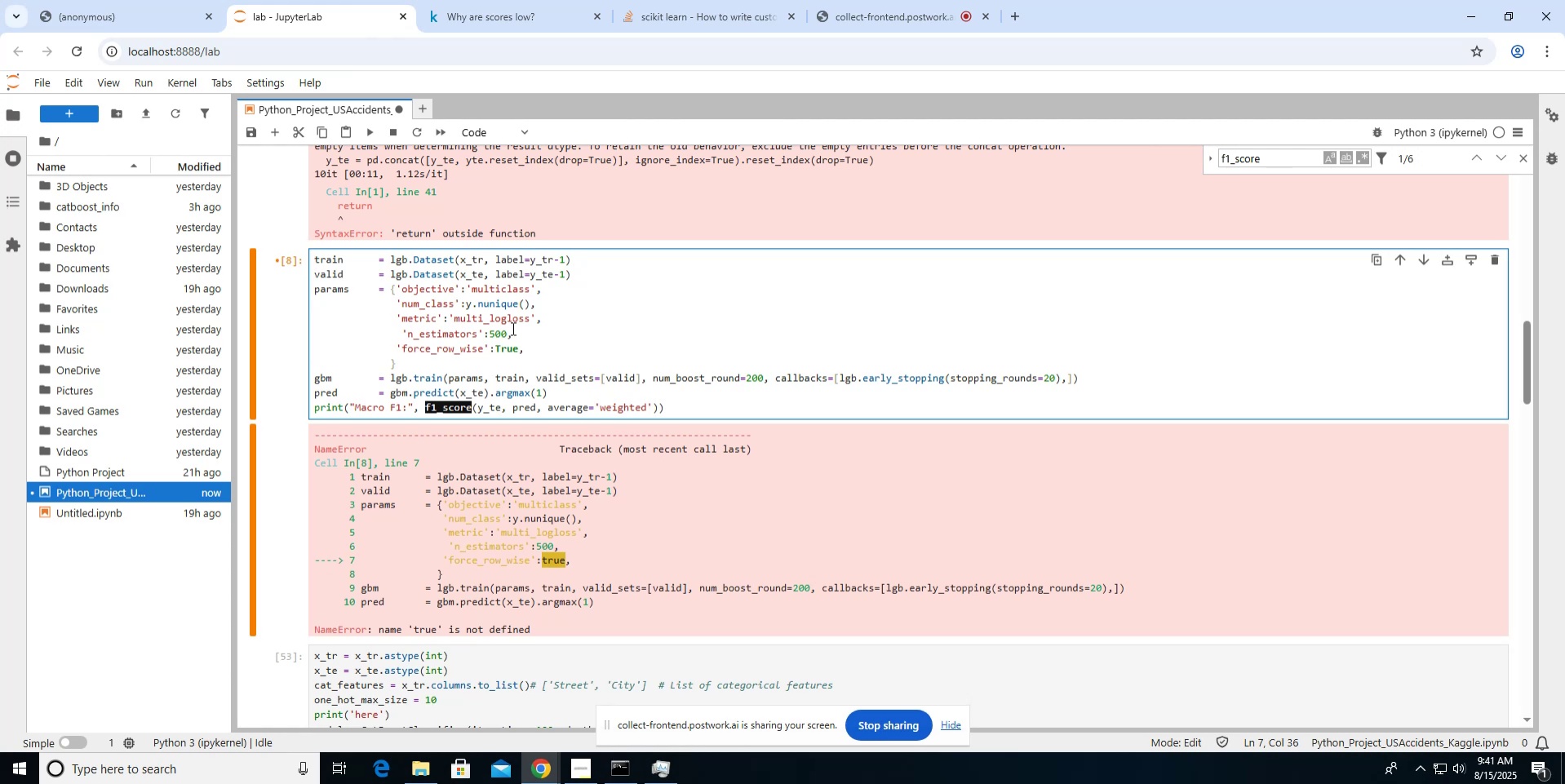 
left_click([512, 328])
 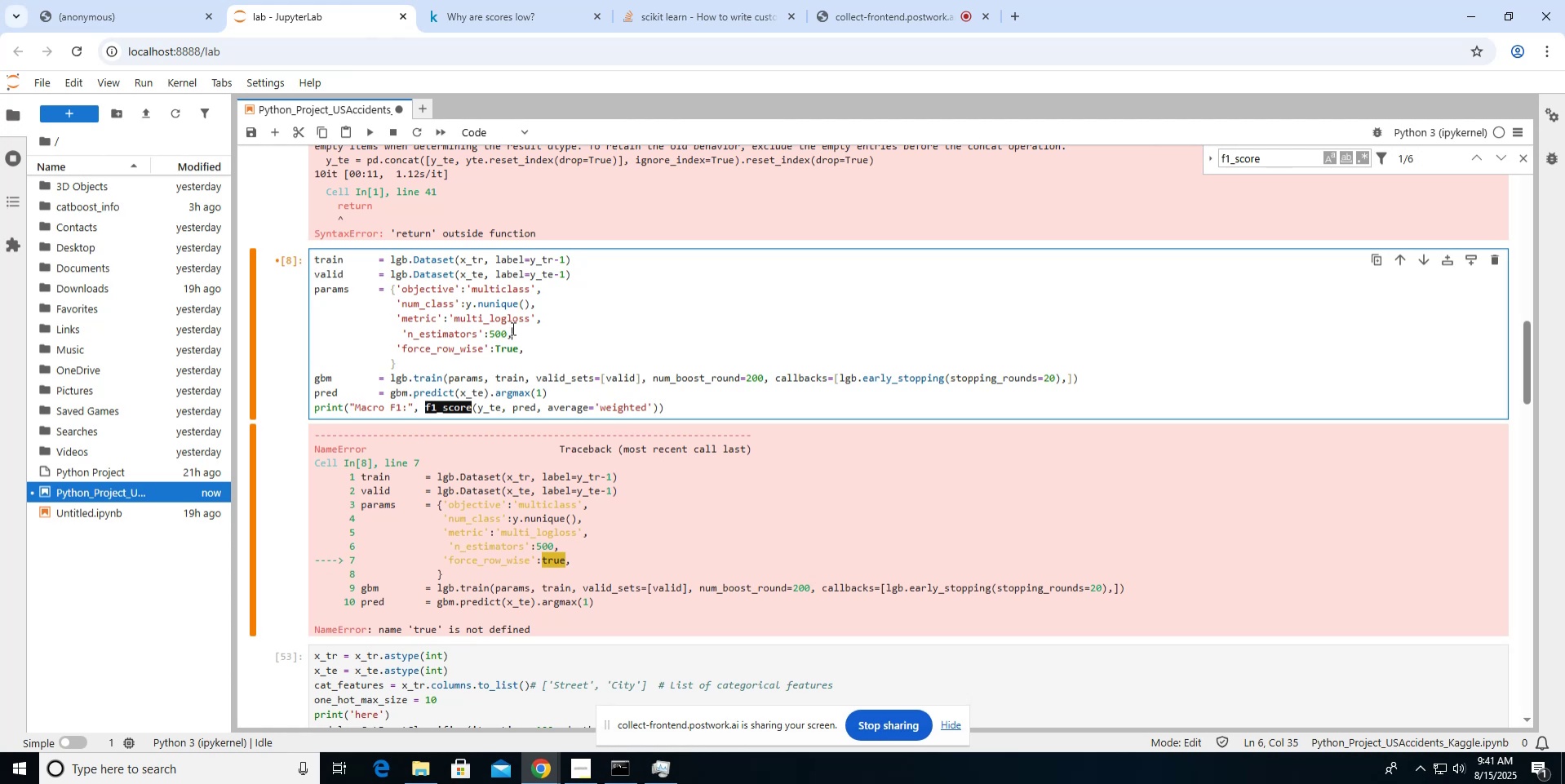 
key(Shift+Enter)
 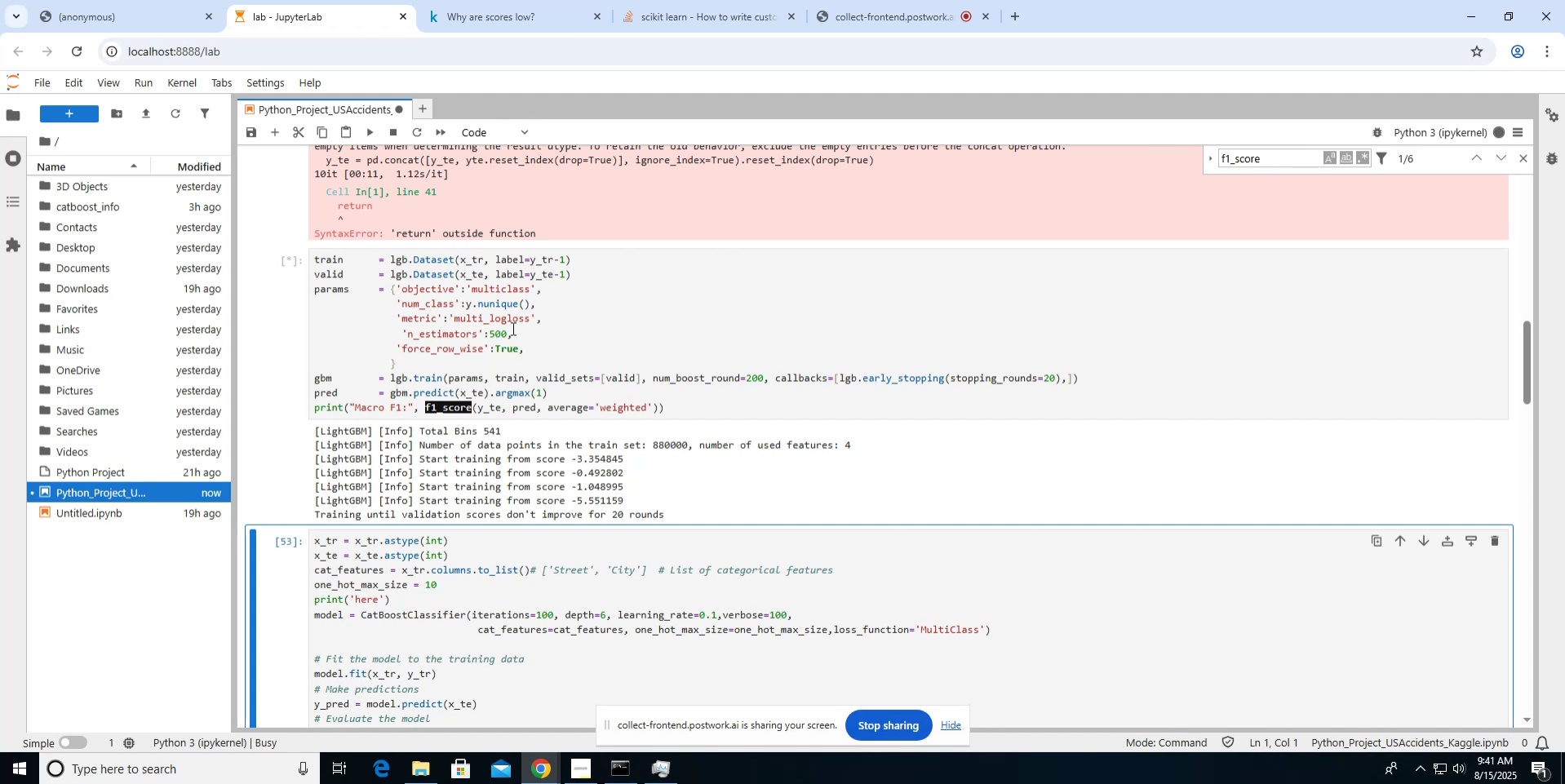 
wait(12.82)
 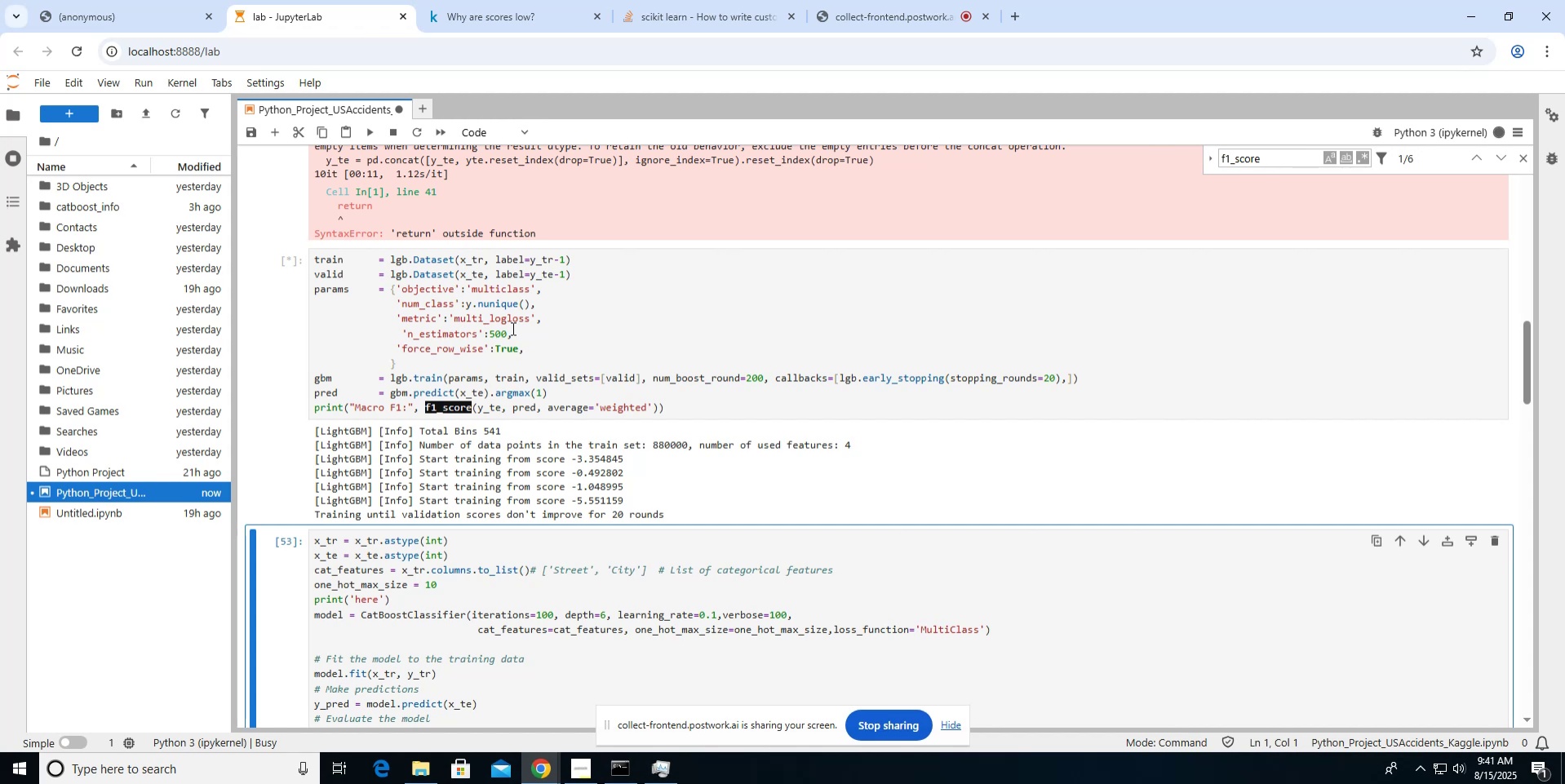 
scroll: coordinate [590, 275], scroll_direction: down, amount: 4.0
 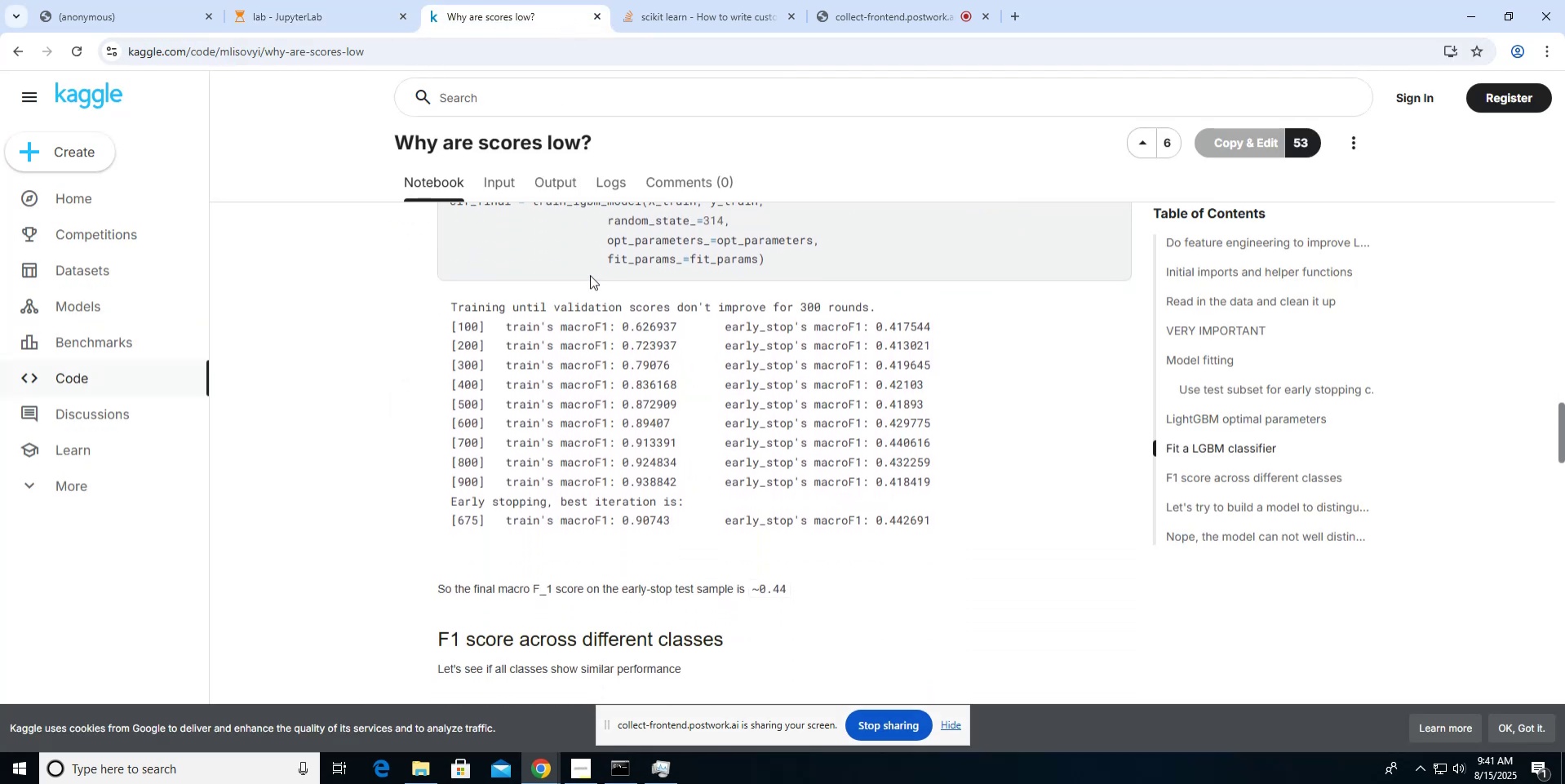 
scroll: coordinate [590, 275], scroll_direction: up, amount: 3.0
 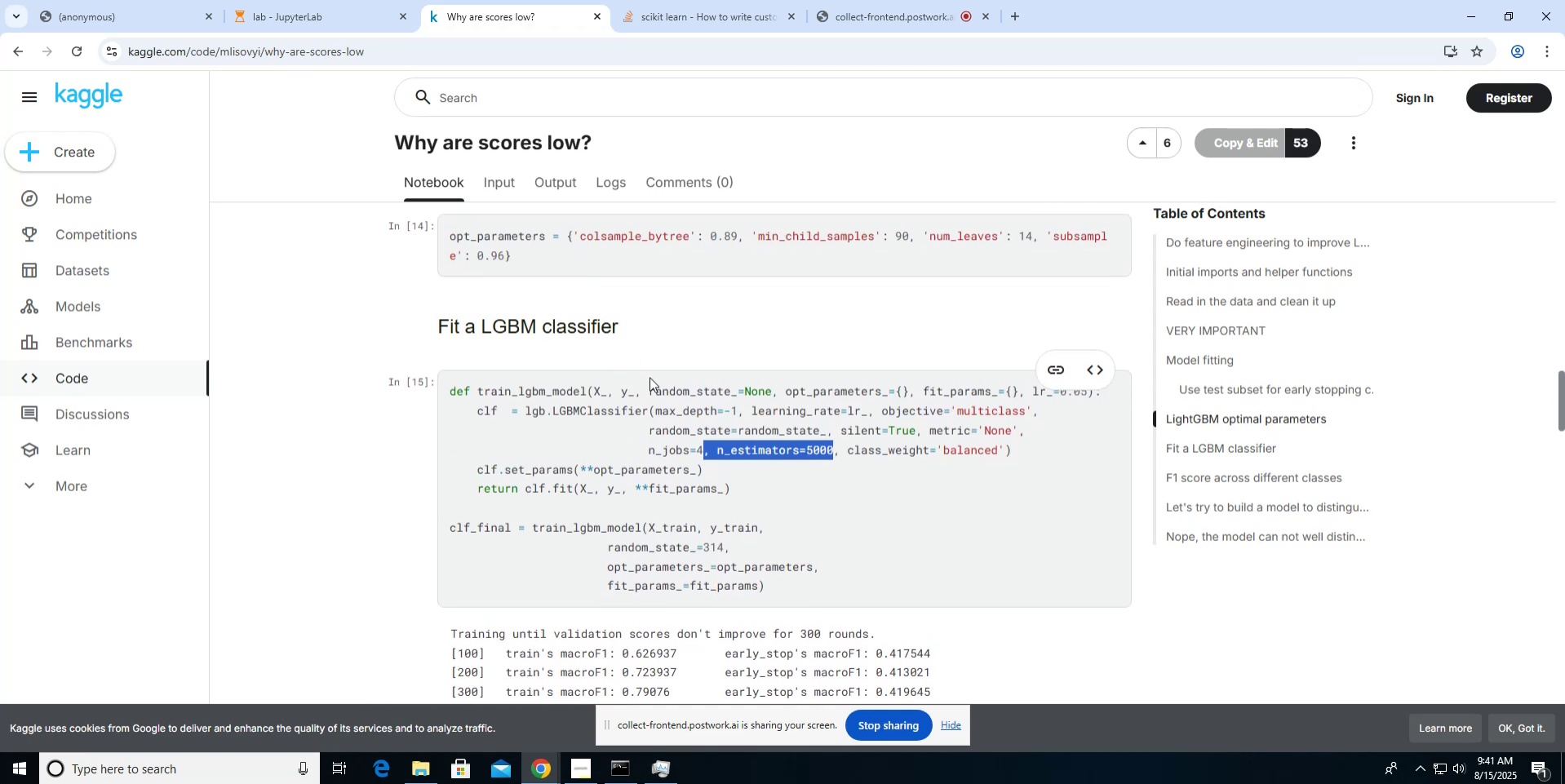 
scroll: coordinate [649, 377], scroll_direction: down, amount: 8.0
 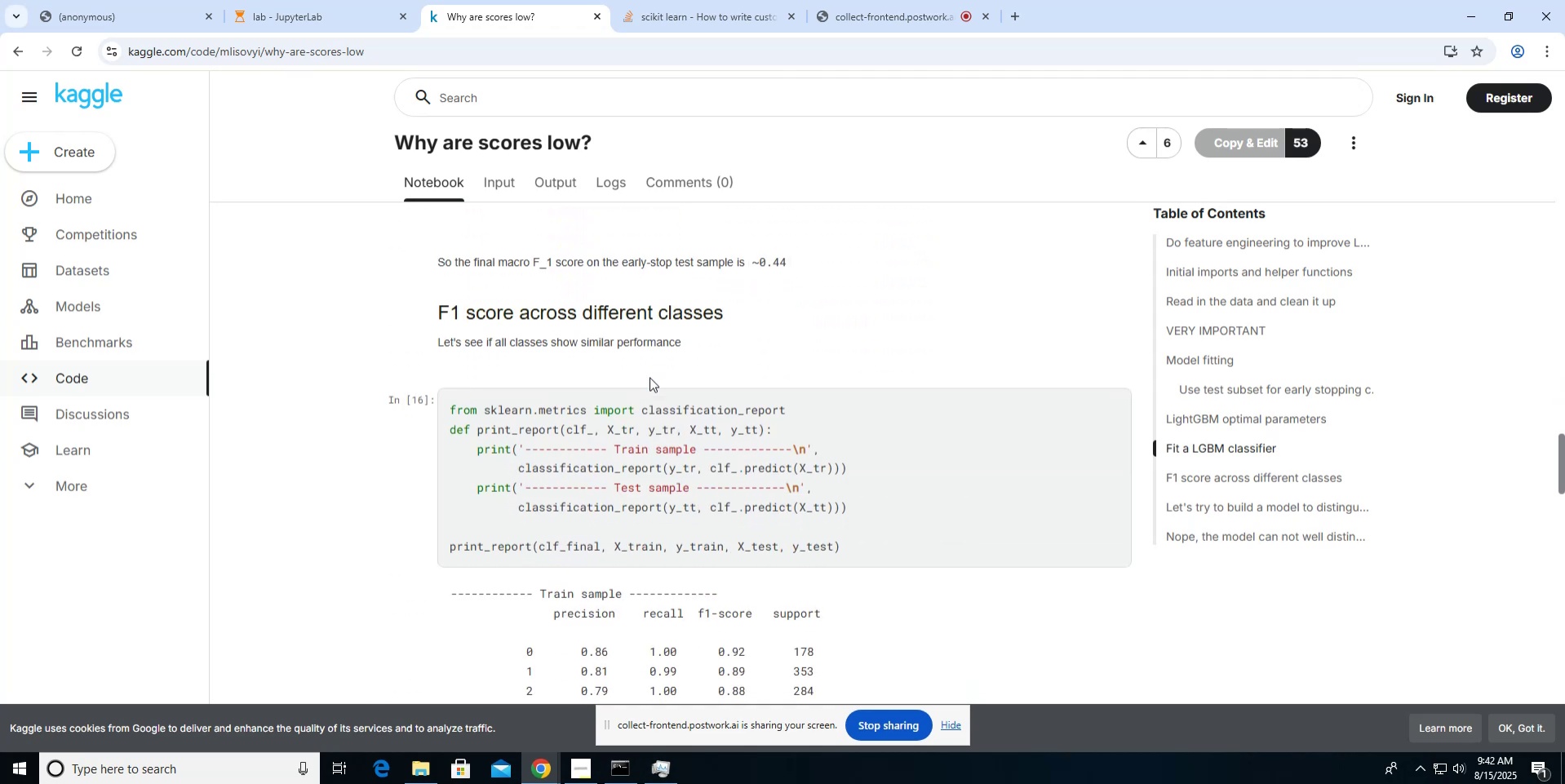 
scroll: coordinate [649, 377], scroll_direction: up, amount: 5.0
 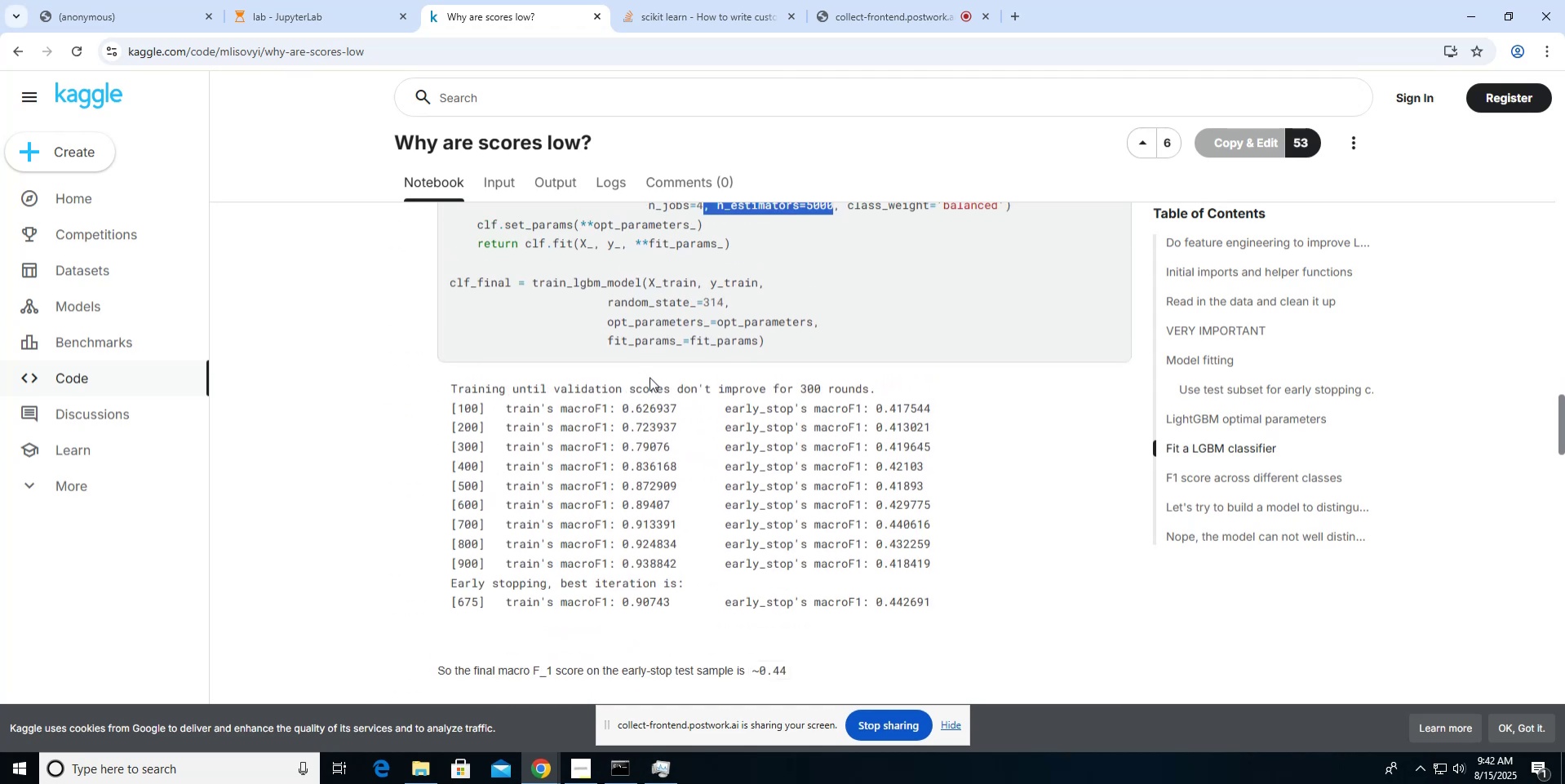 
scroll: coordinate [649, 377], scroll_direction: down, amount: 2.0
 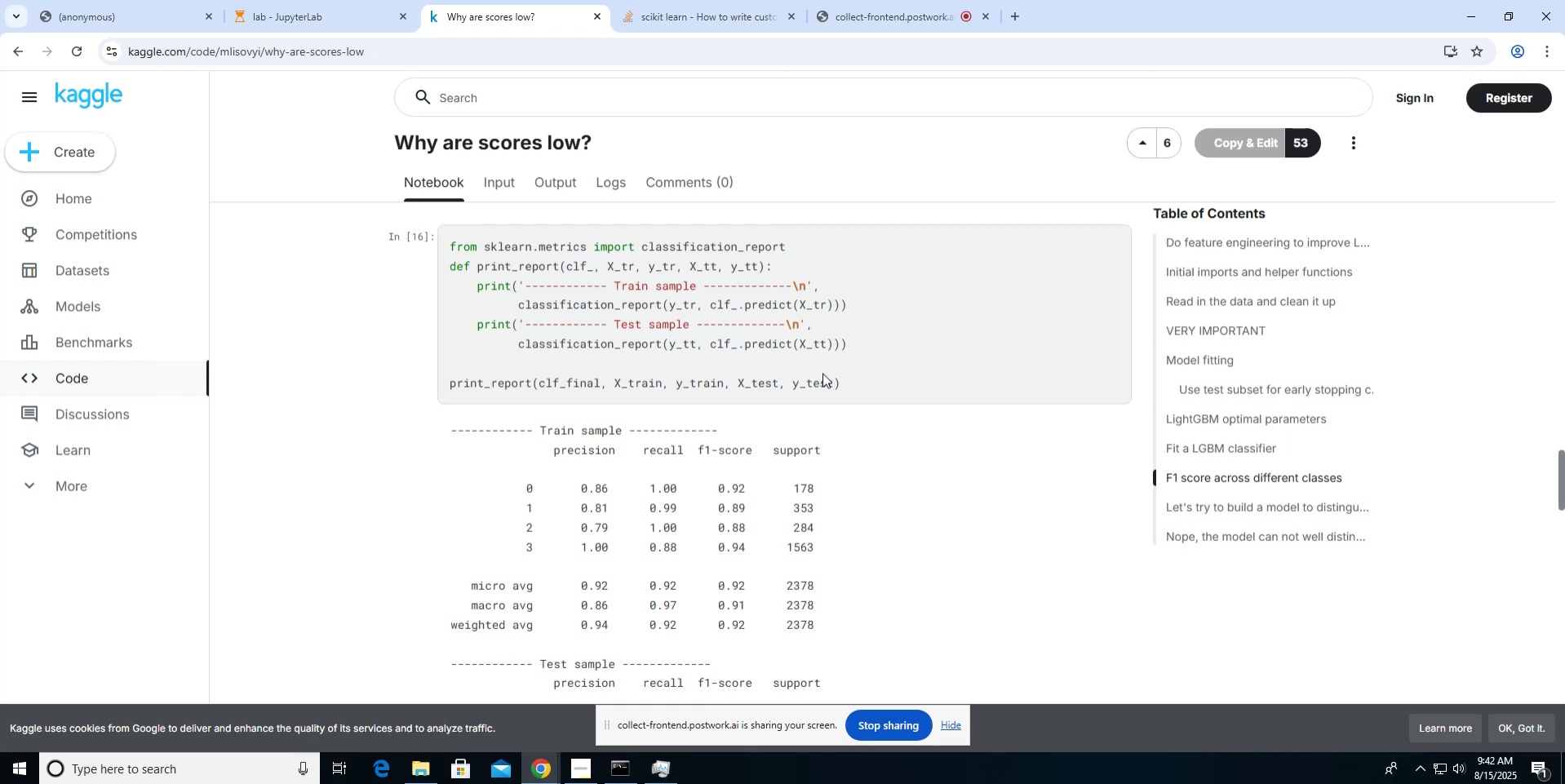 
left_click_drag(start_coordinate=[852, 384], to_coordinate=[443, 250])
 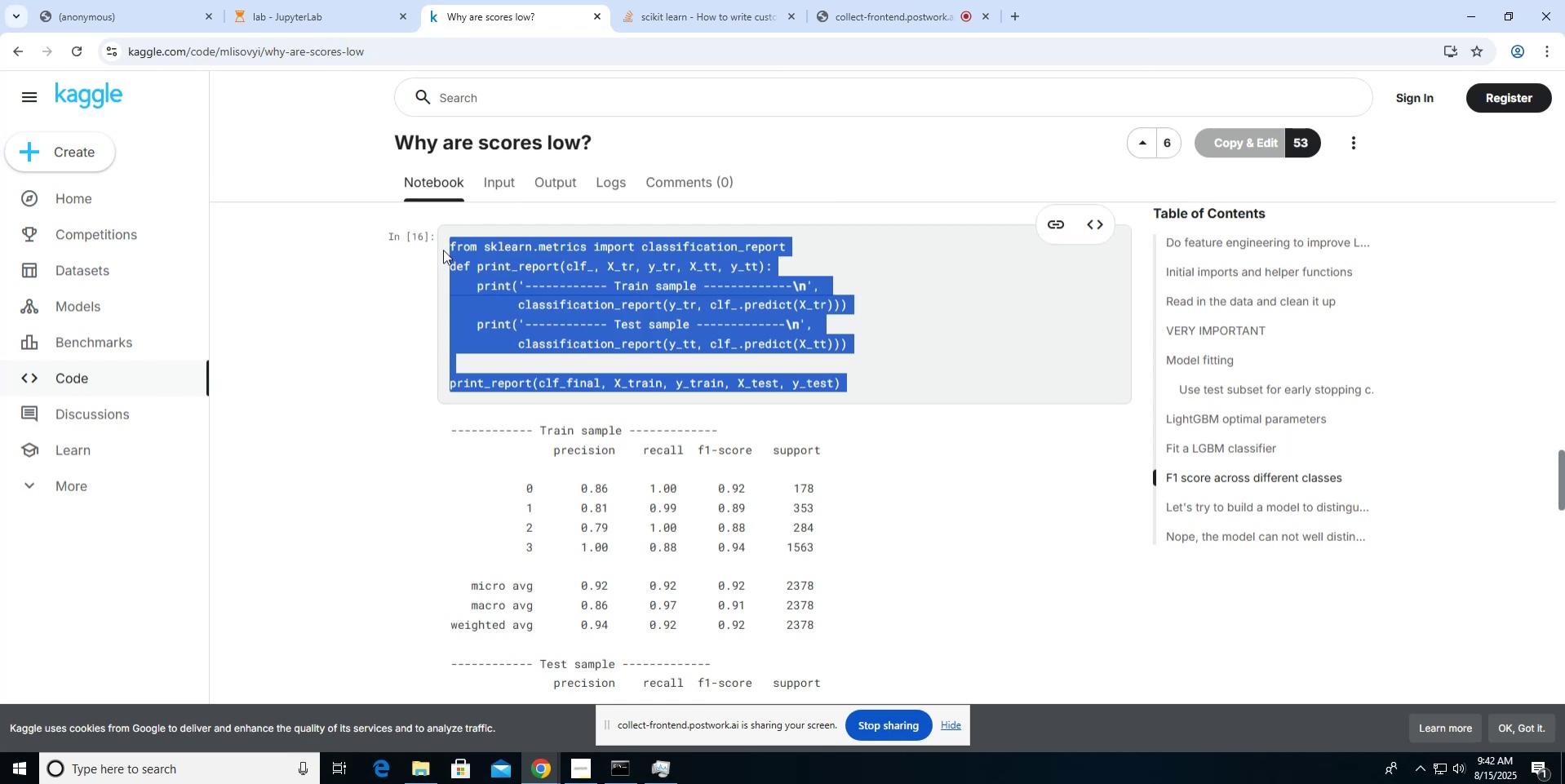 
hold_key(key=ControlLeft, duration=0.59)
 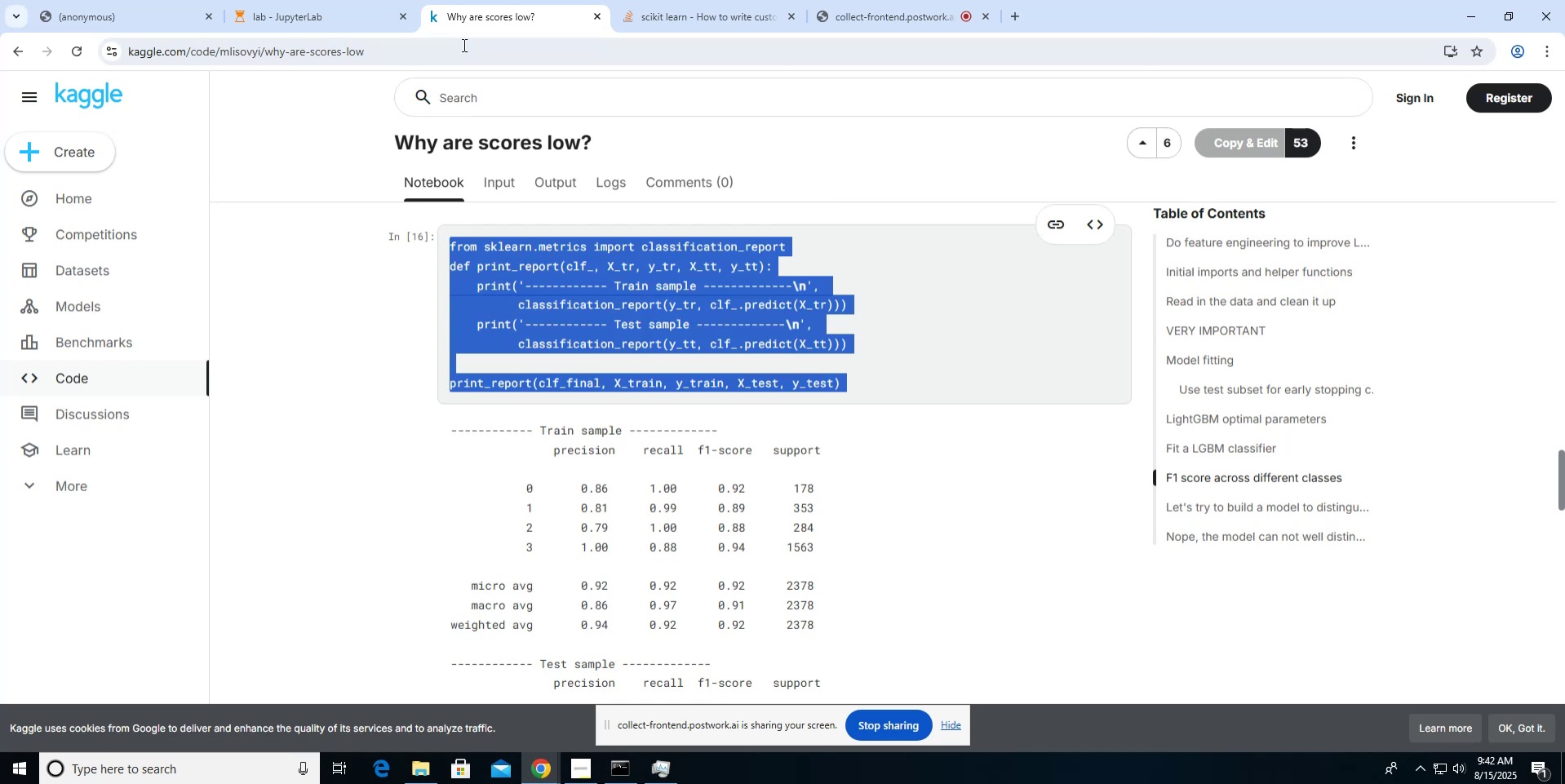 
hold_key(key=C, duration=0.31)
 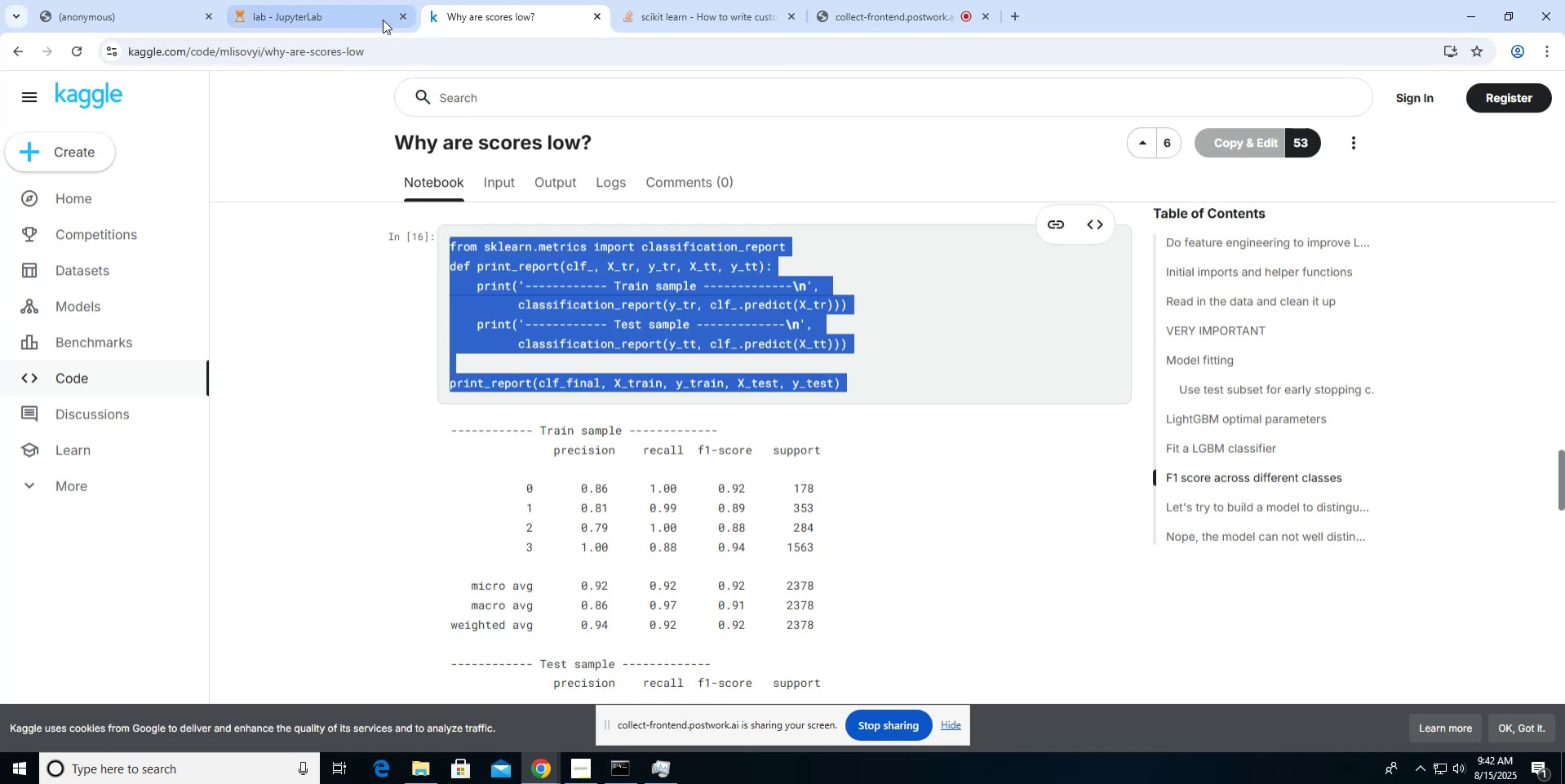 
left_click([375, 18])
 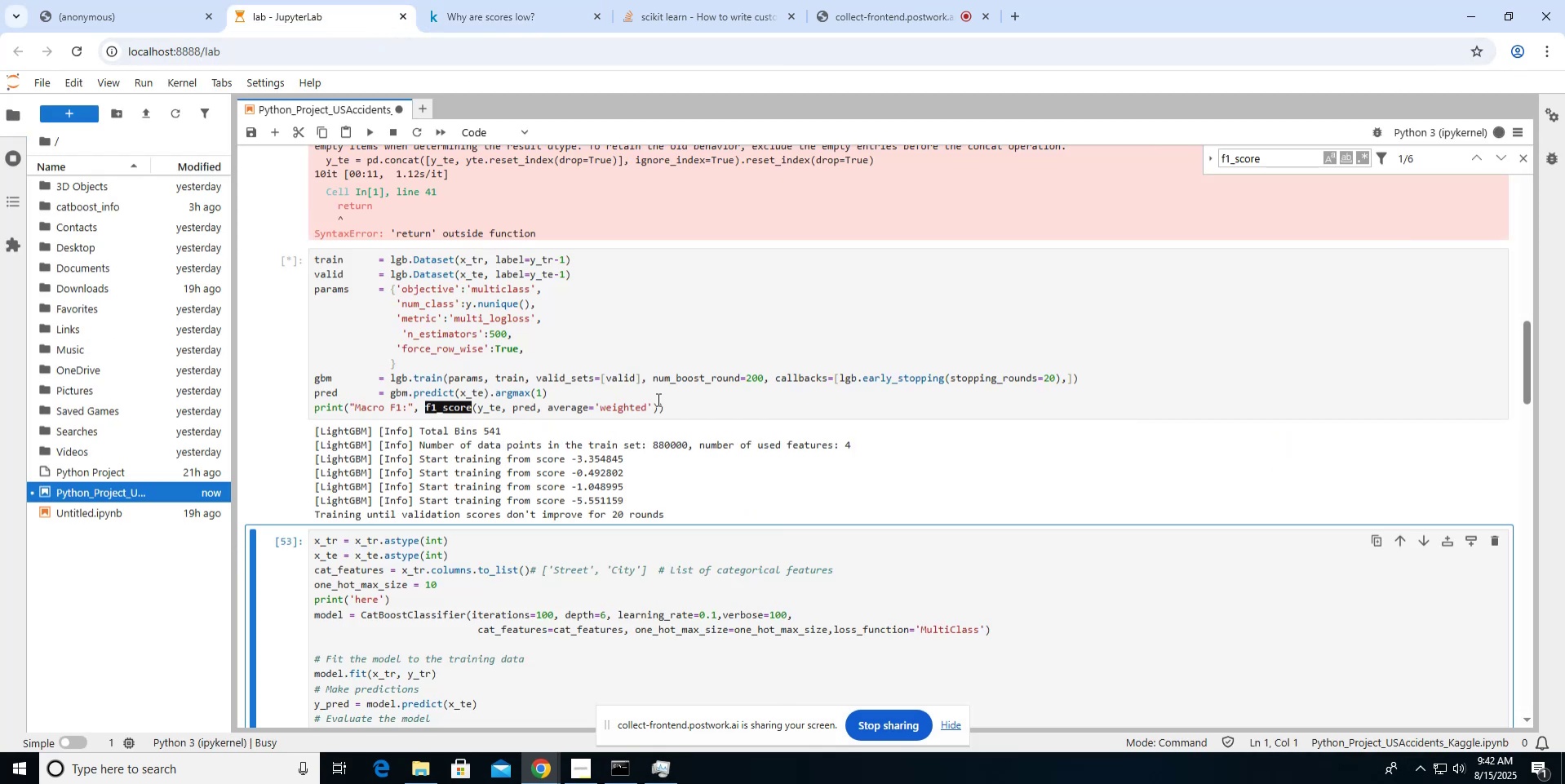 
left_click([666, 405])
 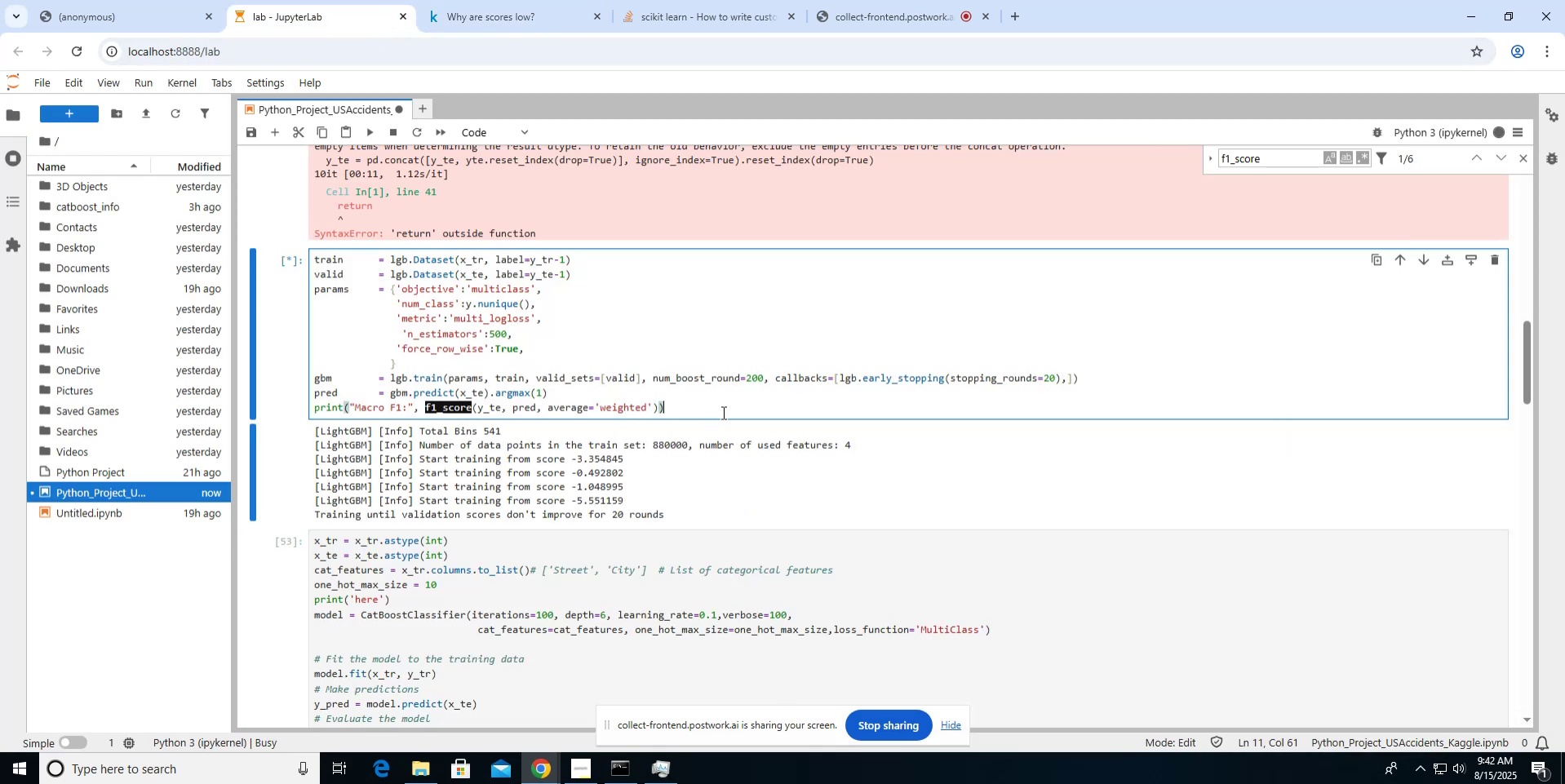 
key(Enter)
 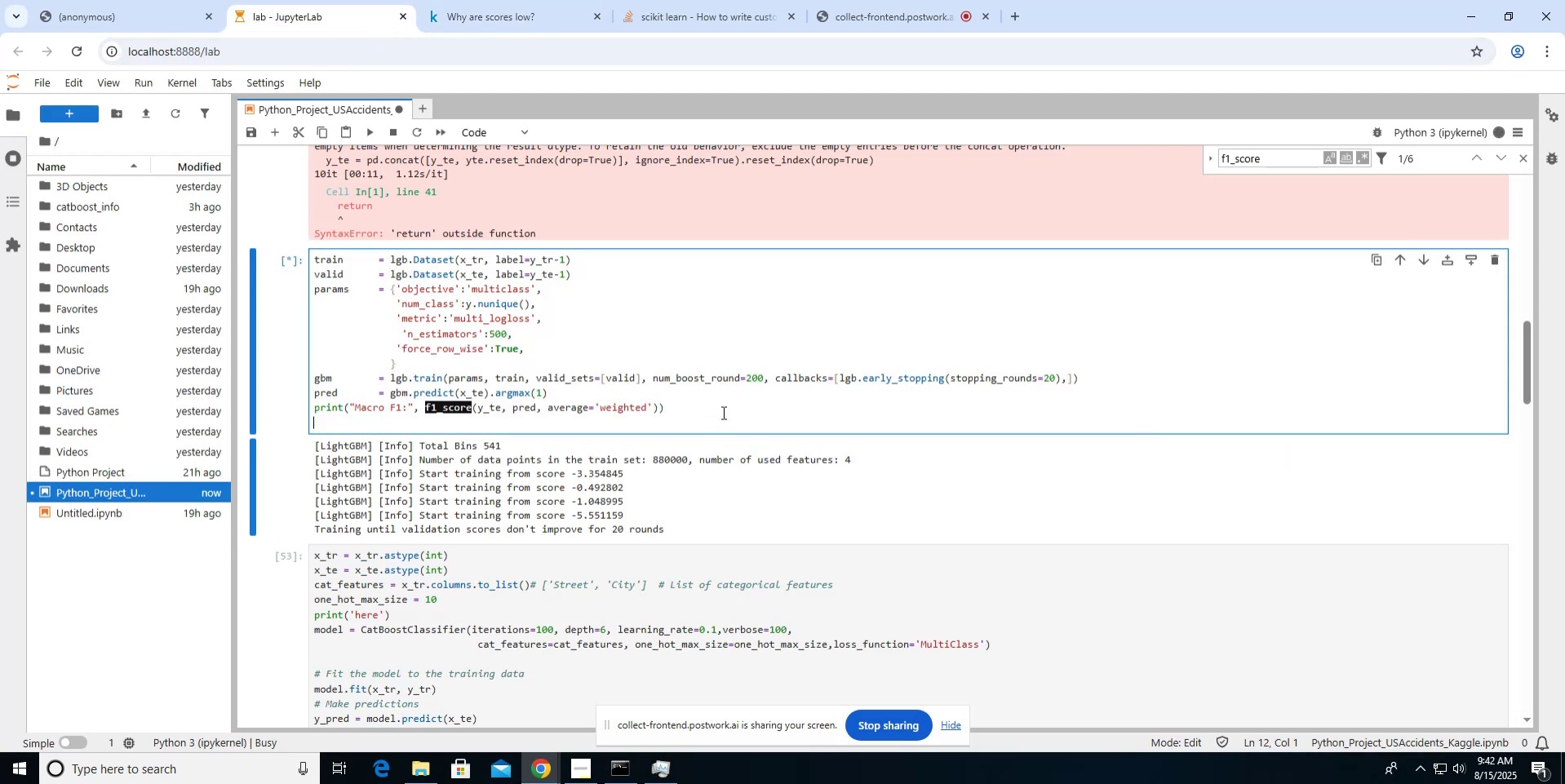 
key(Control+V)
 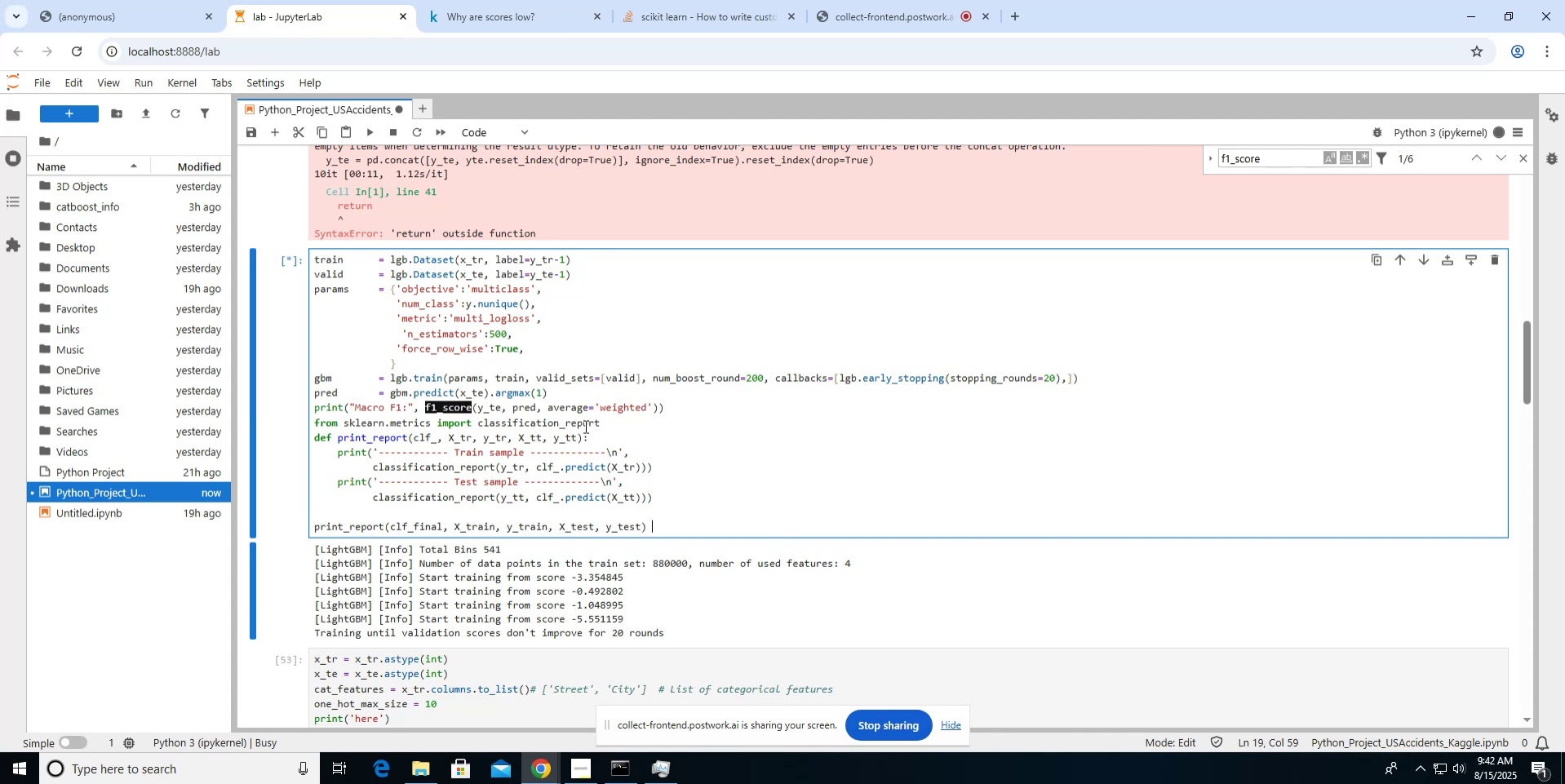 
double_click([584, 426])
 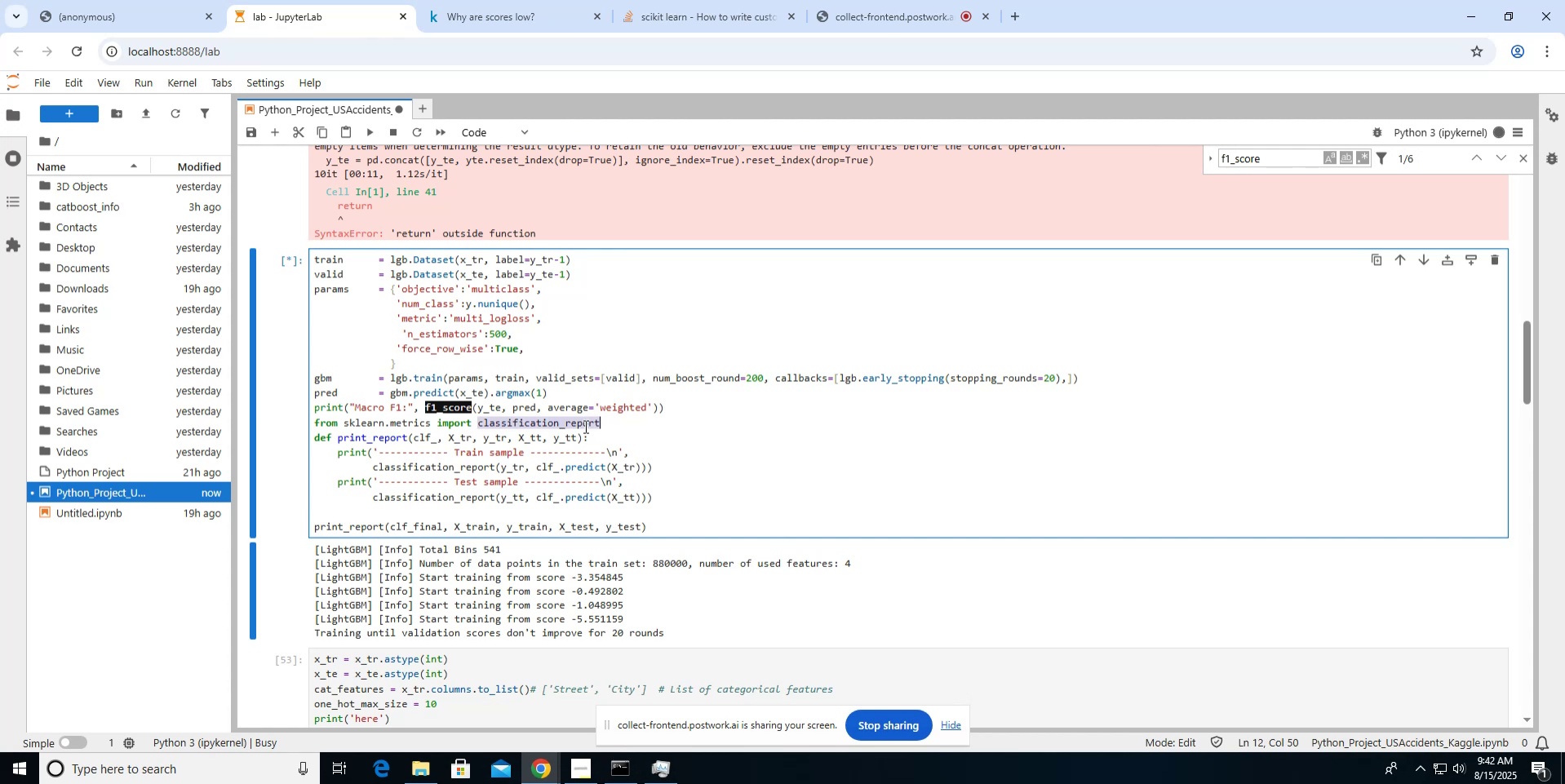 
triple_click([584, 426])
 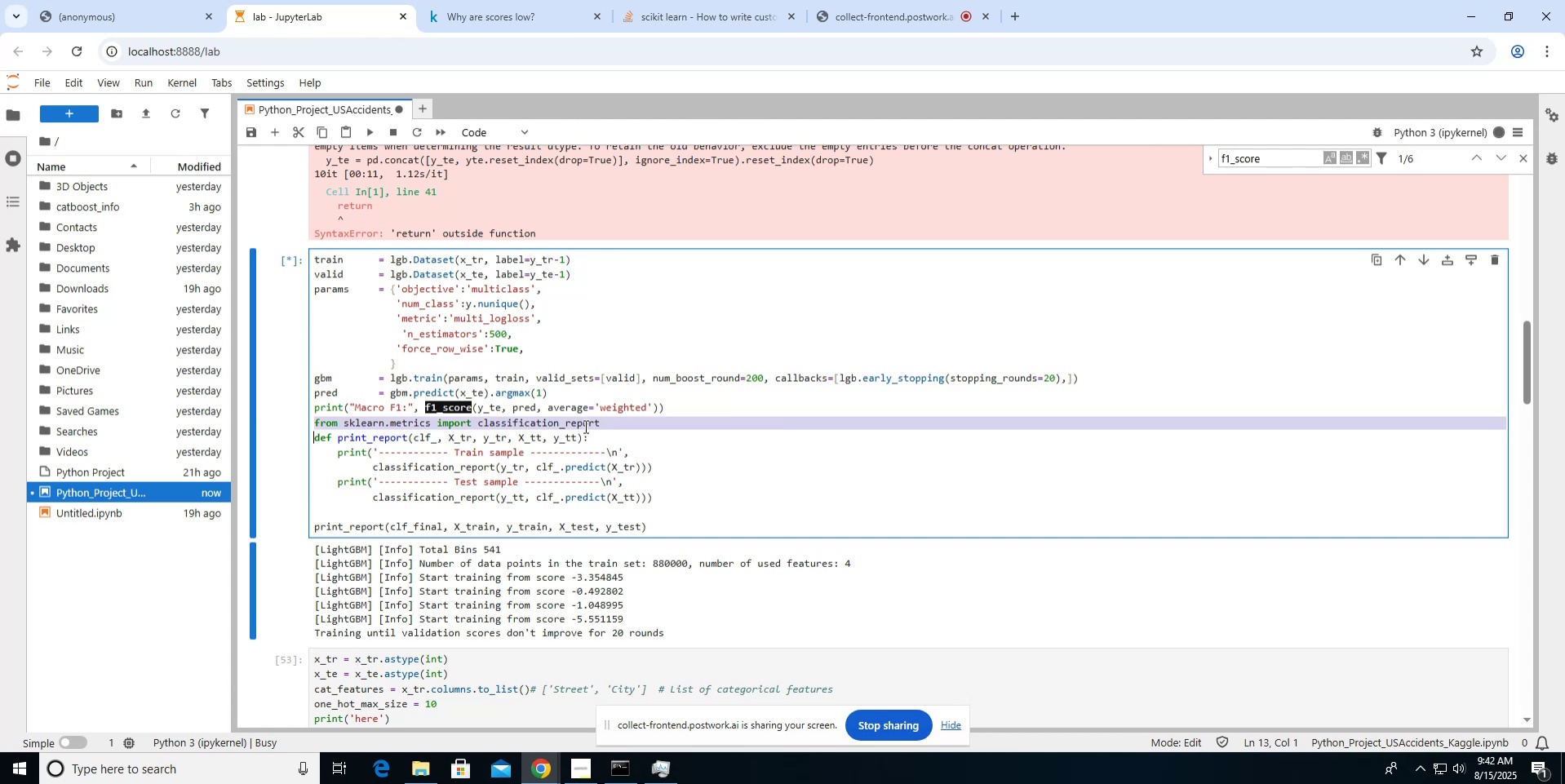 
hold_key(key=ControlLeft, duration=0.38)
 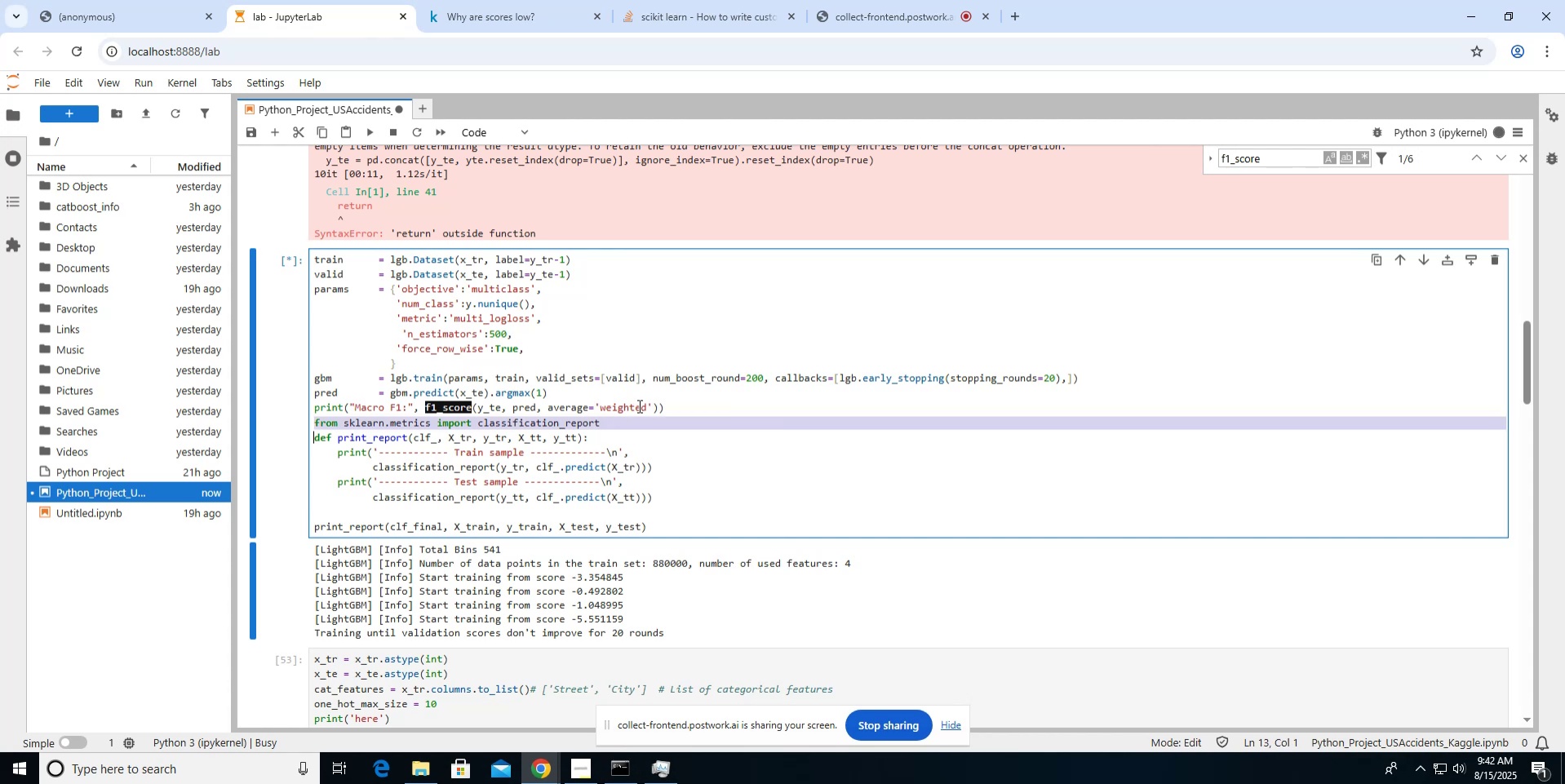 
key(Control+ControlLeft)
 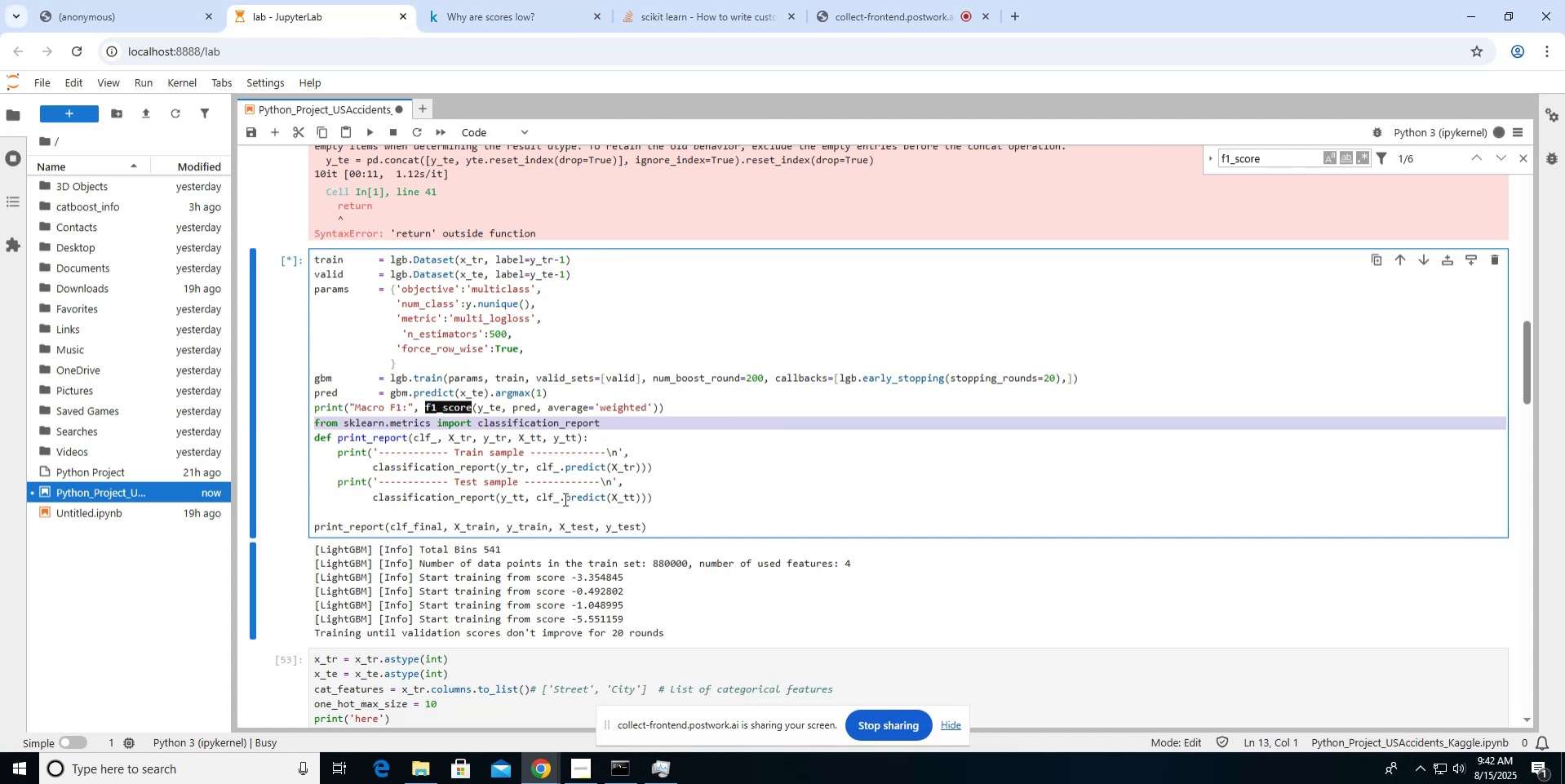 
wait(5.3)
 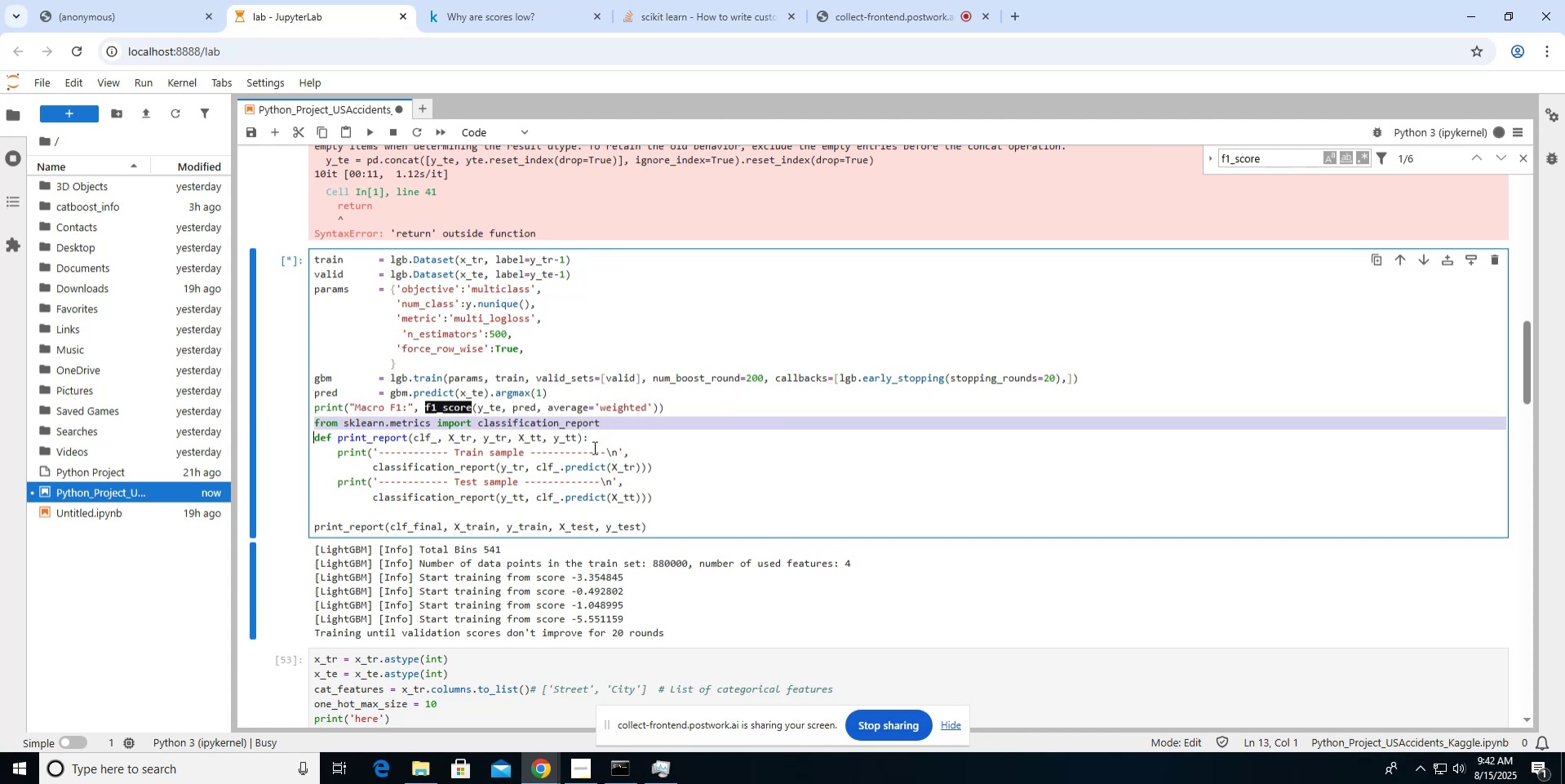 
left_click_drag(start_coordinate=[561, 469], to_coordinate=[536, 468])
 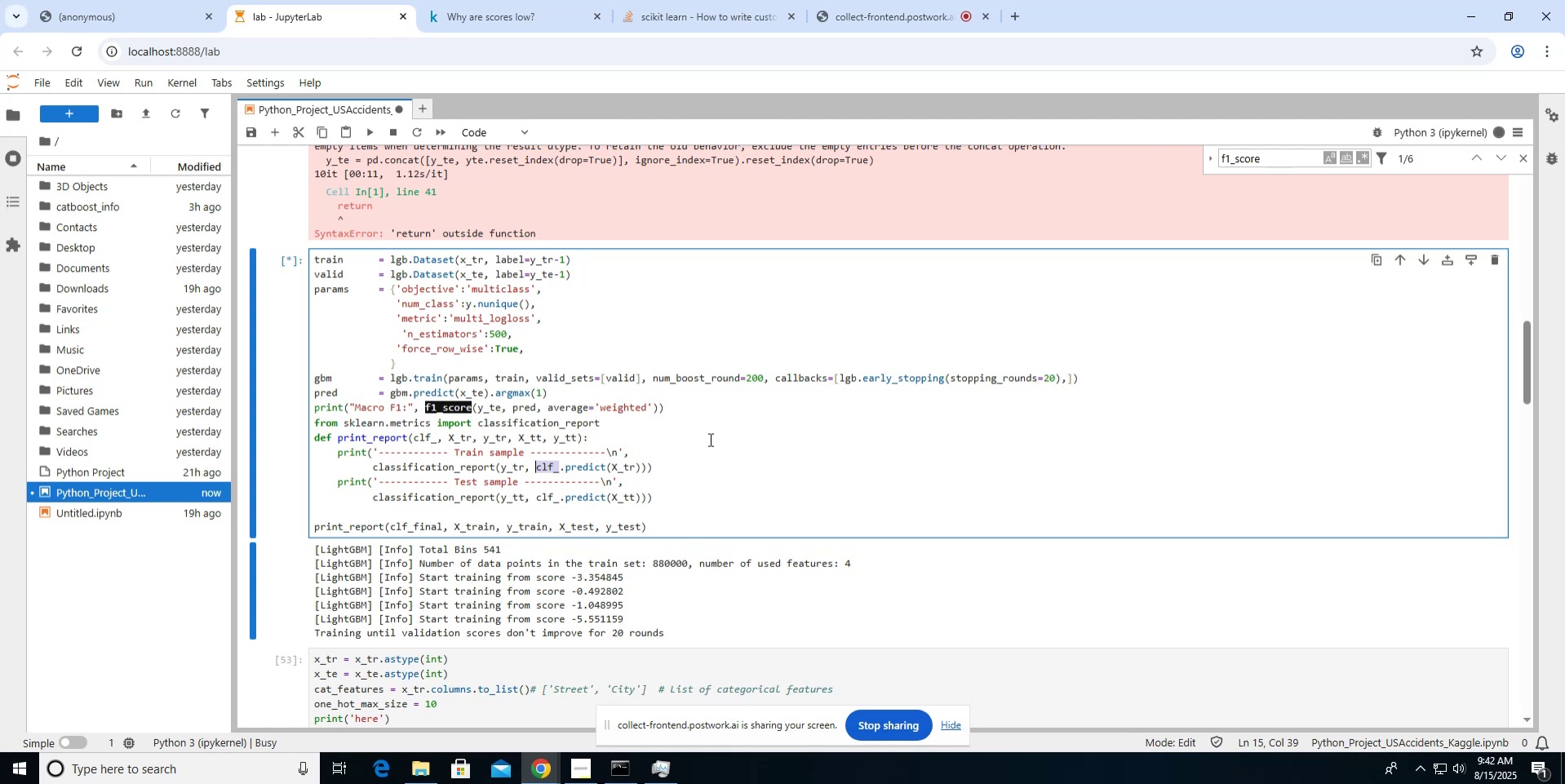 
type(pre)
 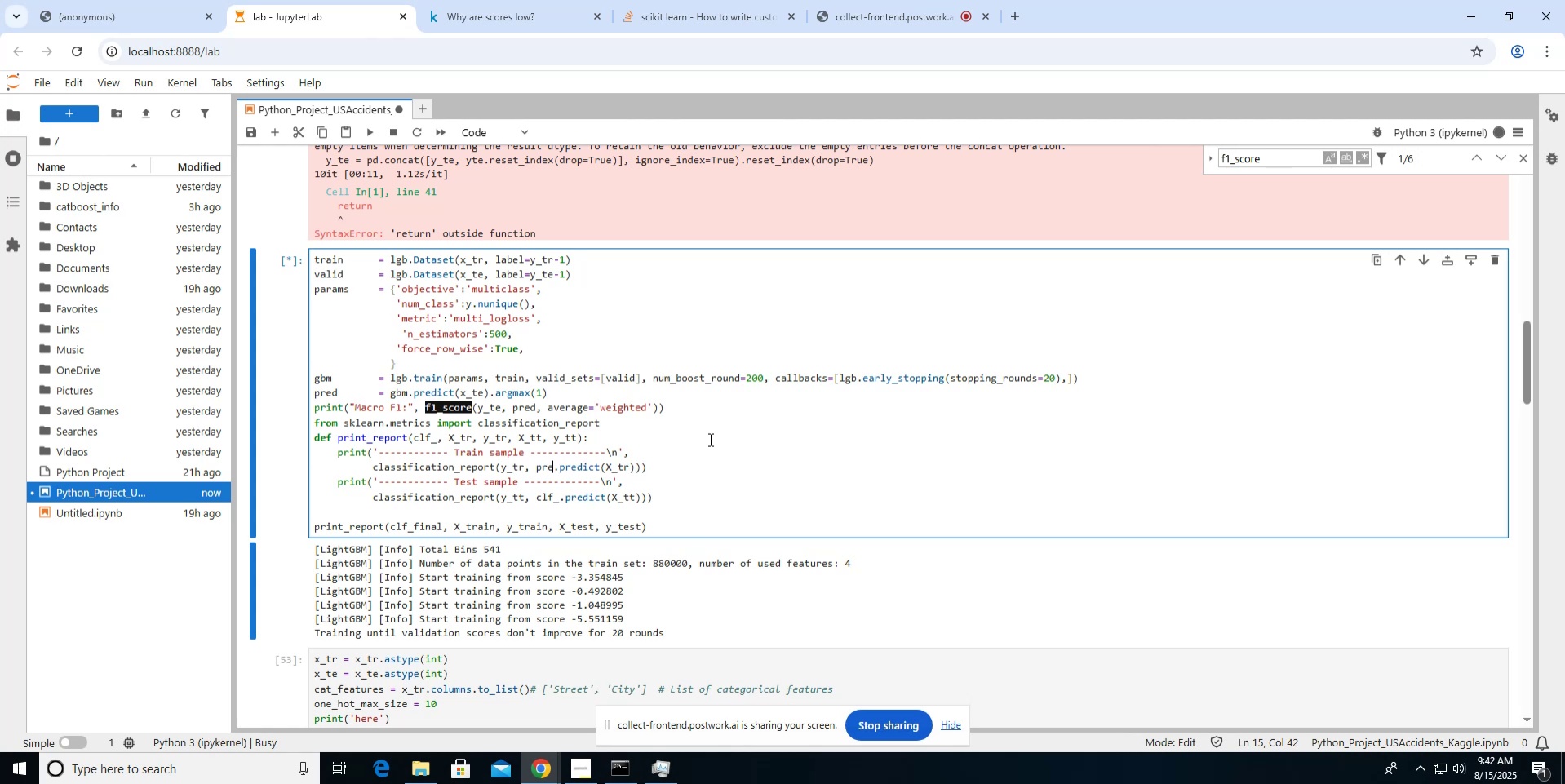 
key(ArrowLeft)
 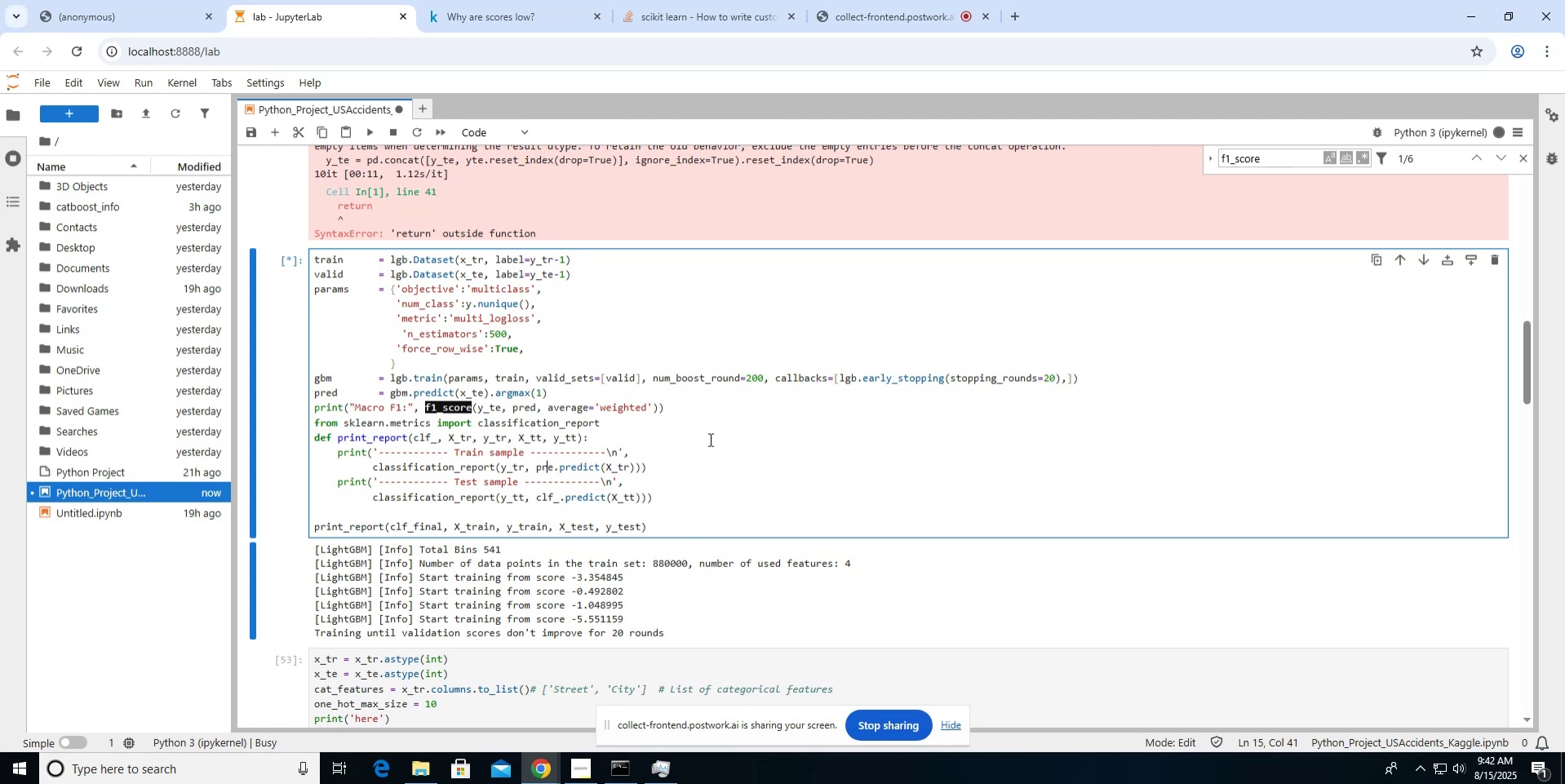 
key(ArrowRight)
 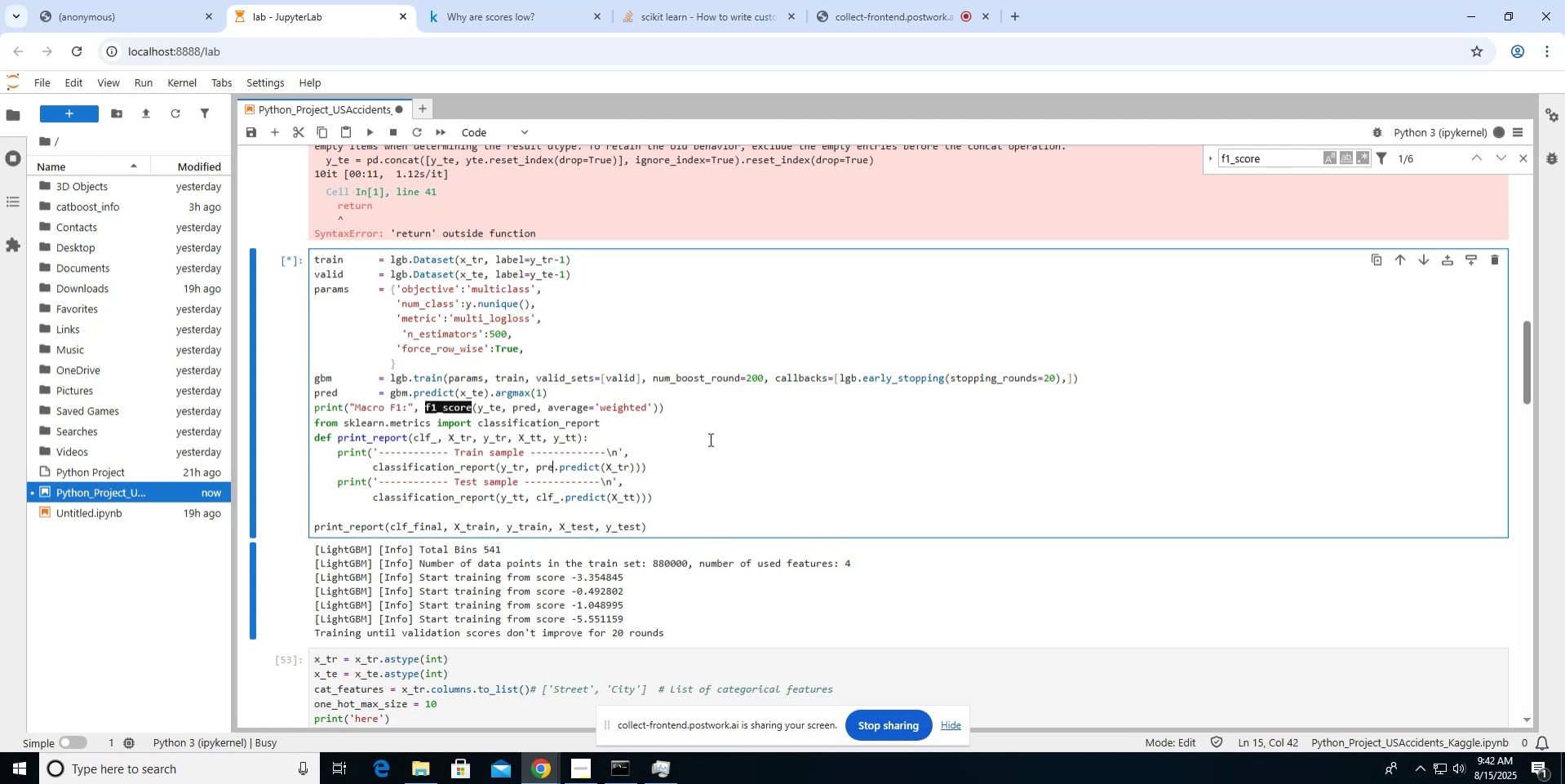 
key(D)
 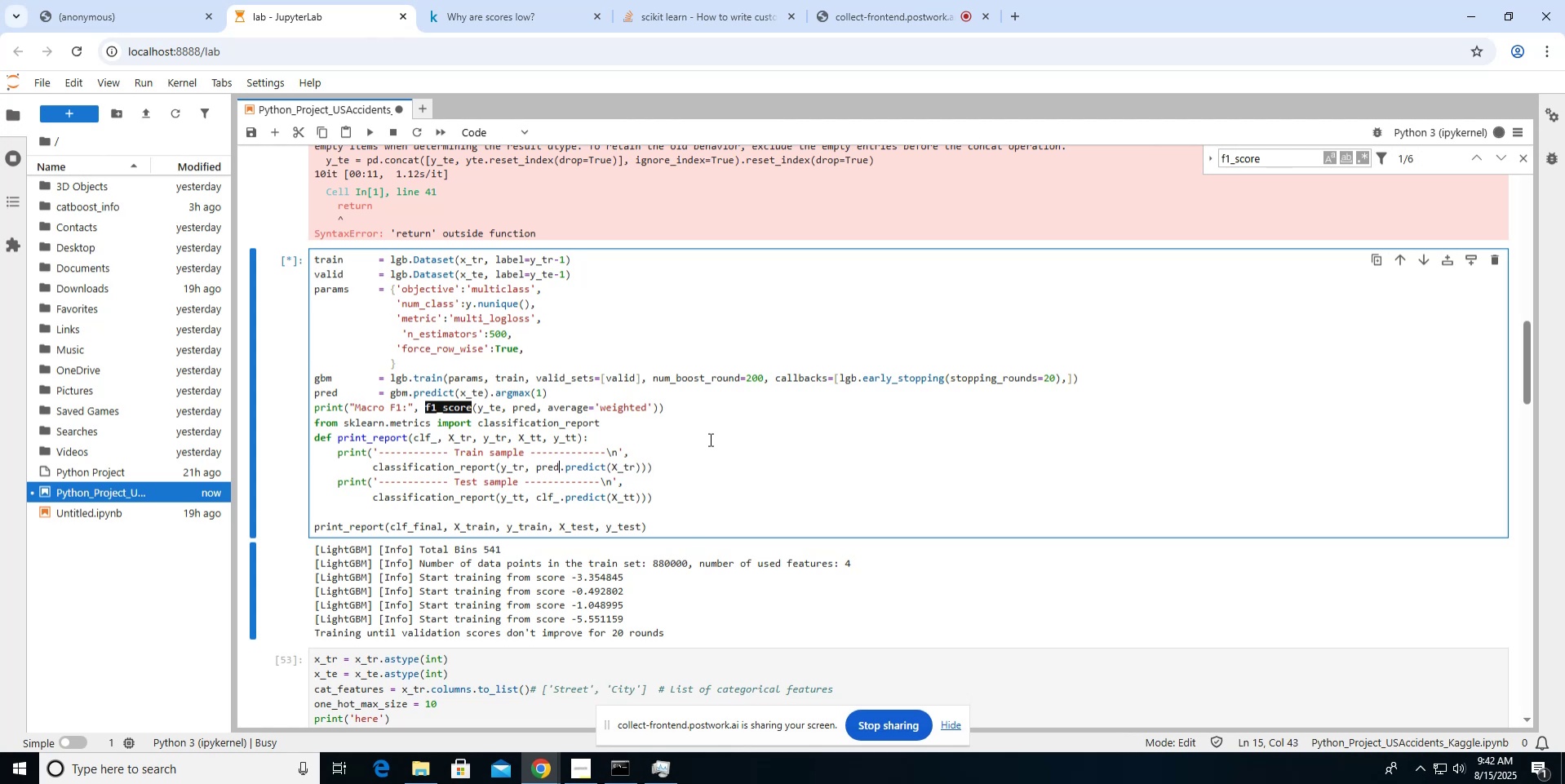 
hold_key(key=ArrowLeft, duration=0.64)
 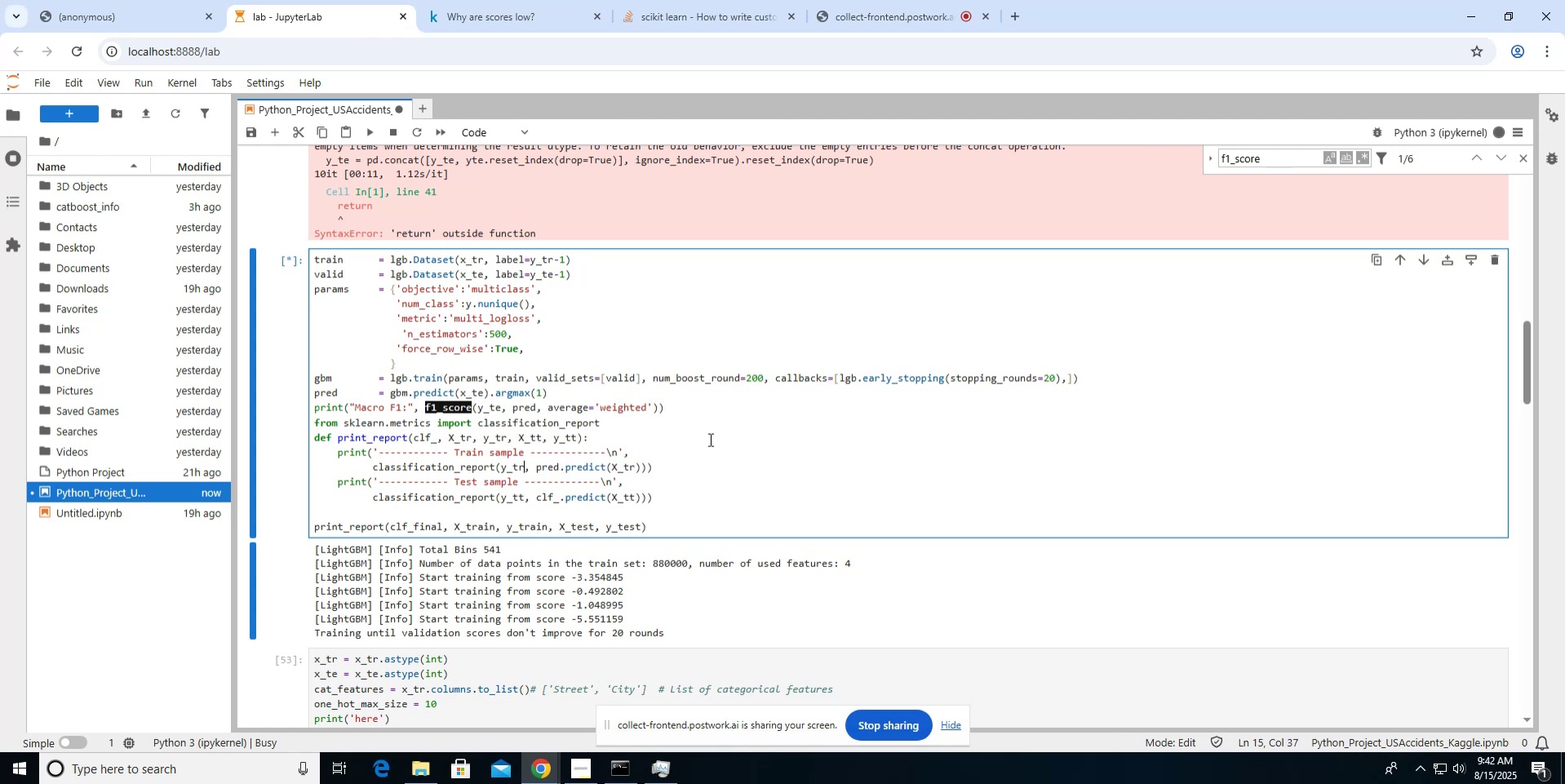 
key(ArrowLeft)
 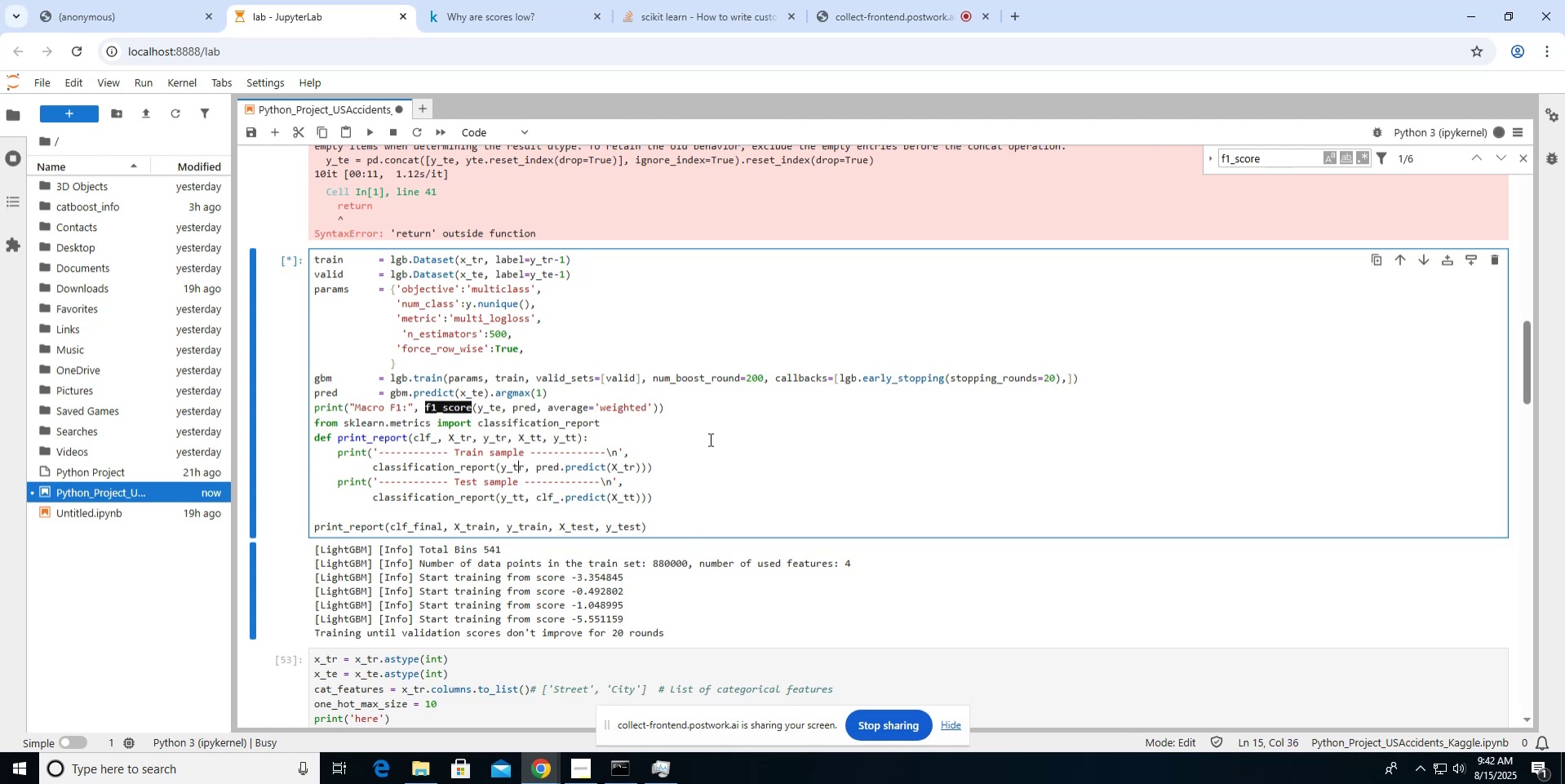 
key(ArrowLeft)
 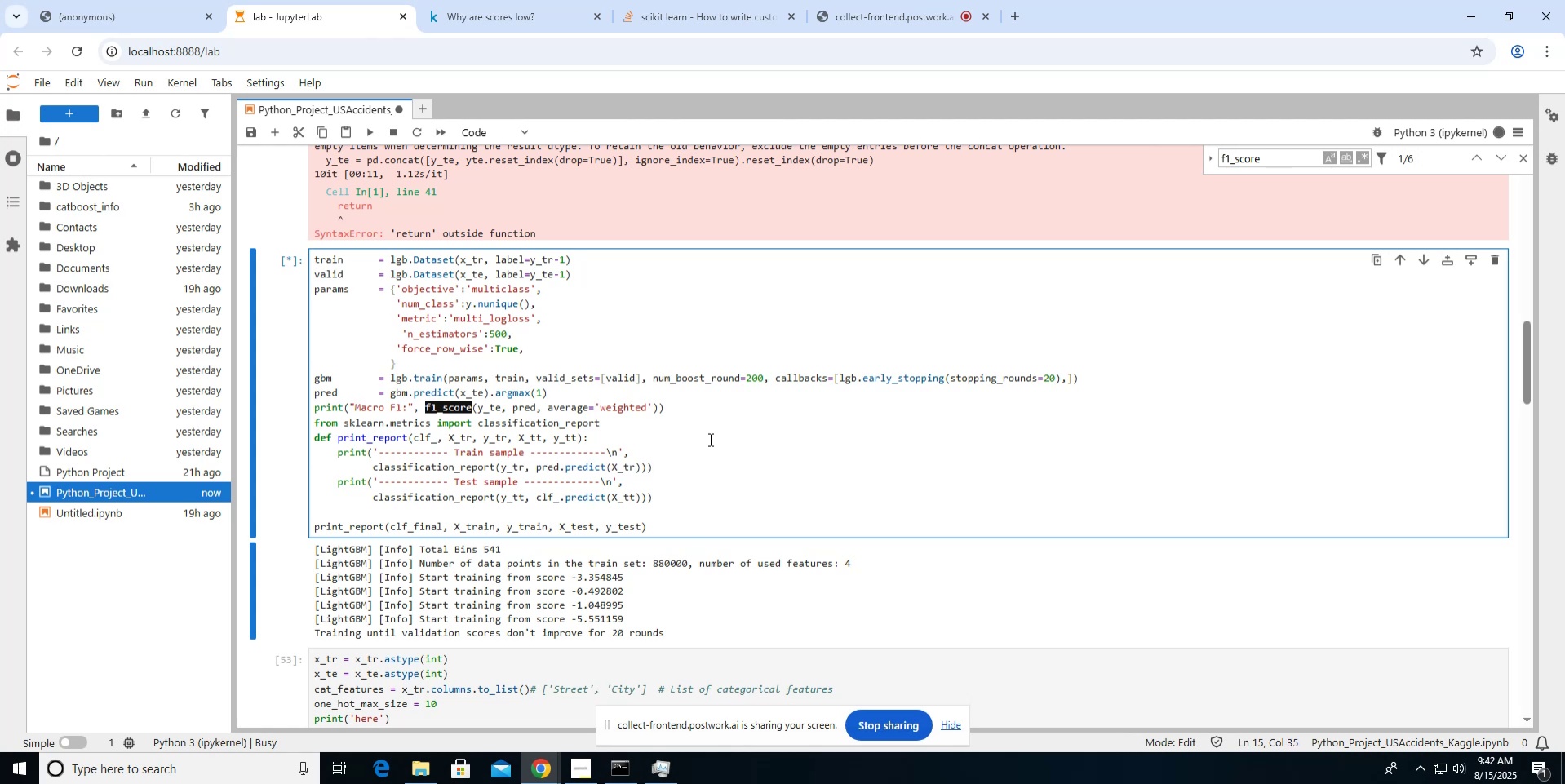 
scroll: coordinate [709, 439], scroll_direction: up, amount: 5.0
 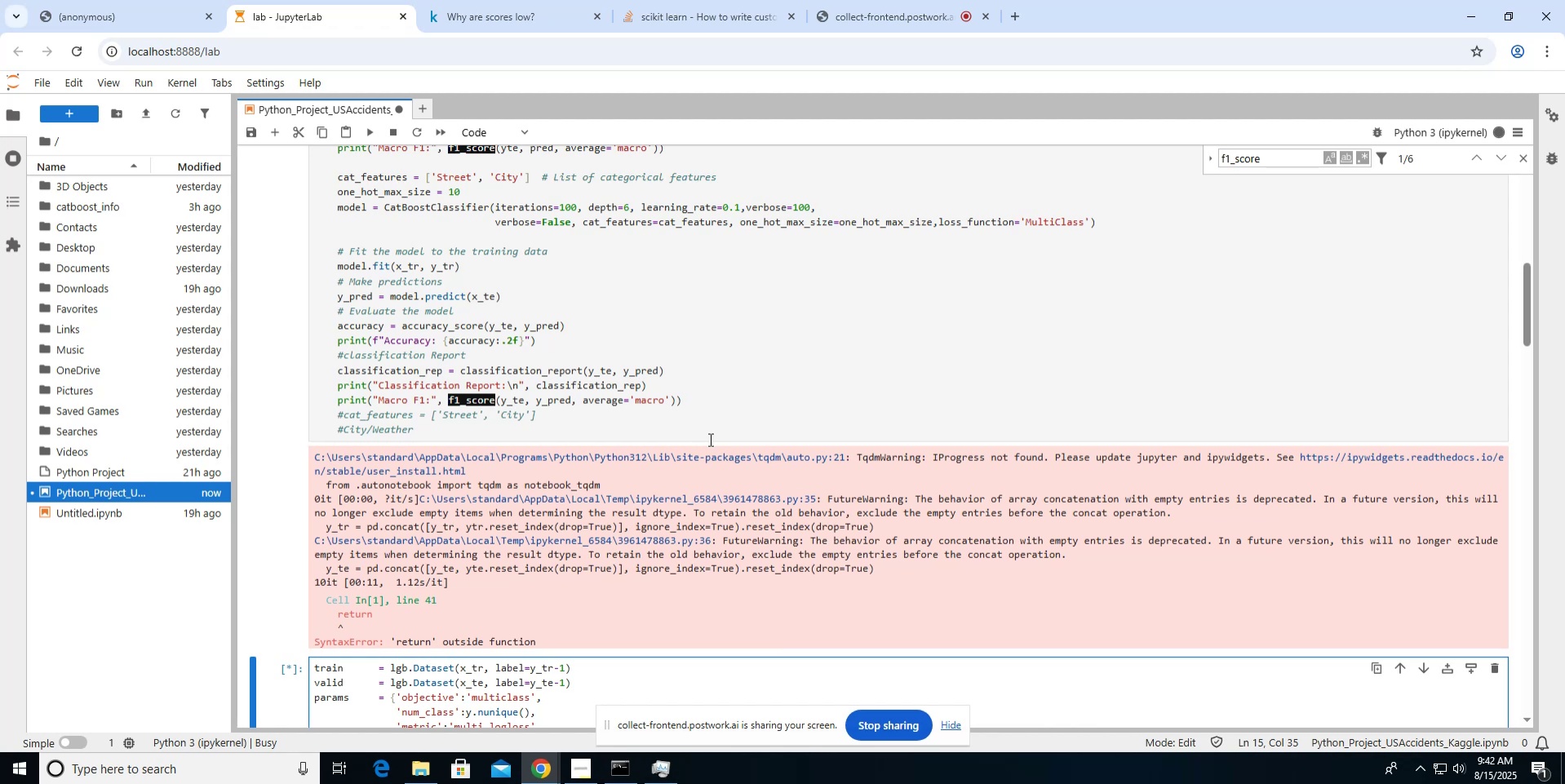 
scroll: coordinate [709, 439], scroll_direction: down, amount: 4.0
 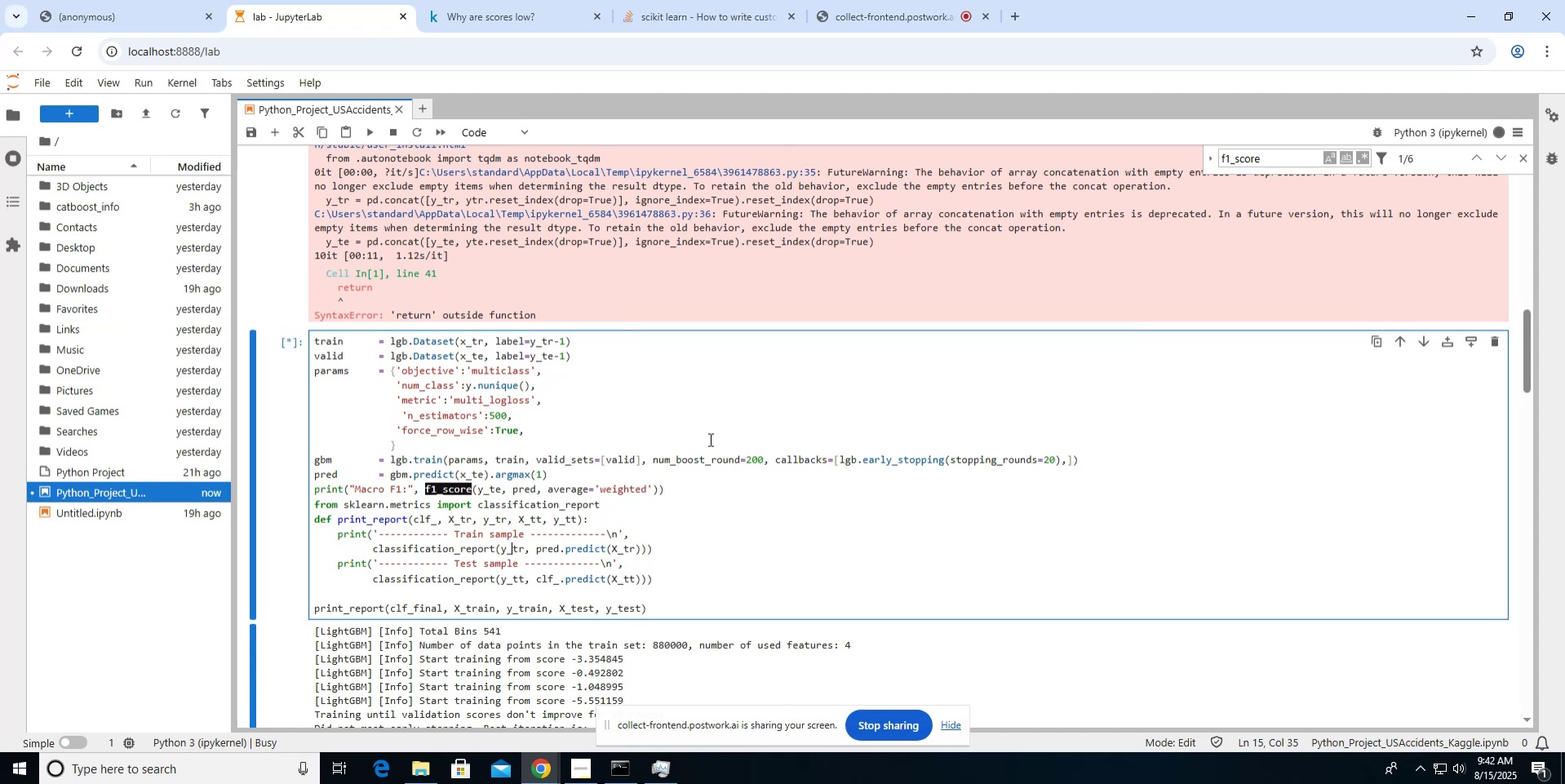 
wait(7.75)
 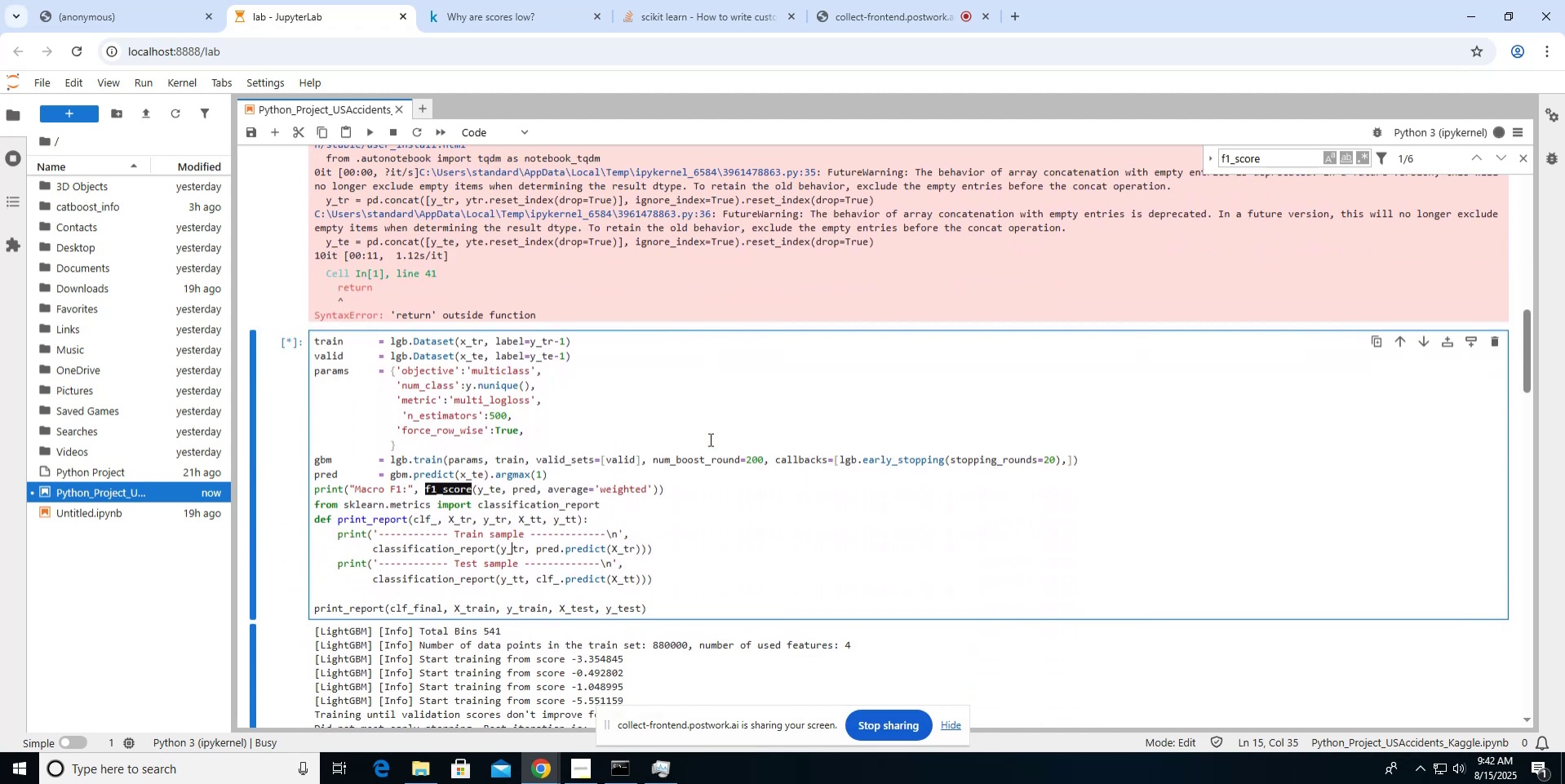 
double_click([543, 547])
 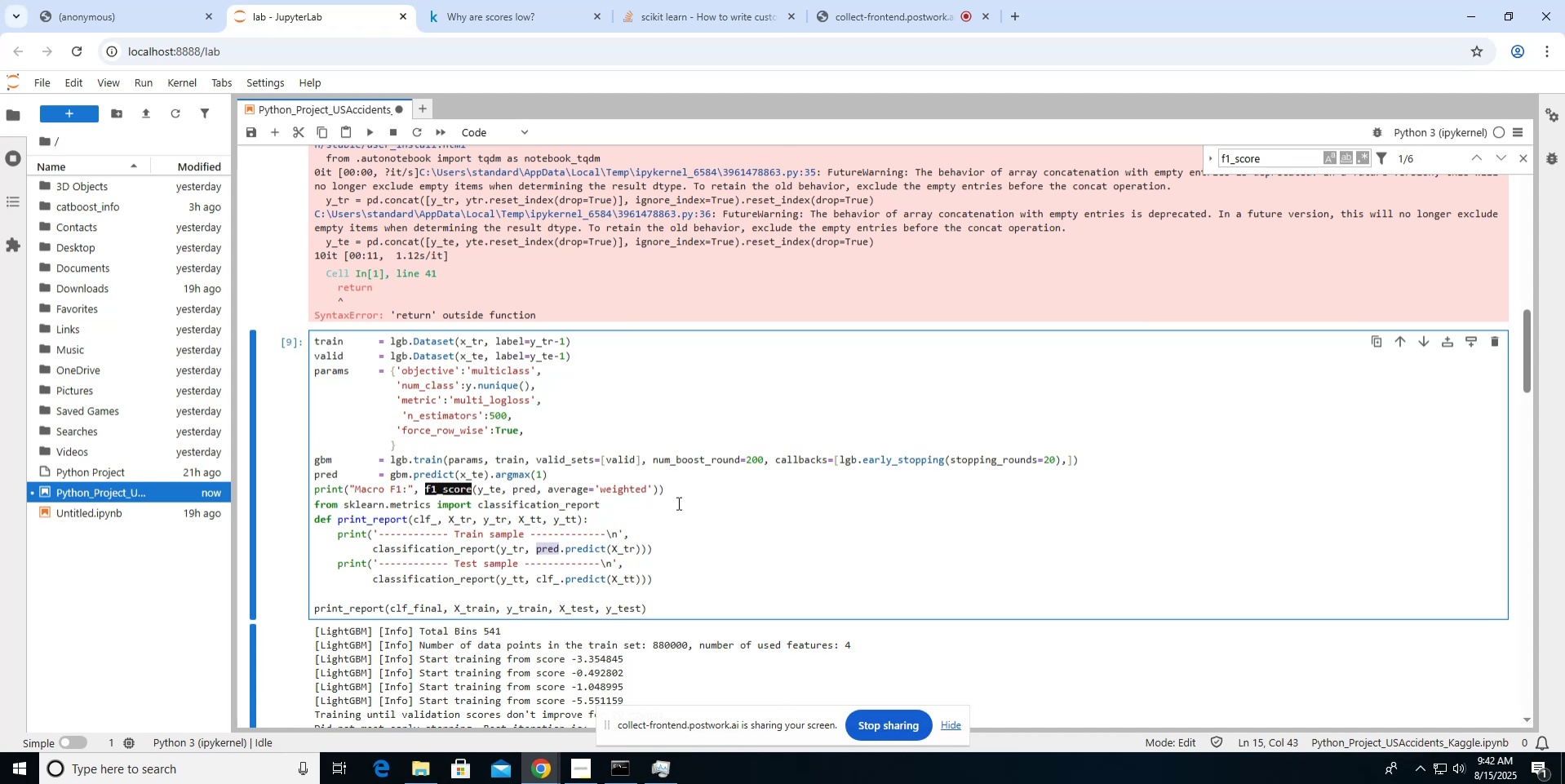 
type(gbmghm)
key(Backspace)
key(Backspace)
type(bm)
 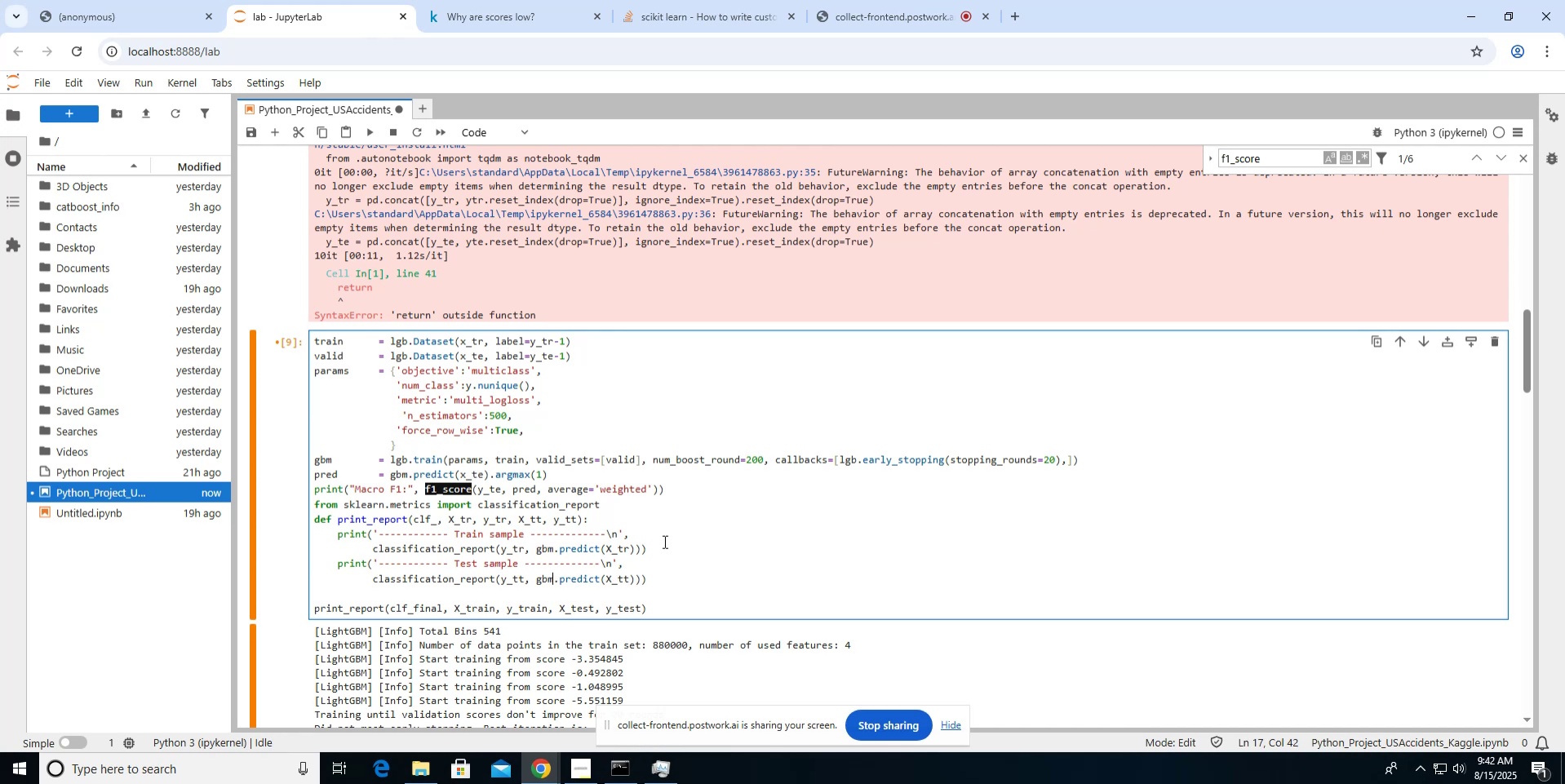 
left_click_drag(start_coordinate=[535, 578], to_coordinate=[560, 578])
 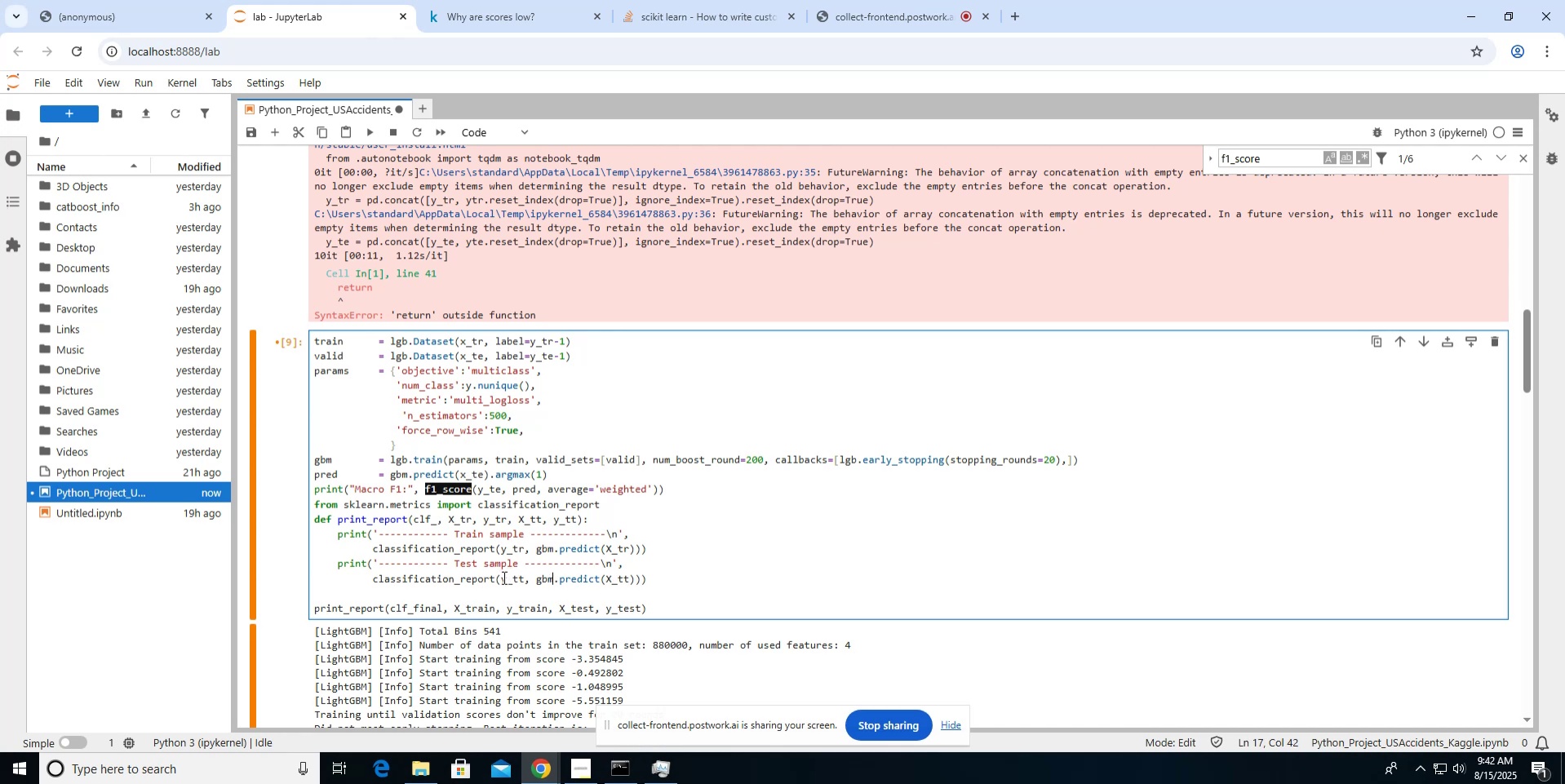 
left_click([521, 577])
 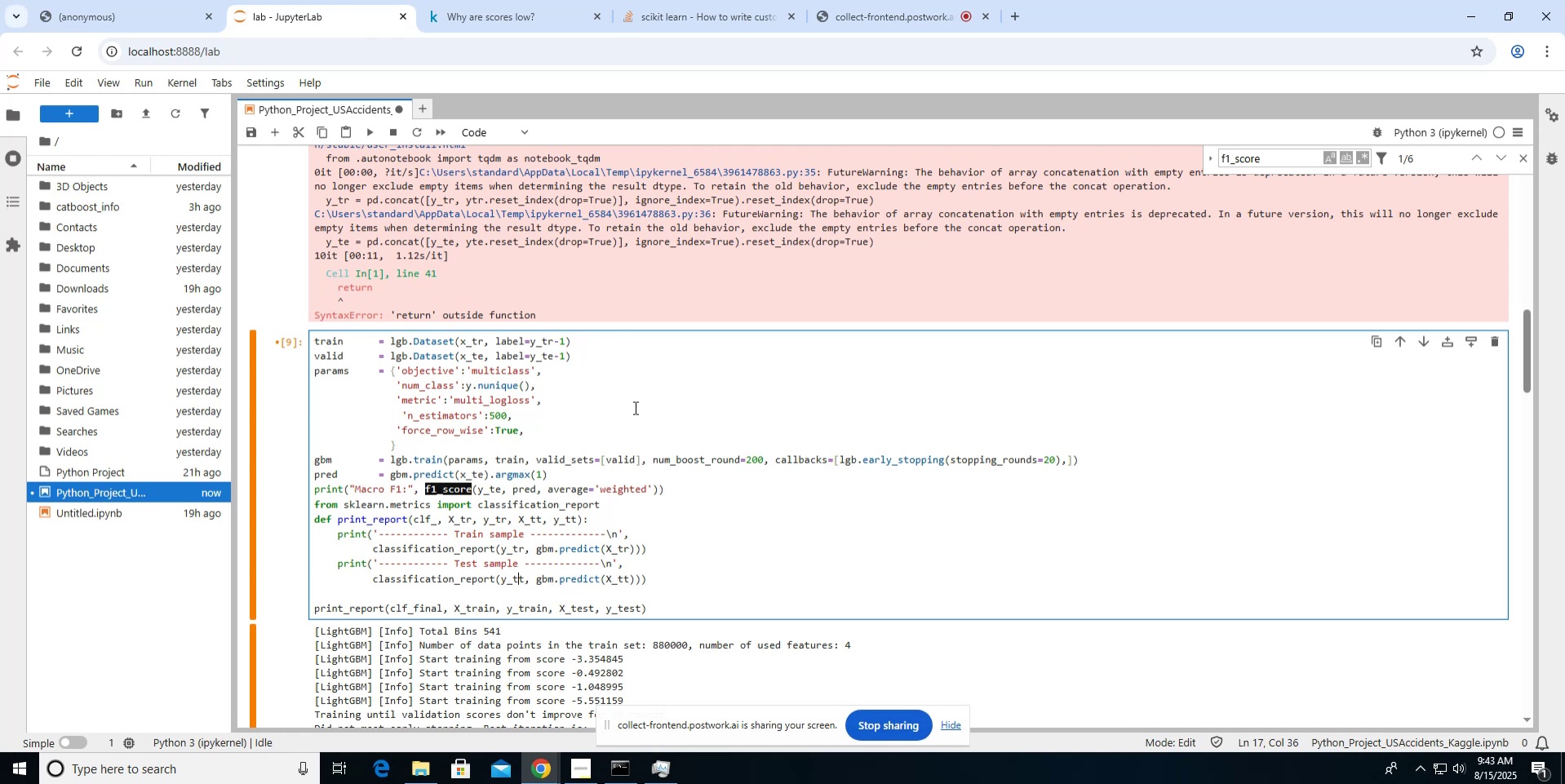 
wait(6.89)
 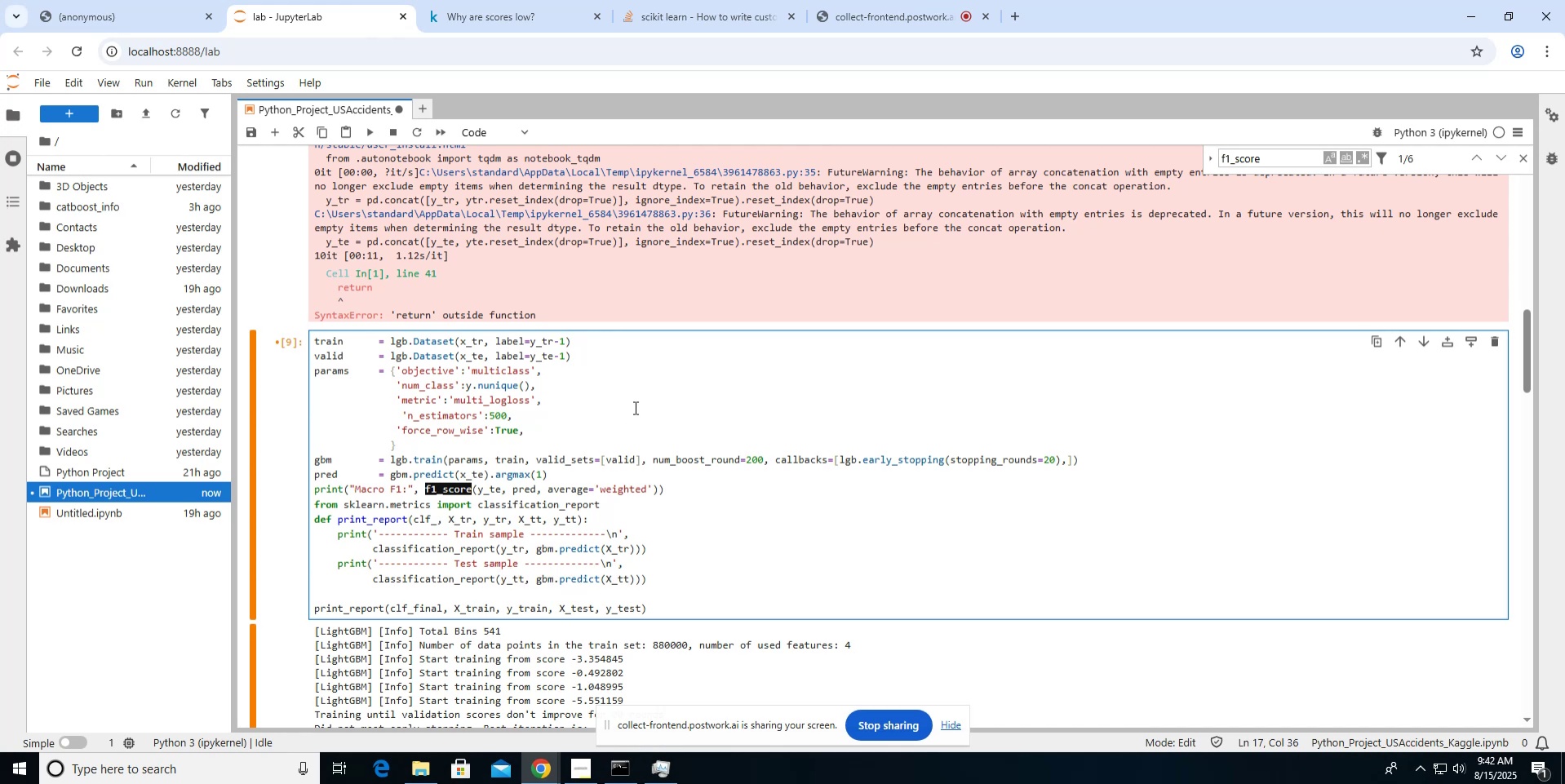 
key(ArrowRight)
 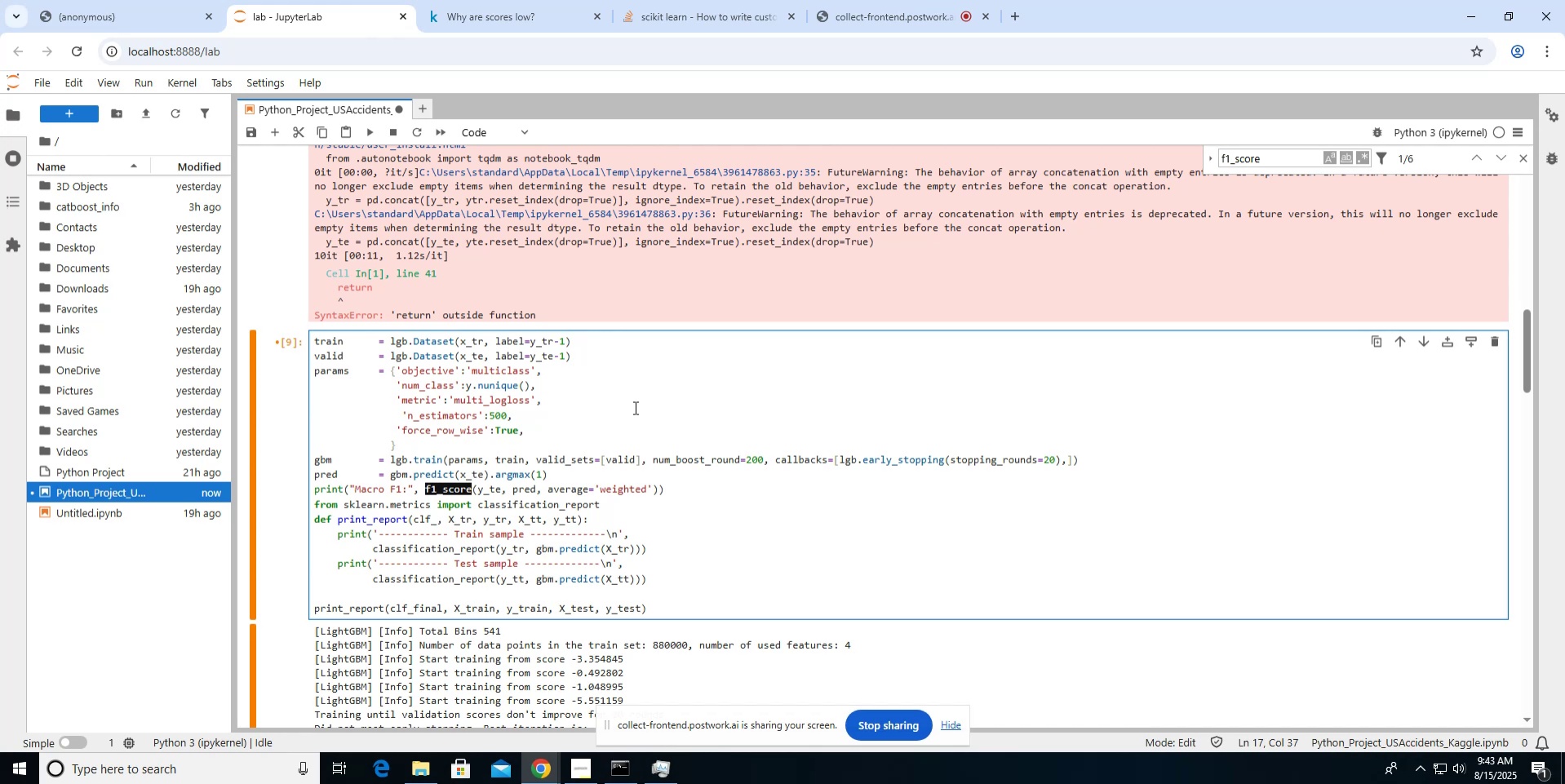 
key(Backspace)
 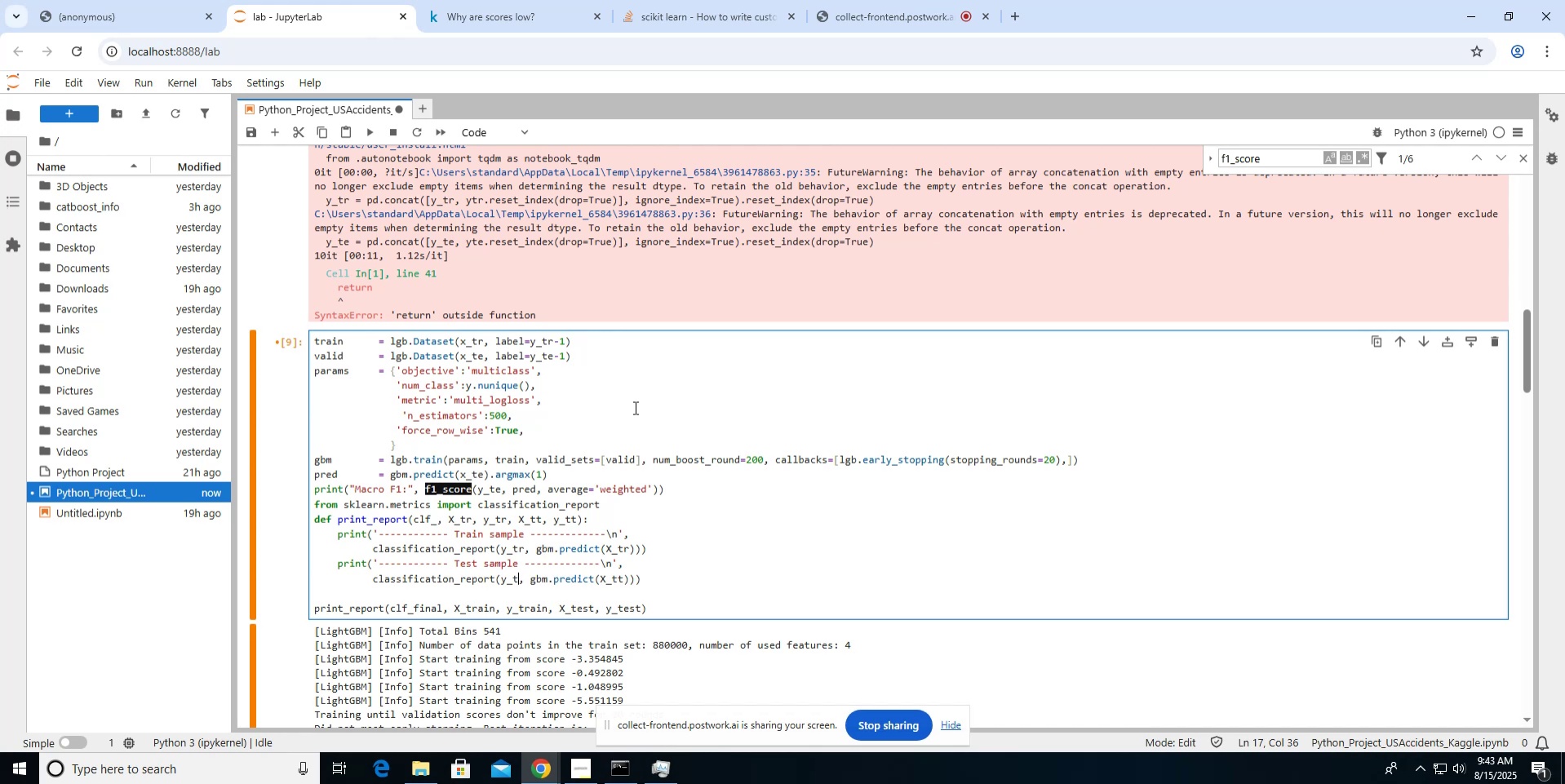 
key(E)
 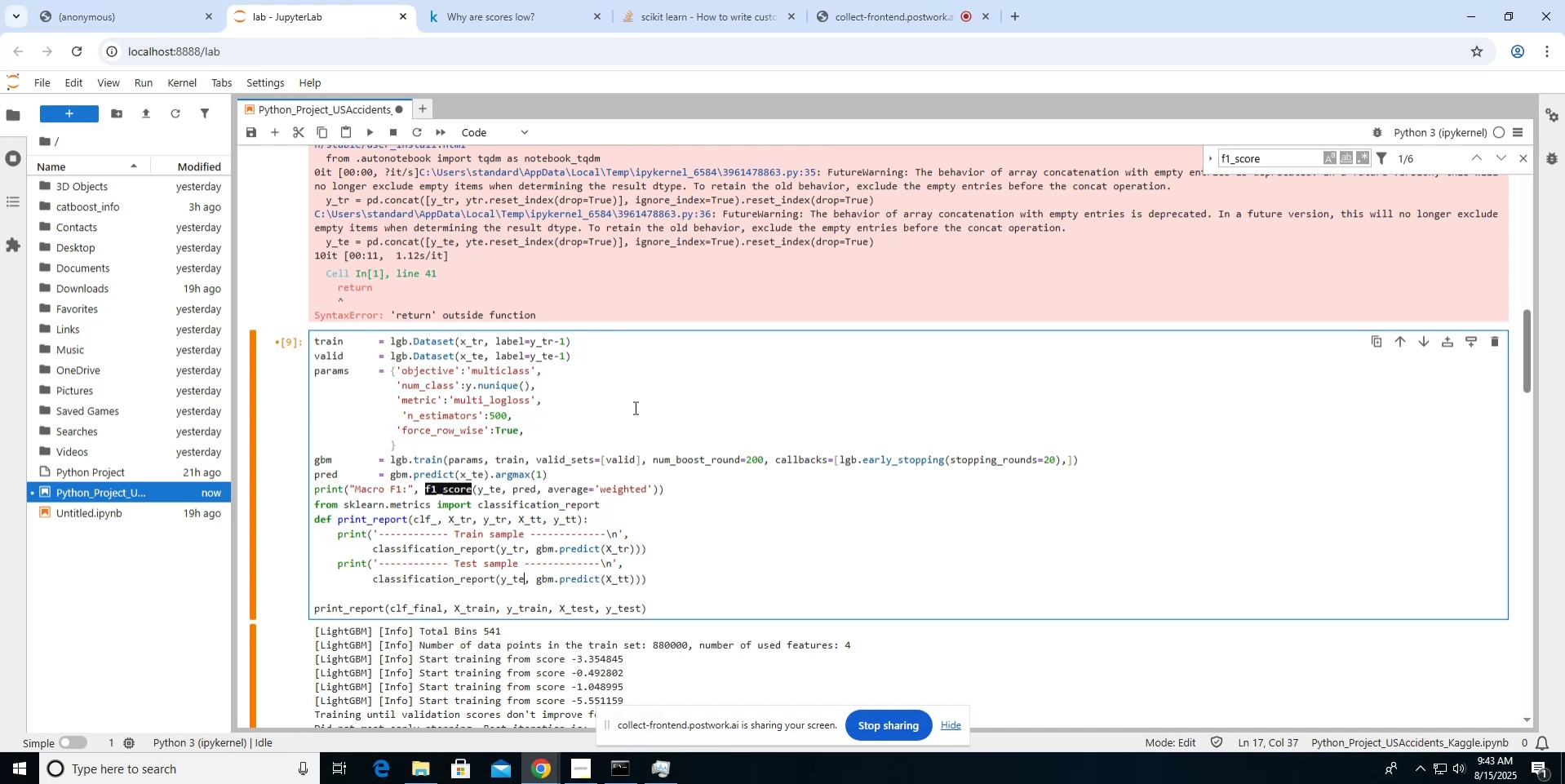 
scroll: coordinate [533, 489], scroll_direction: down, amount: 1.0
 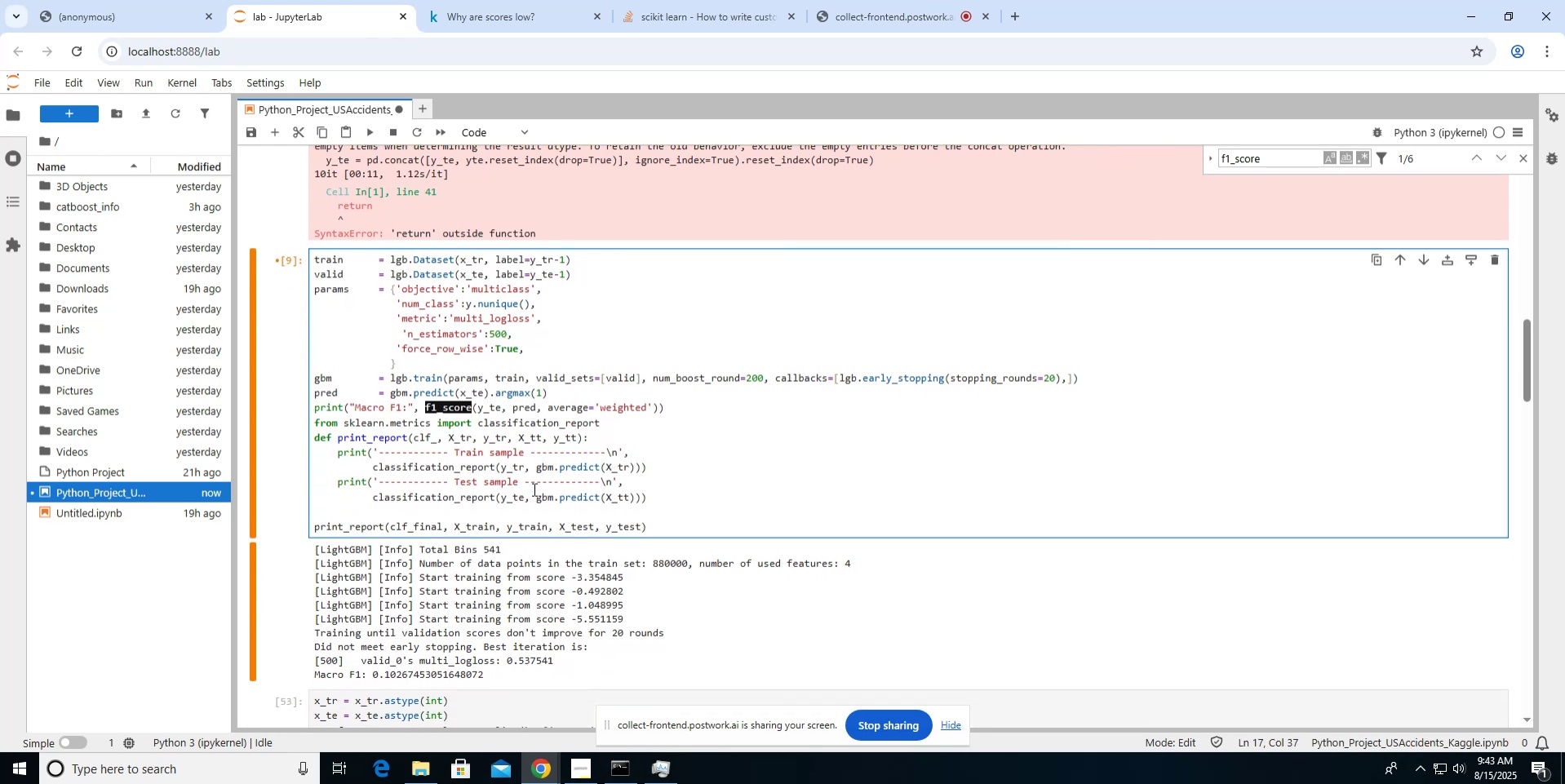 
key(Control+Z)
 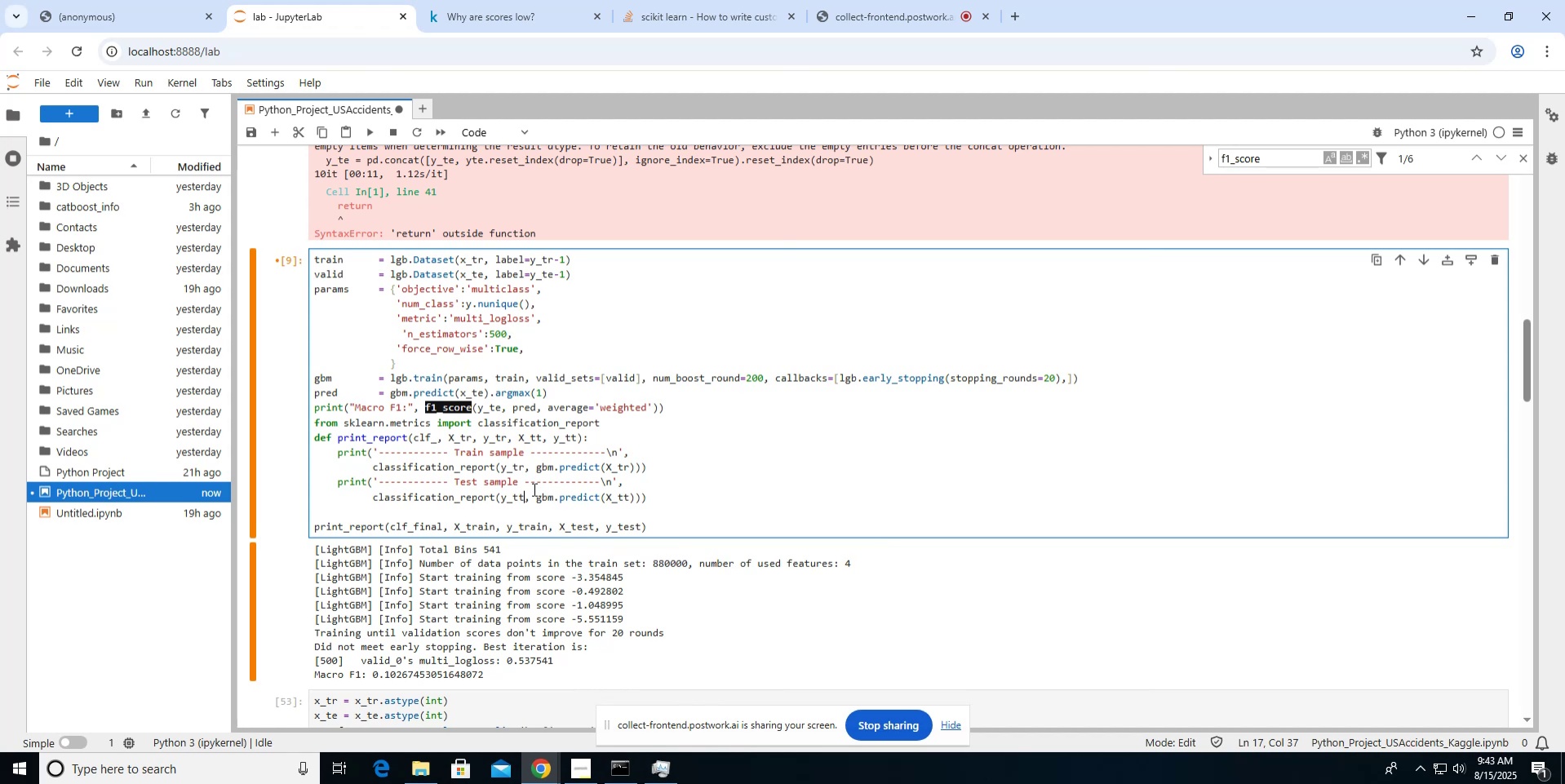 
key(Control+Z)
 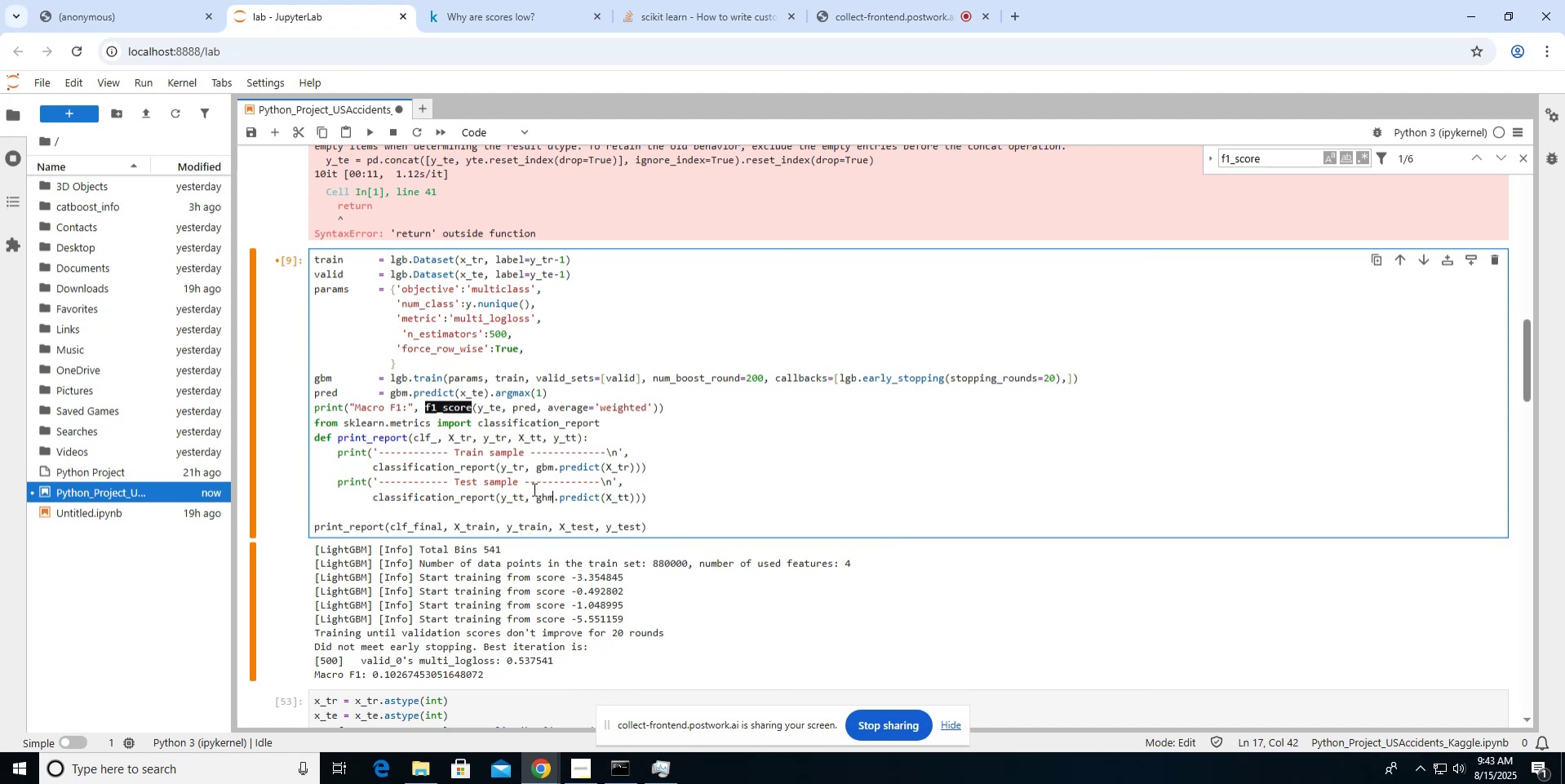 
key(Control+Z)
 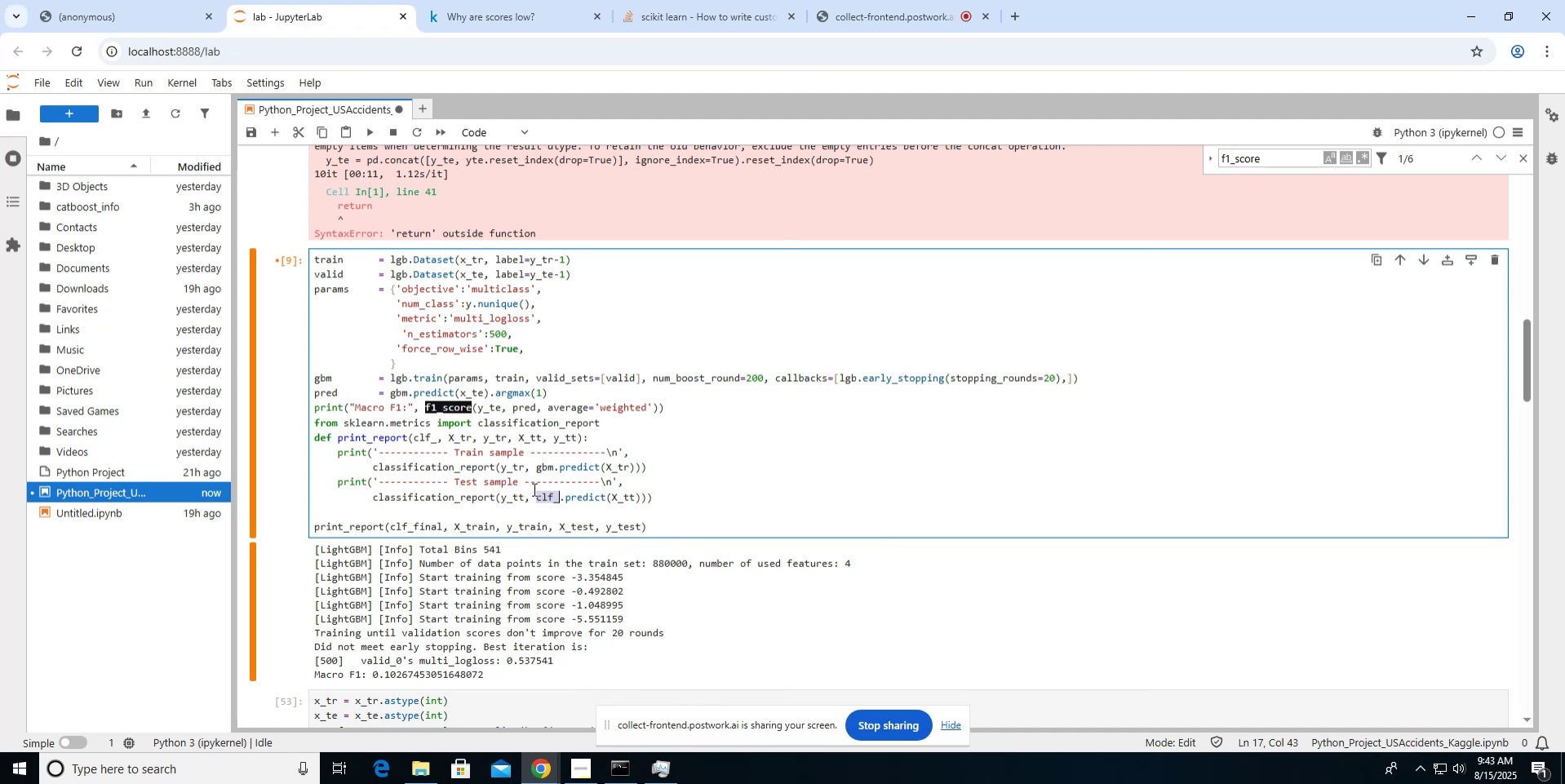 
key(Control+Z)
 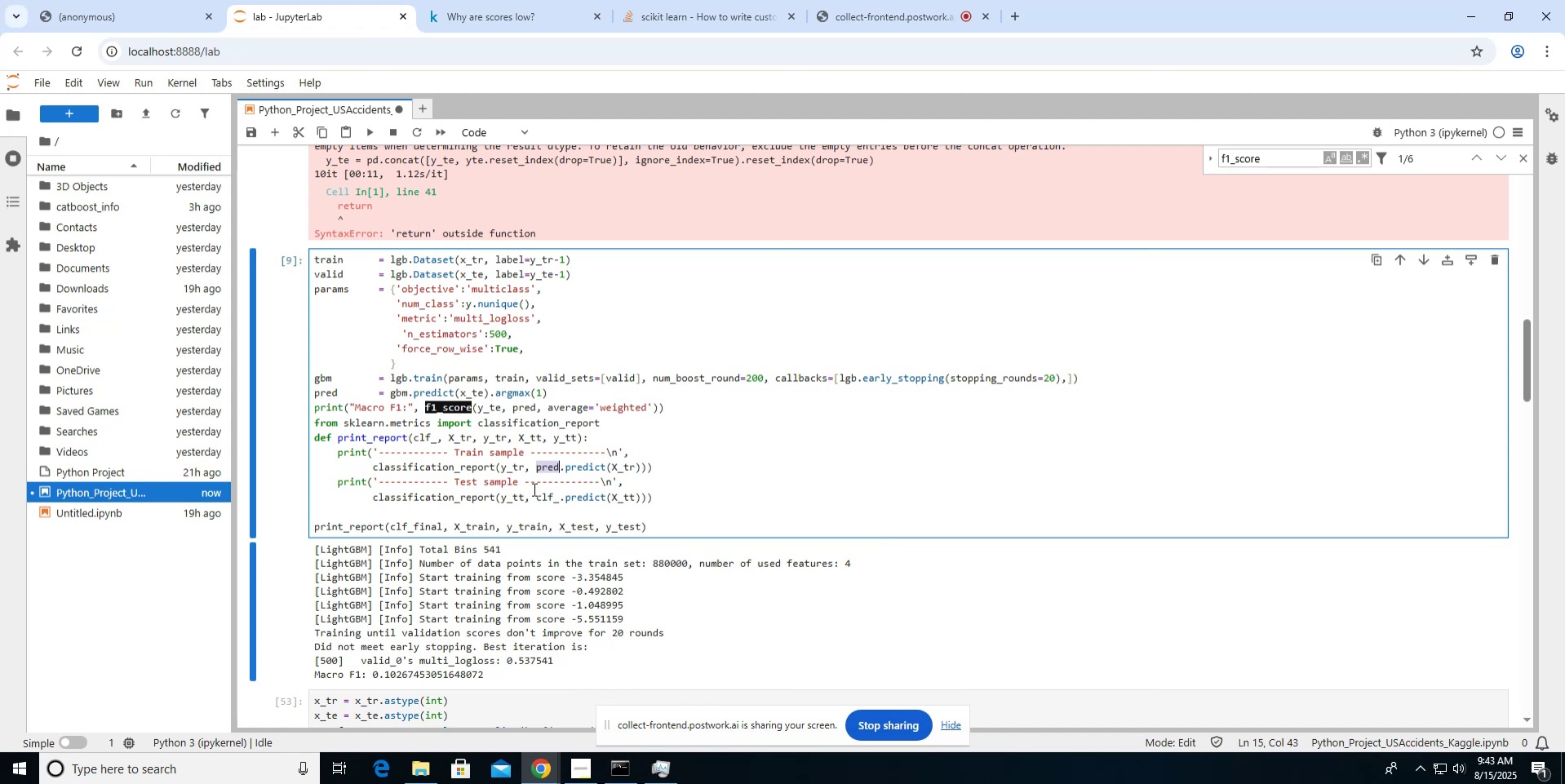 
key(Control+Z)
 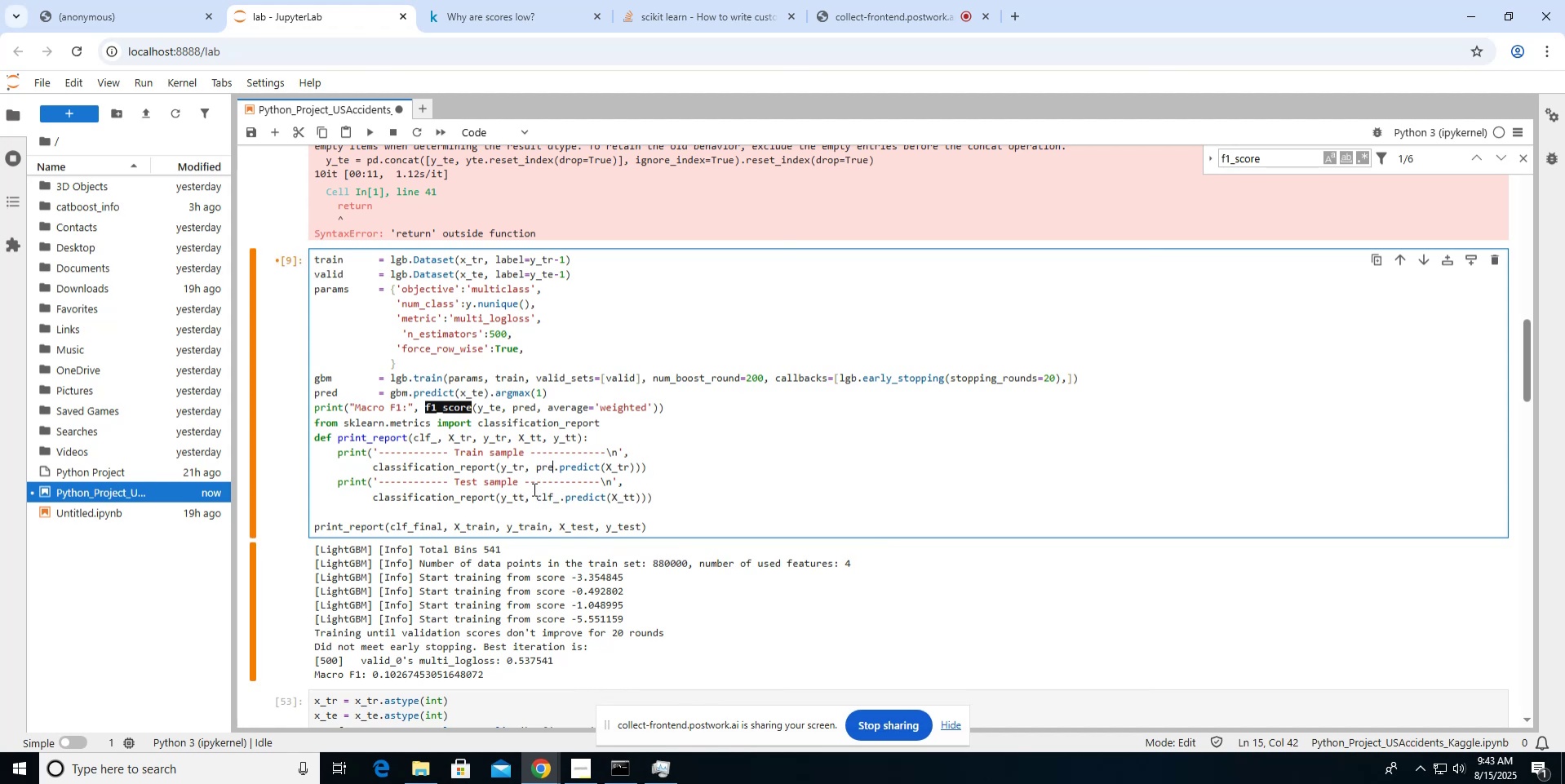 
key(Control+Z)
 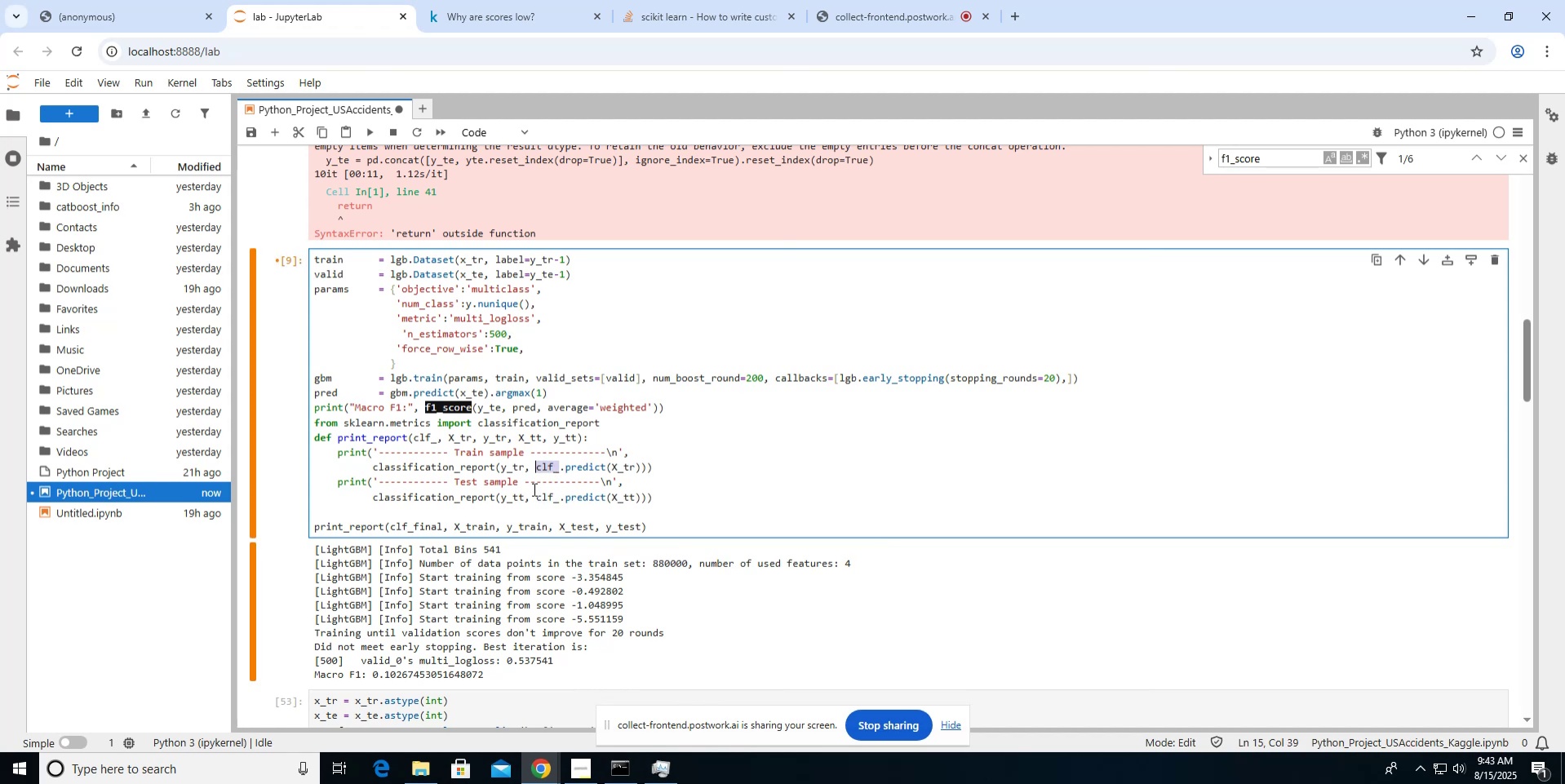 
key(Control+Z)
 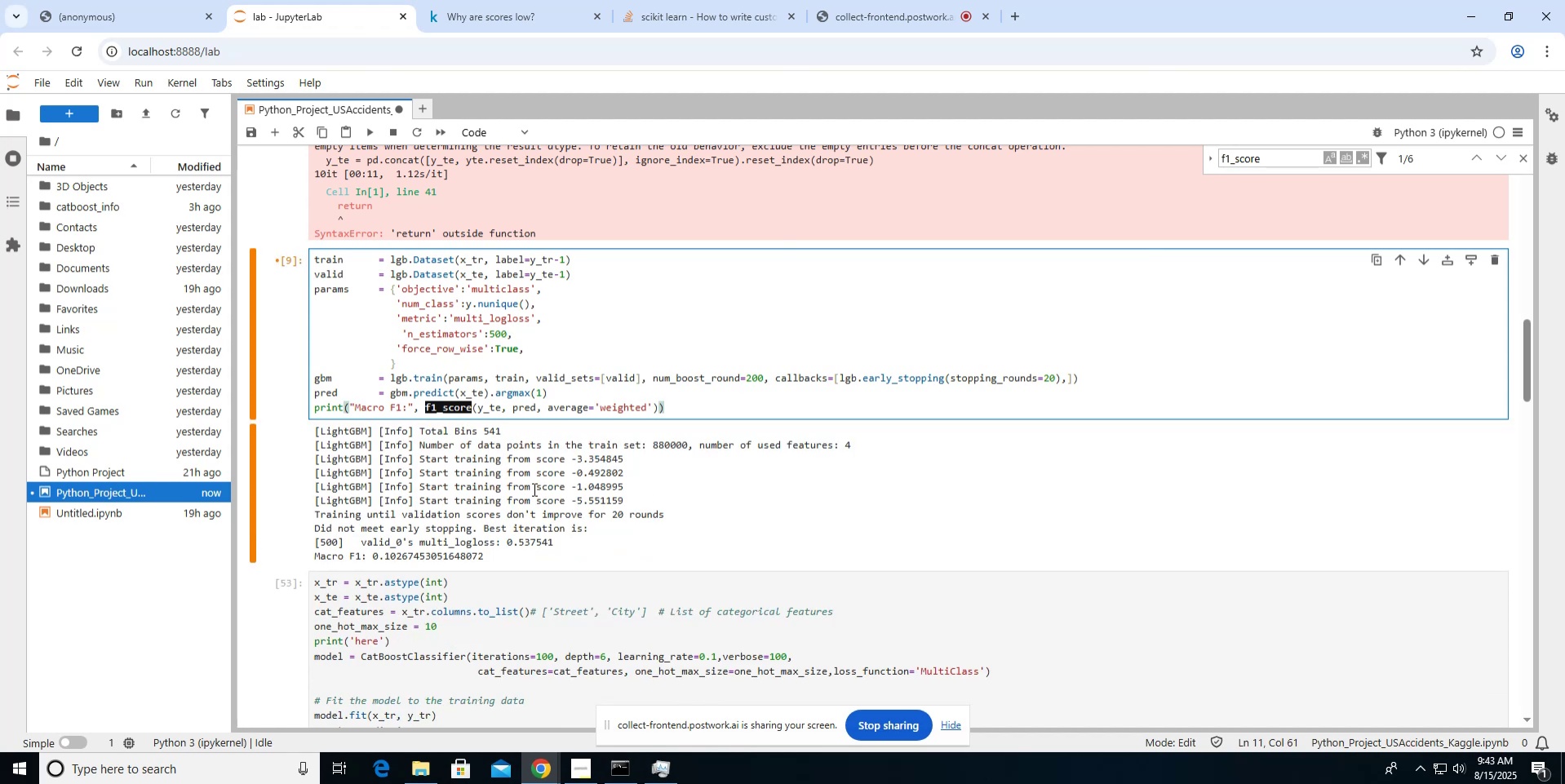 
key(Enter)
 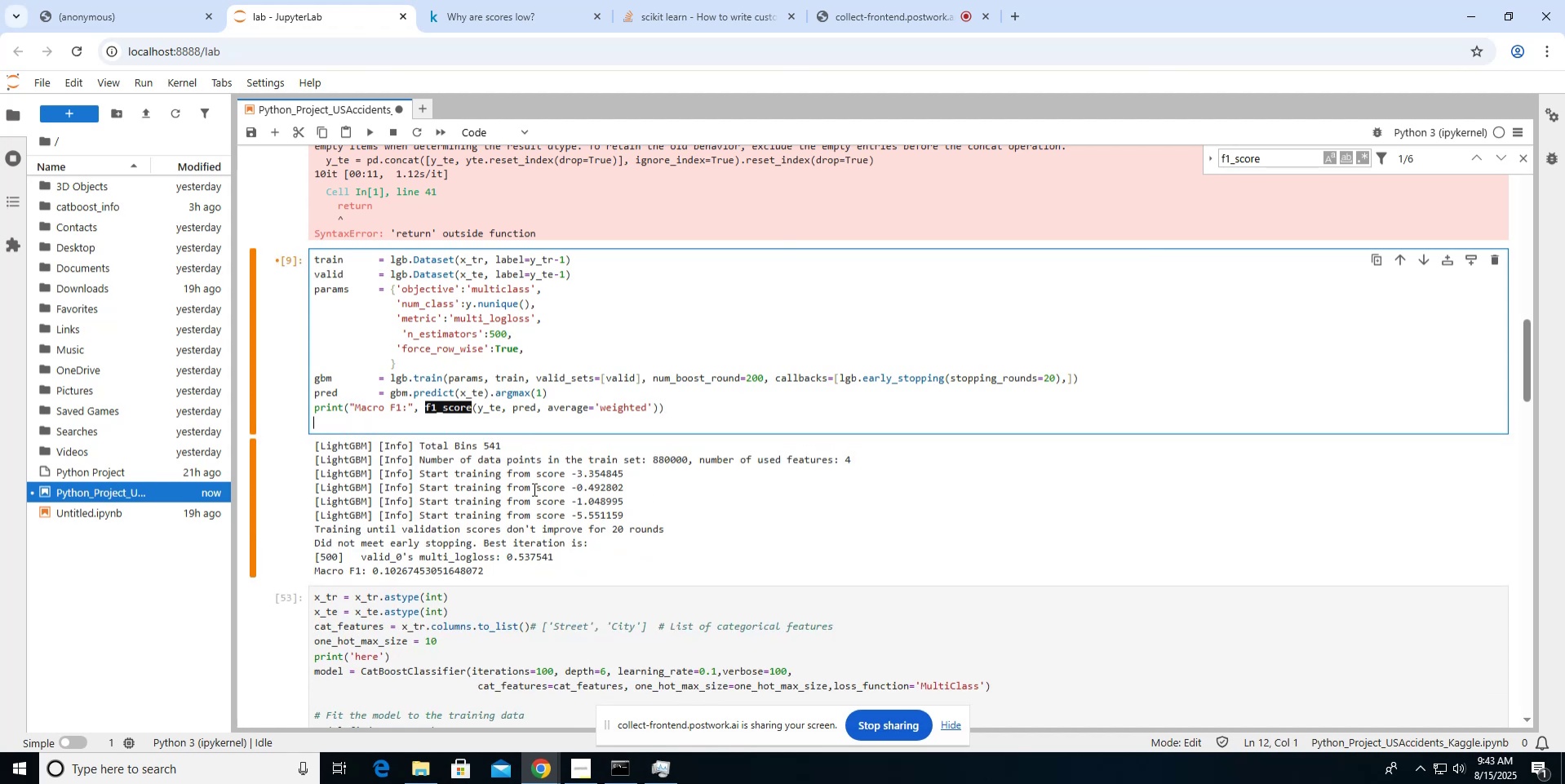 
key(Control+V)
 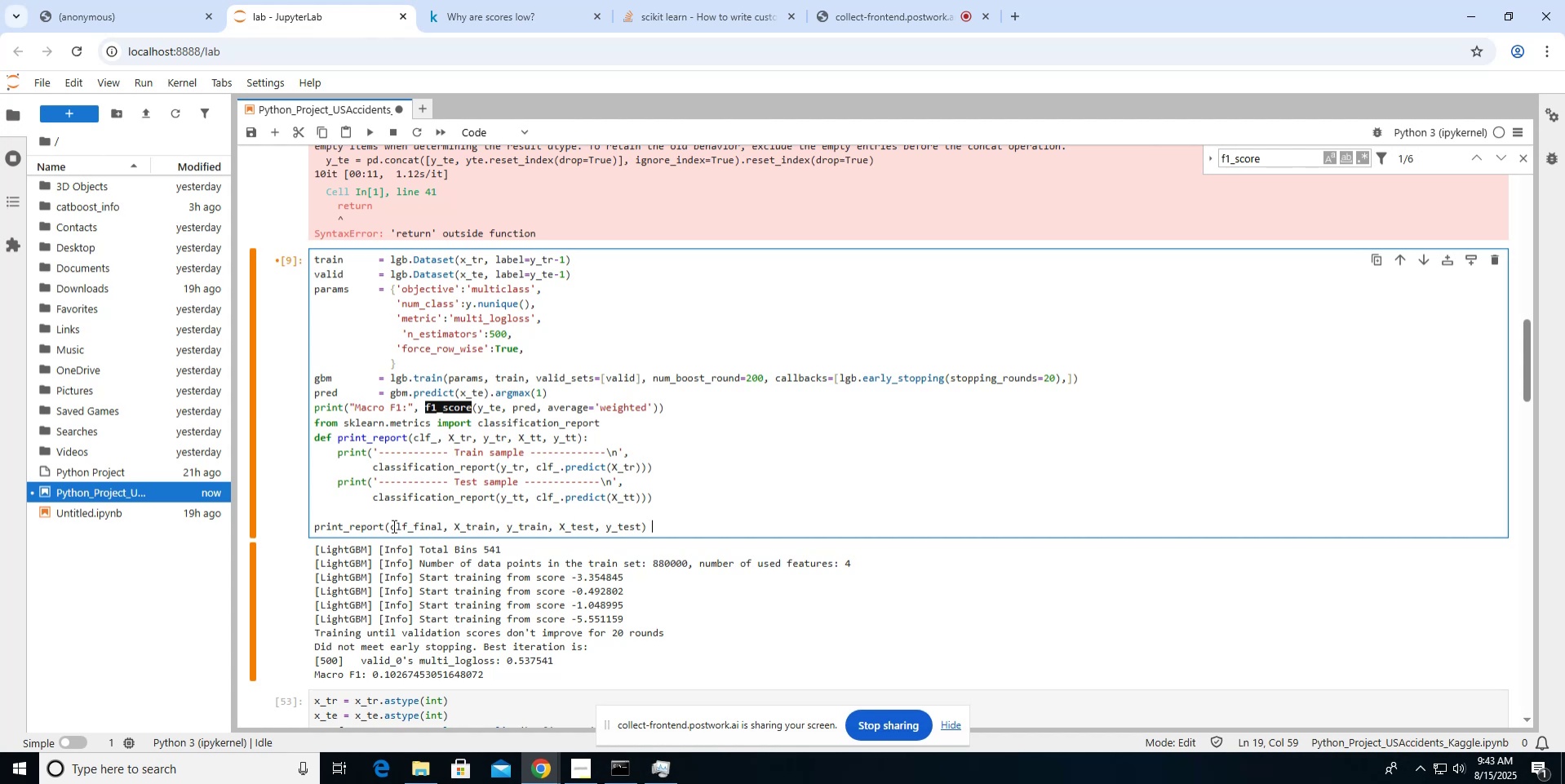 
left_click_drag(start_coordinate=[389, 525], to_coordinate=[441, 527])
 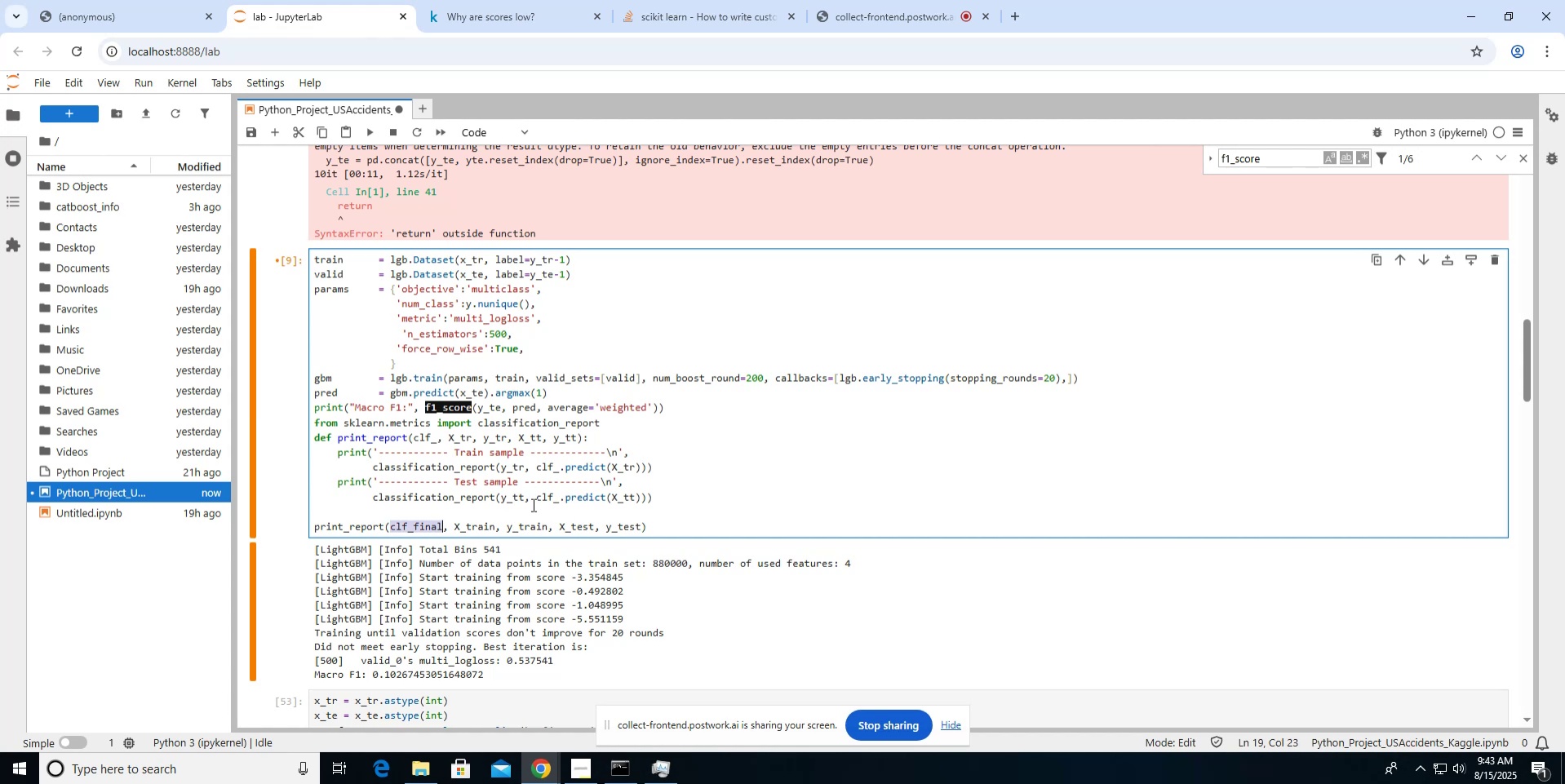 
type(gbm)
 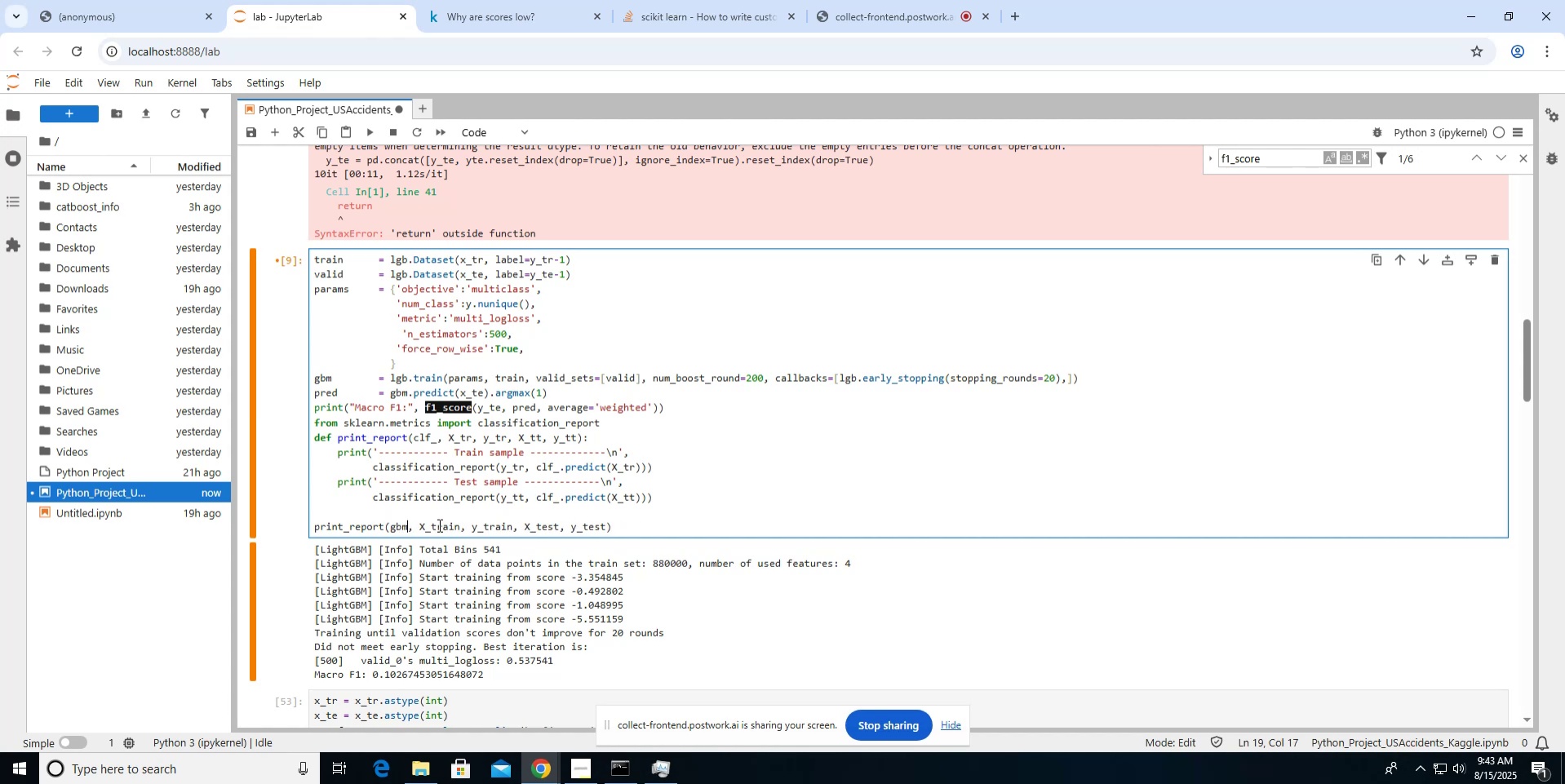 
left_click_drag(start_coordinate=[441, 525], to_coordinate=[457, 525])
 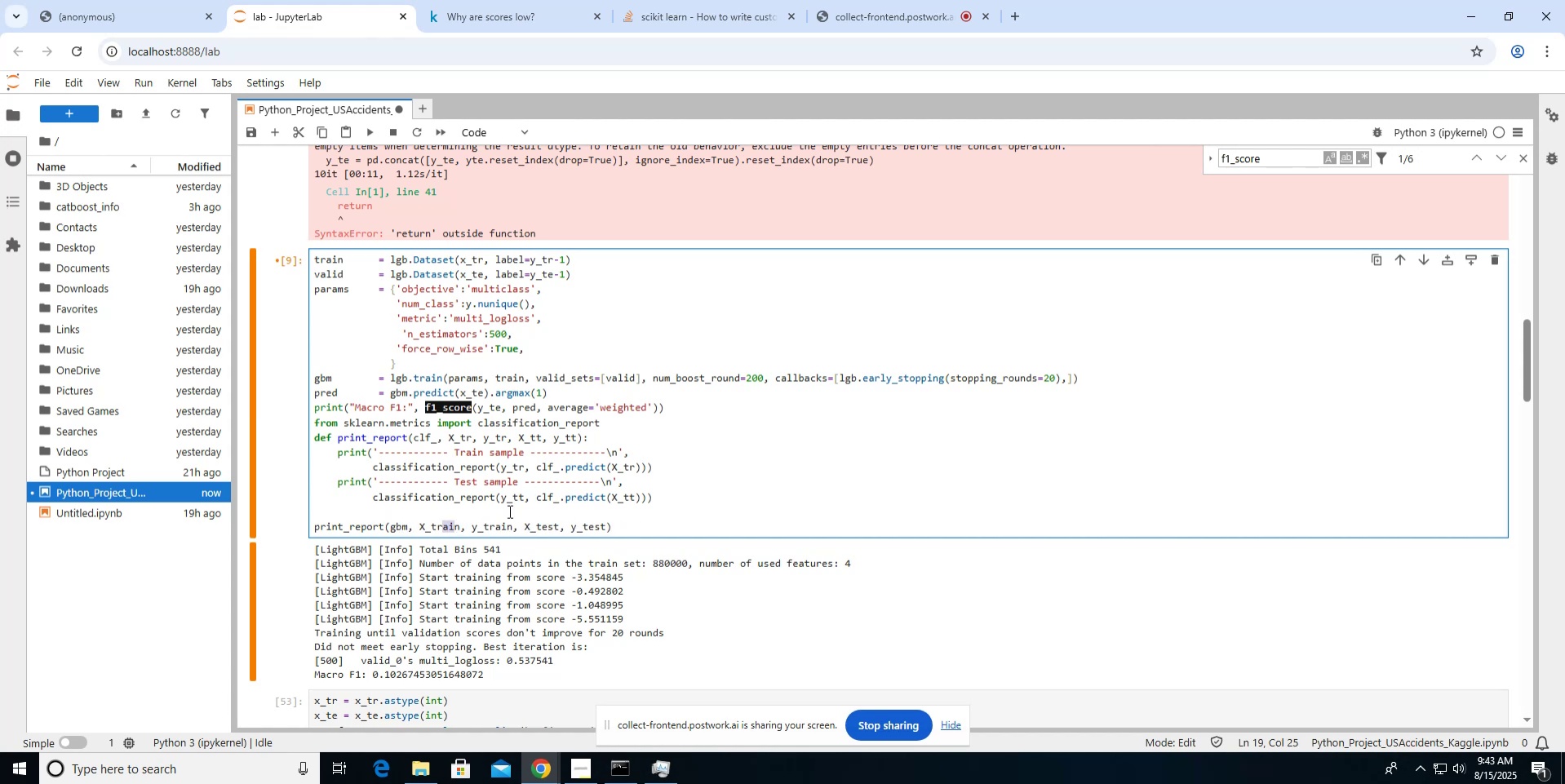 
key(Shift+ArrowRight)
 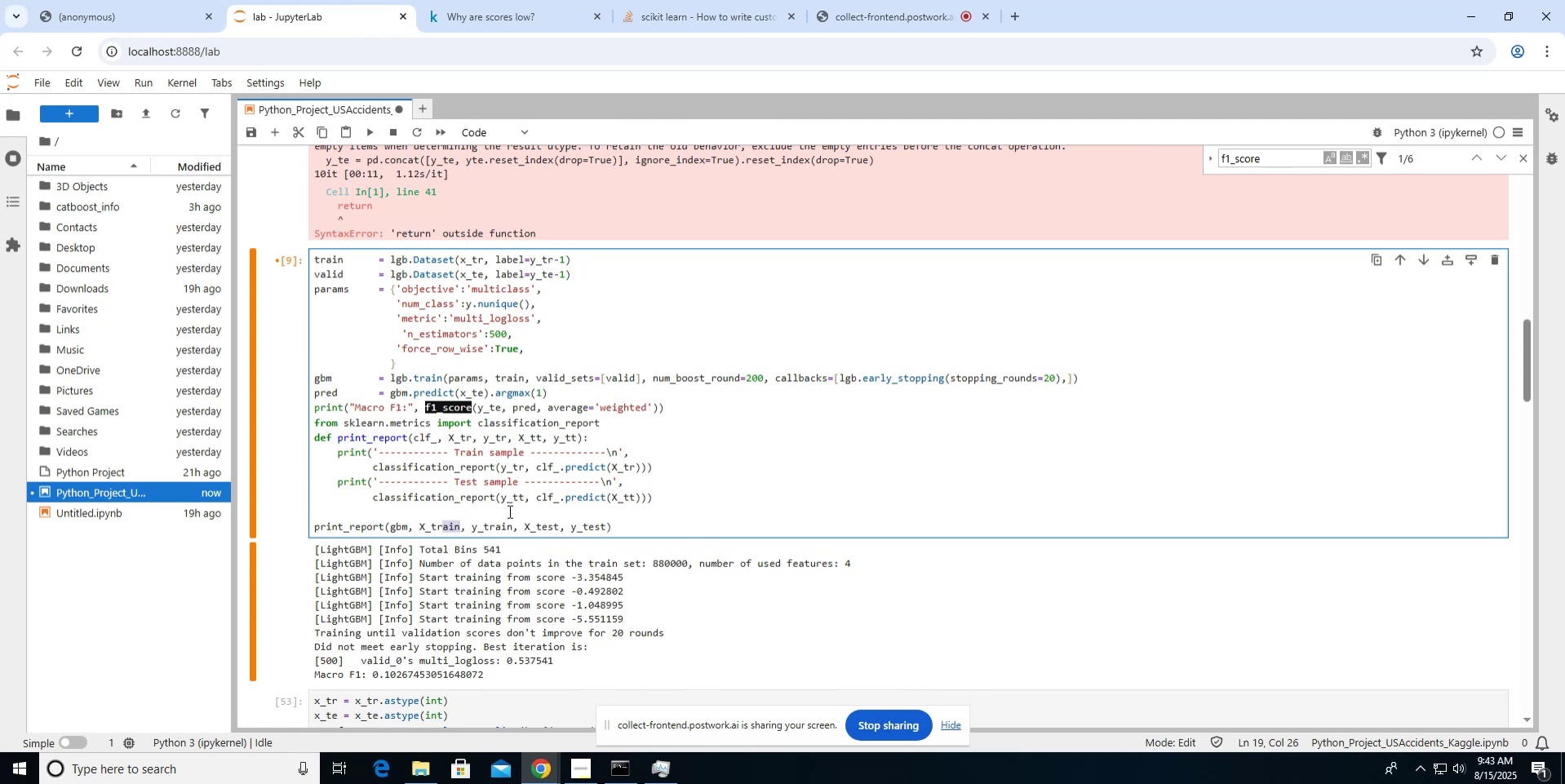 
key(Backspace)
 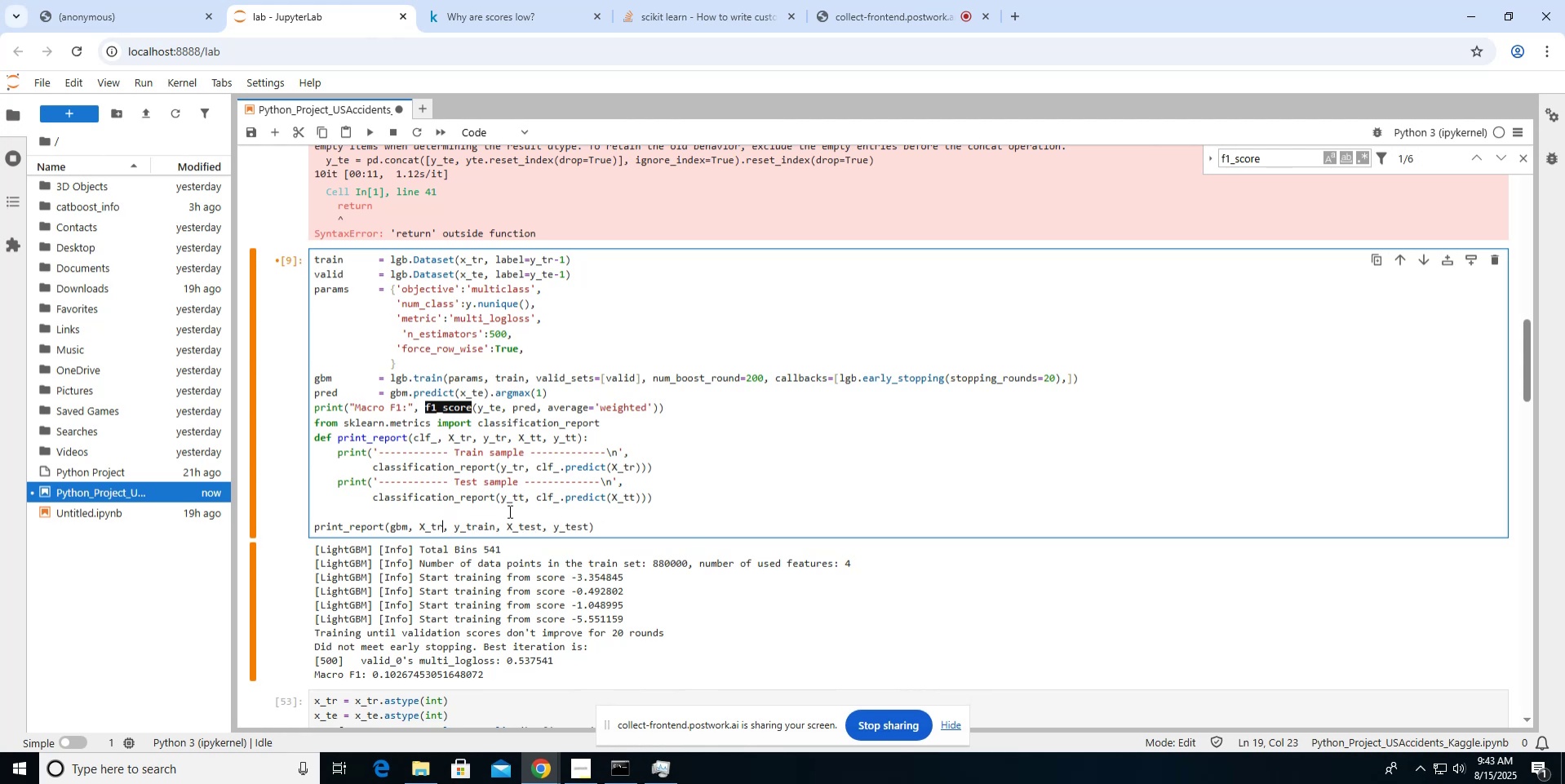 
key(ArrowLeft)
 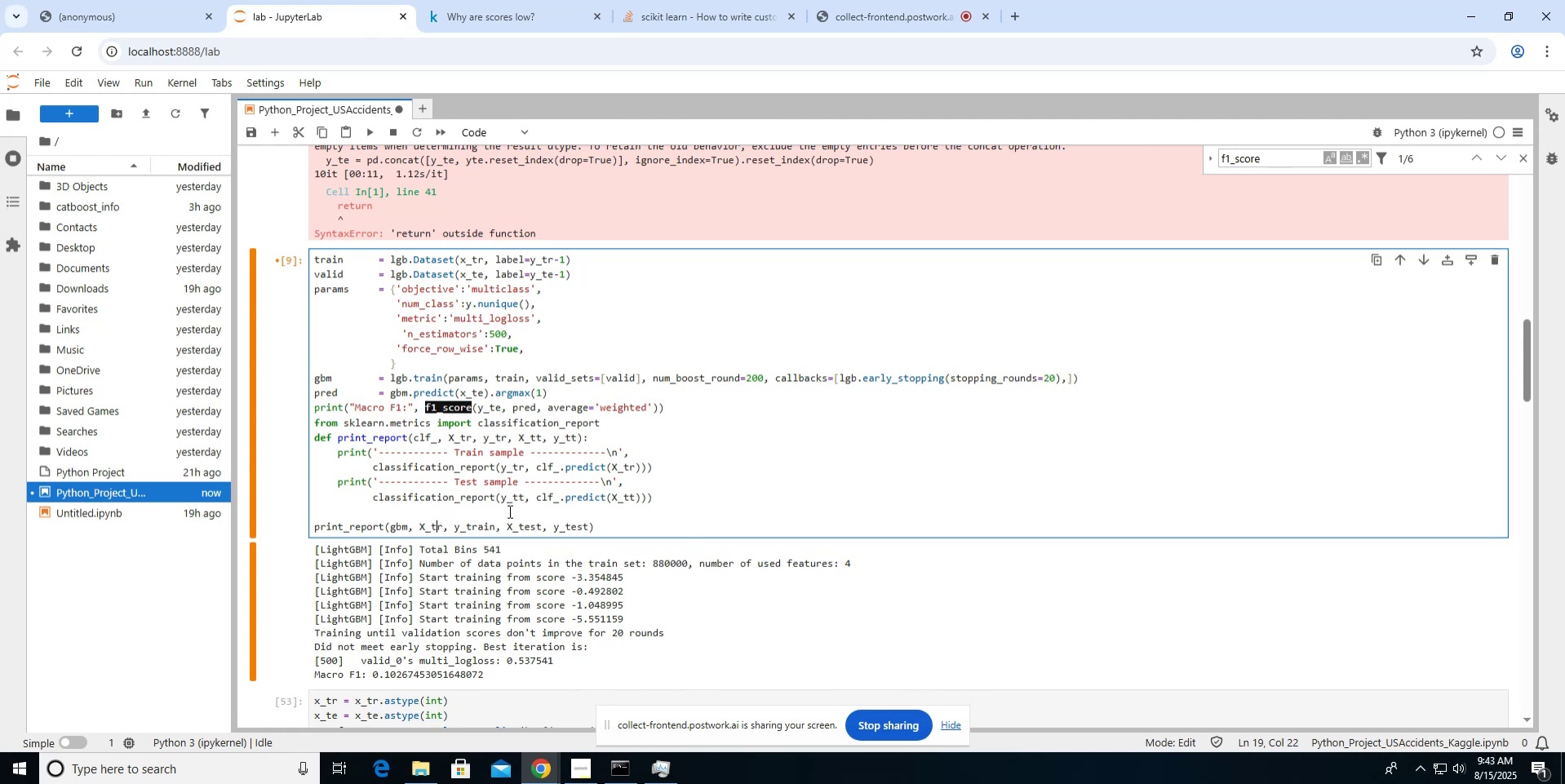 
key(ArrowLeft)
 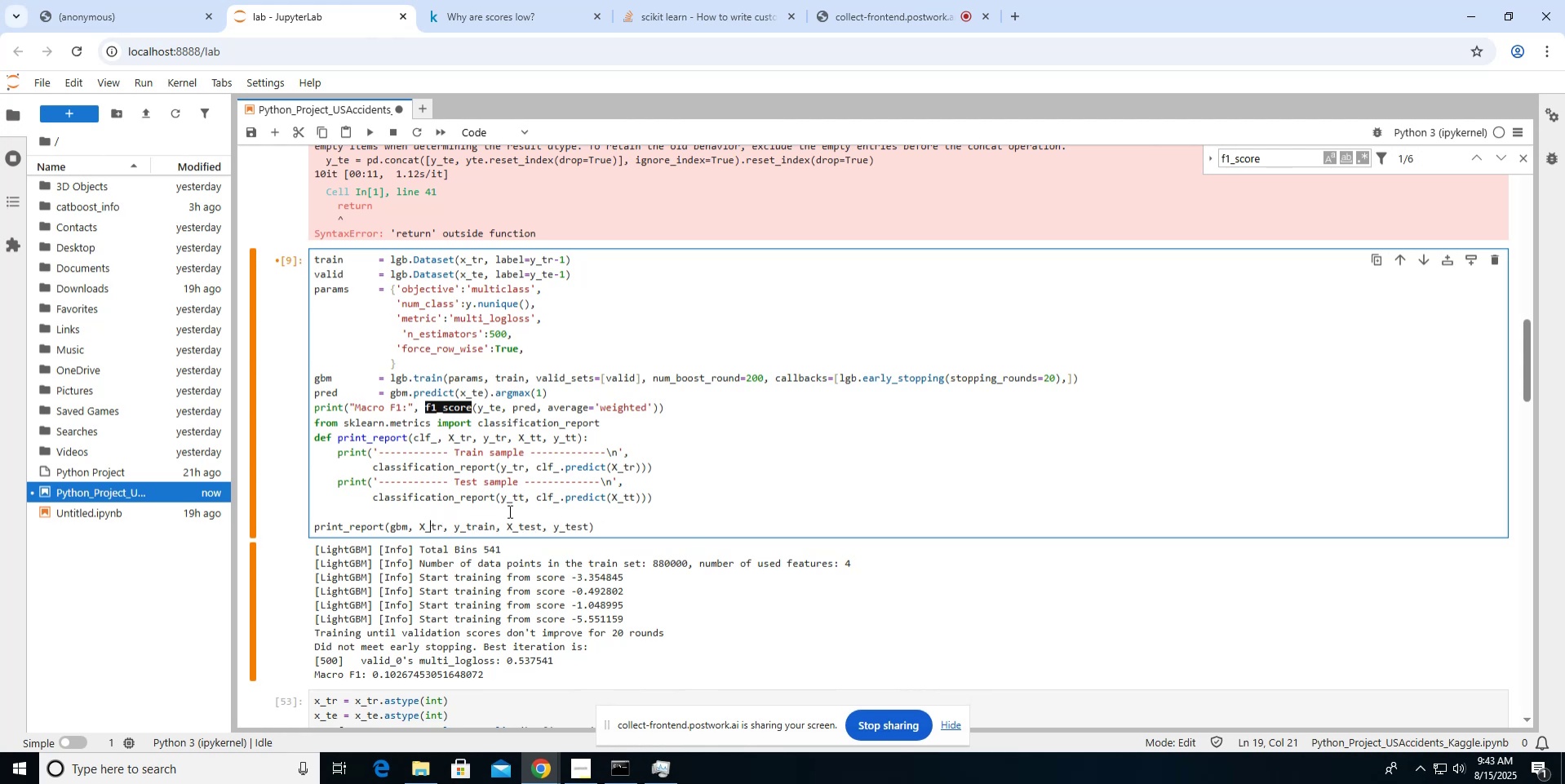 
key(ArrowLeft)
 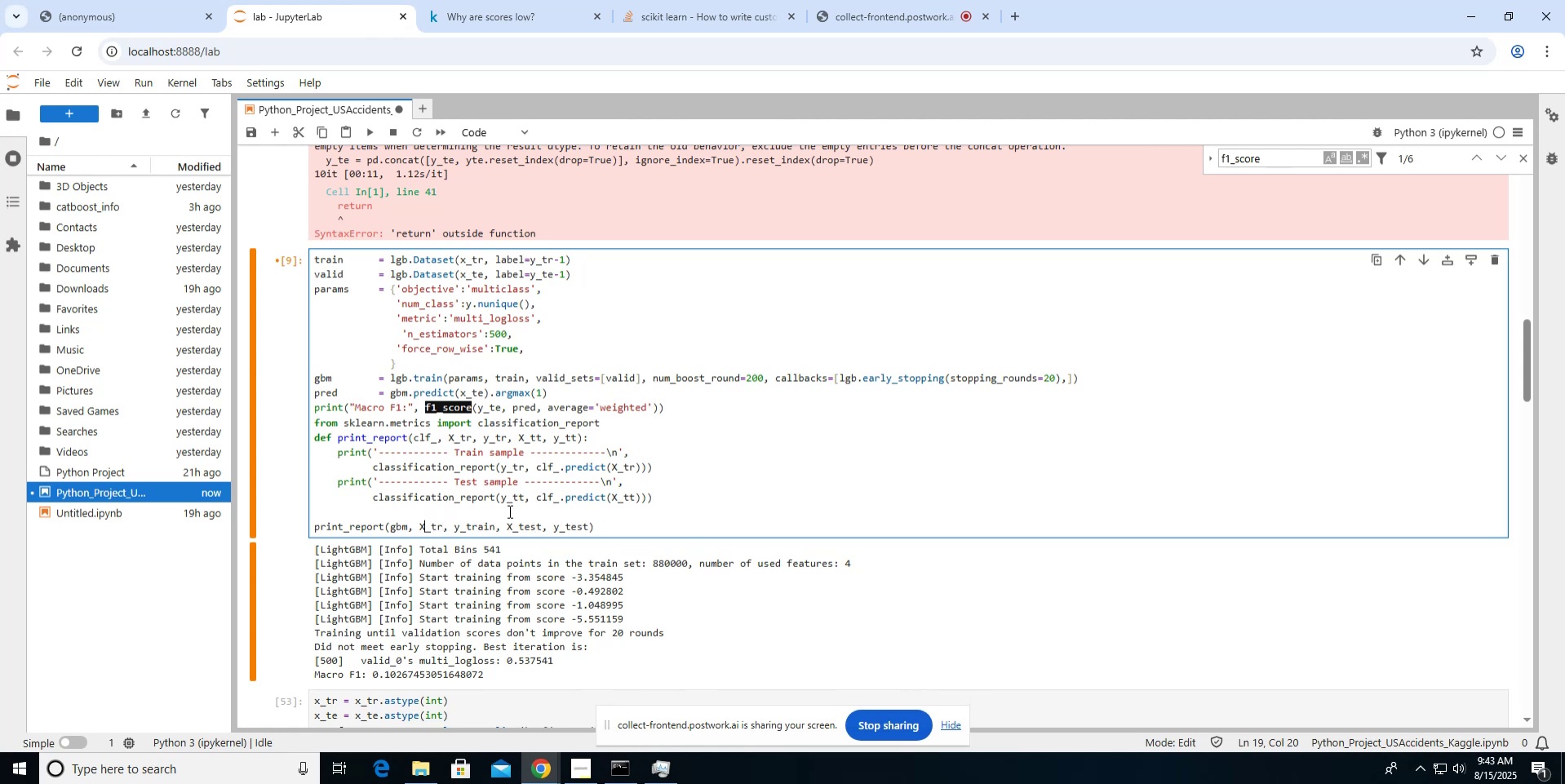 
key(Backspace)
 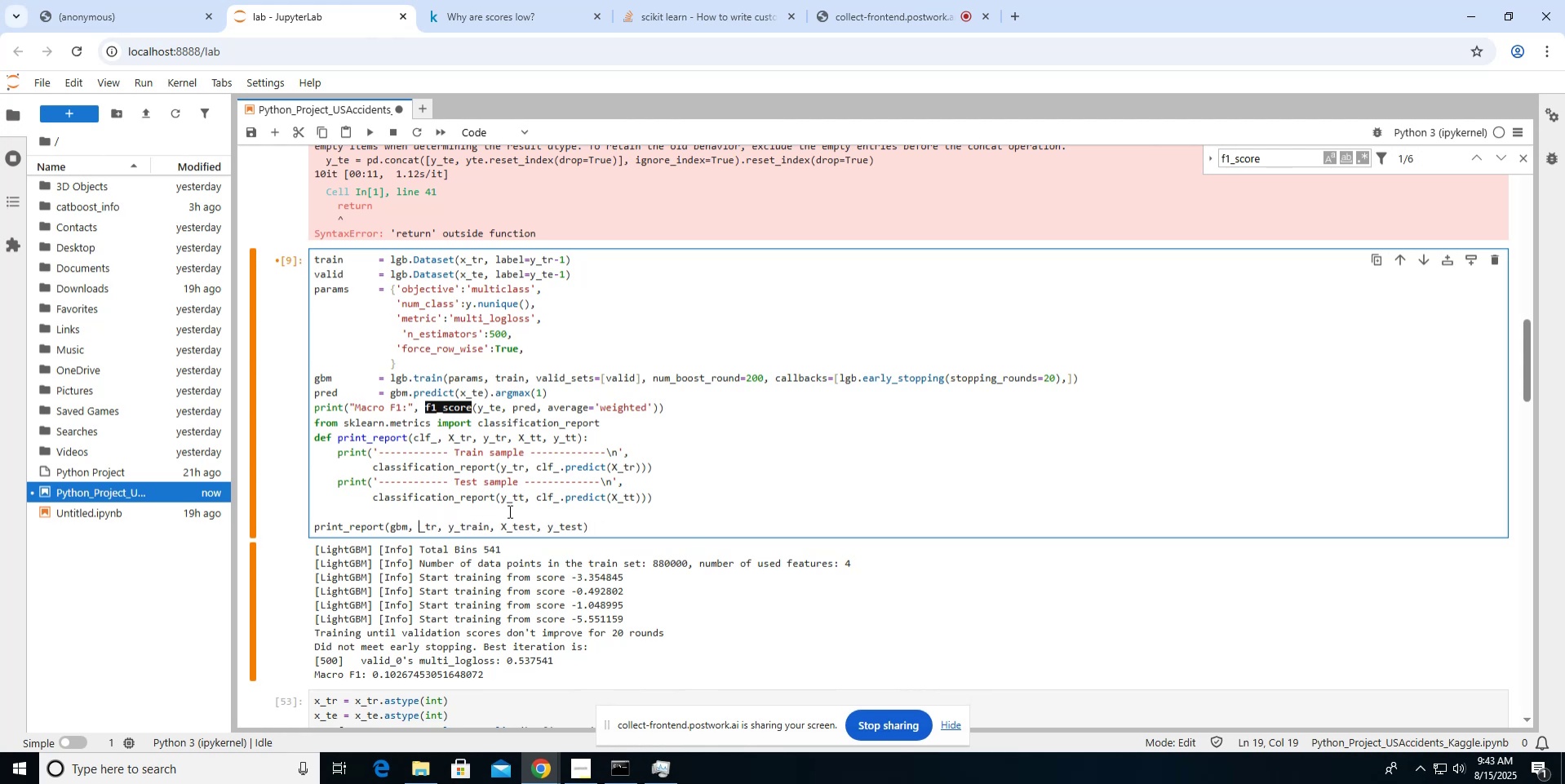 
key(X)
 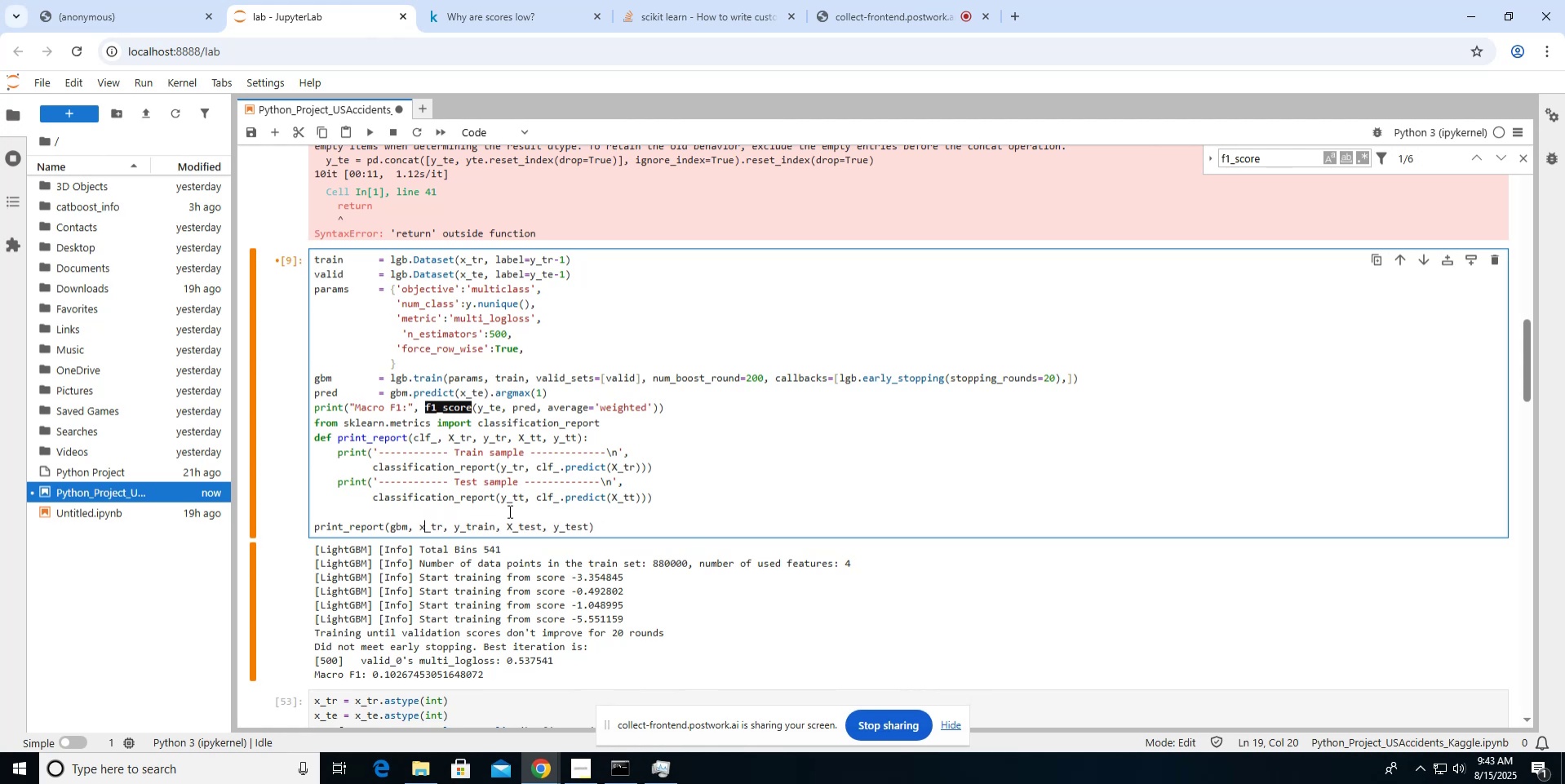 
hold_key(key=ArrowRight, duration=0.69)
 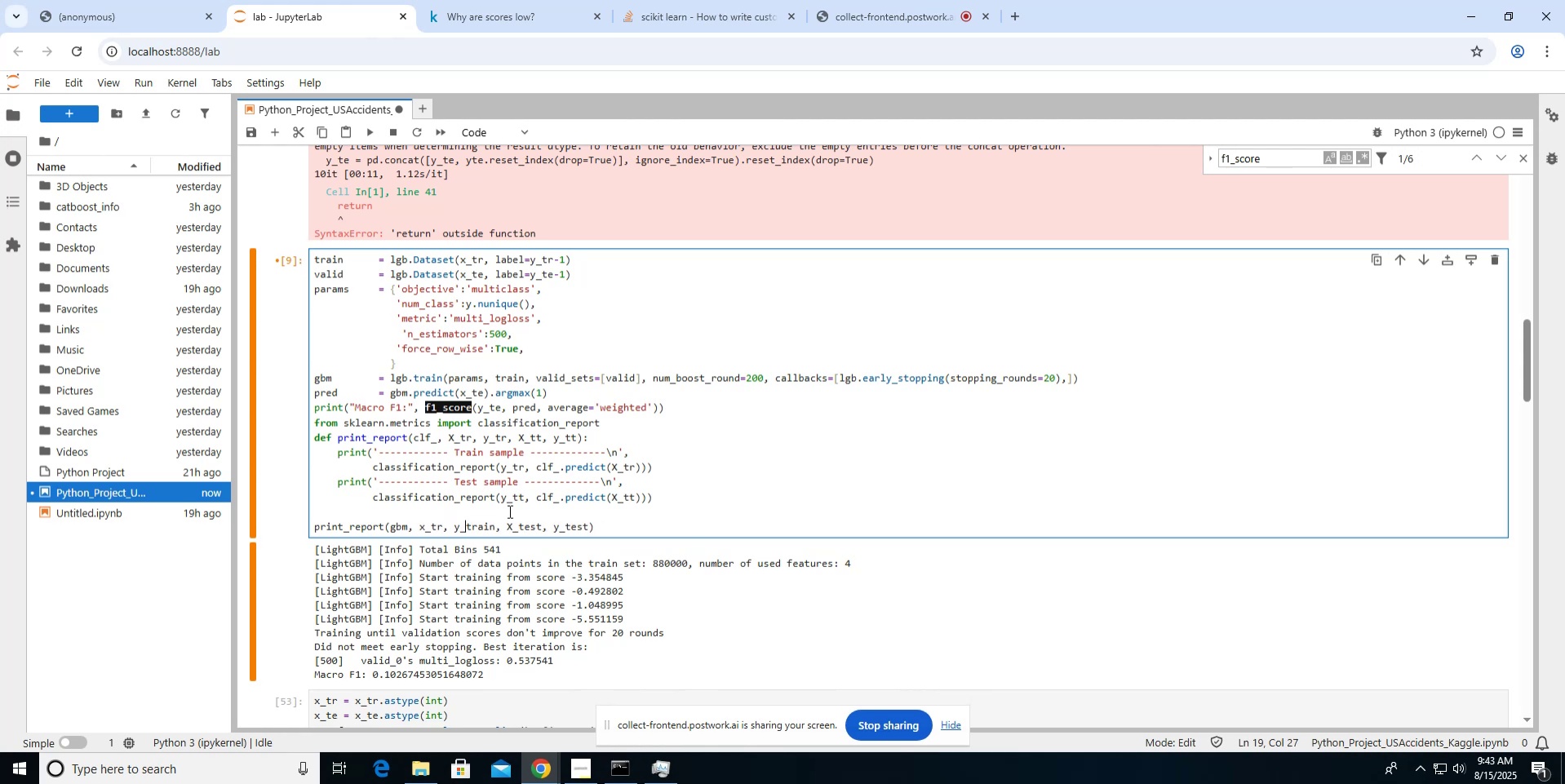 
wait(6.99)
 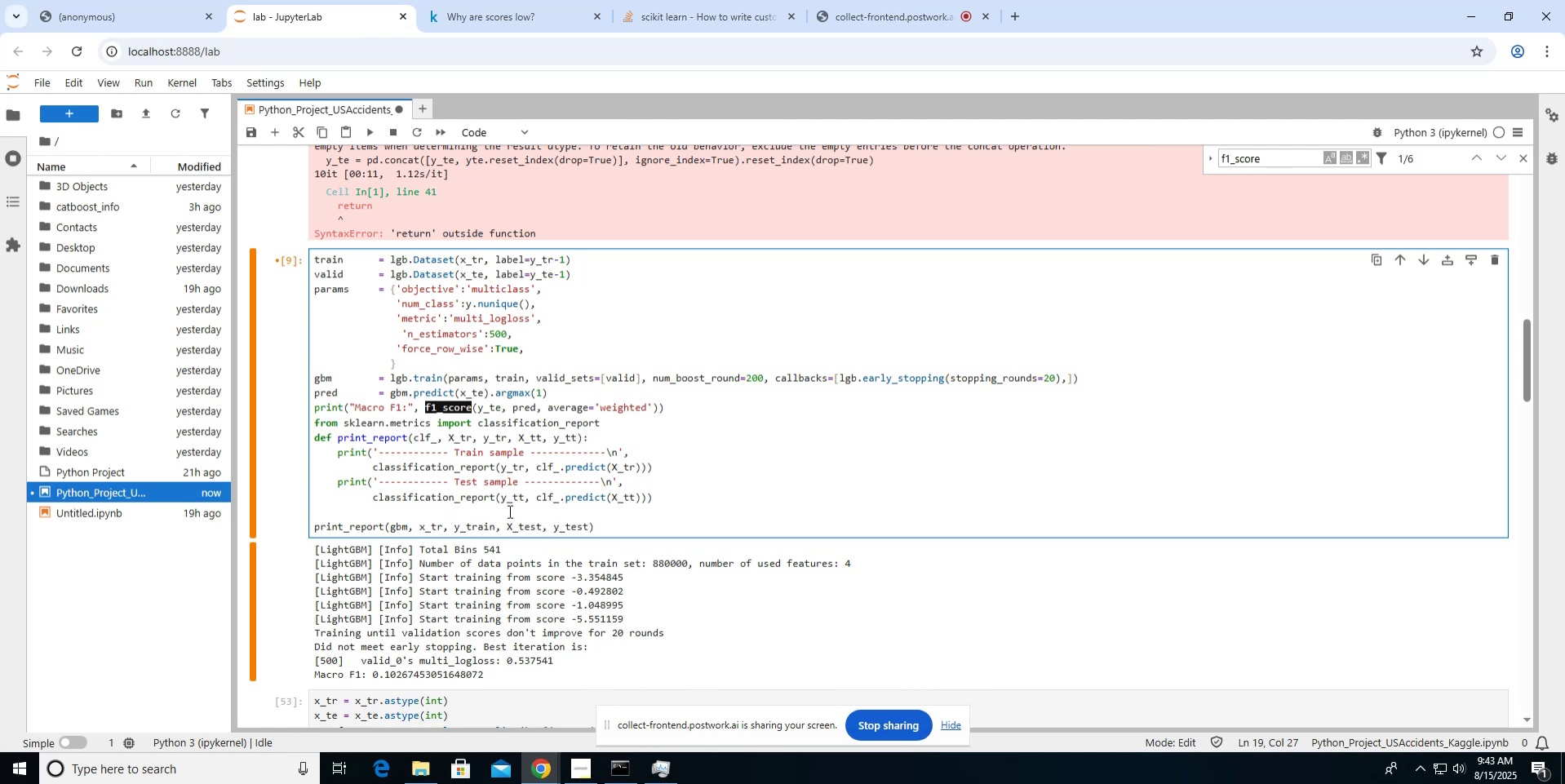 
left_click([552, 10])
 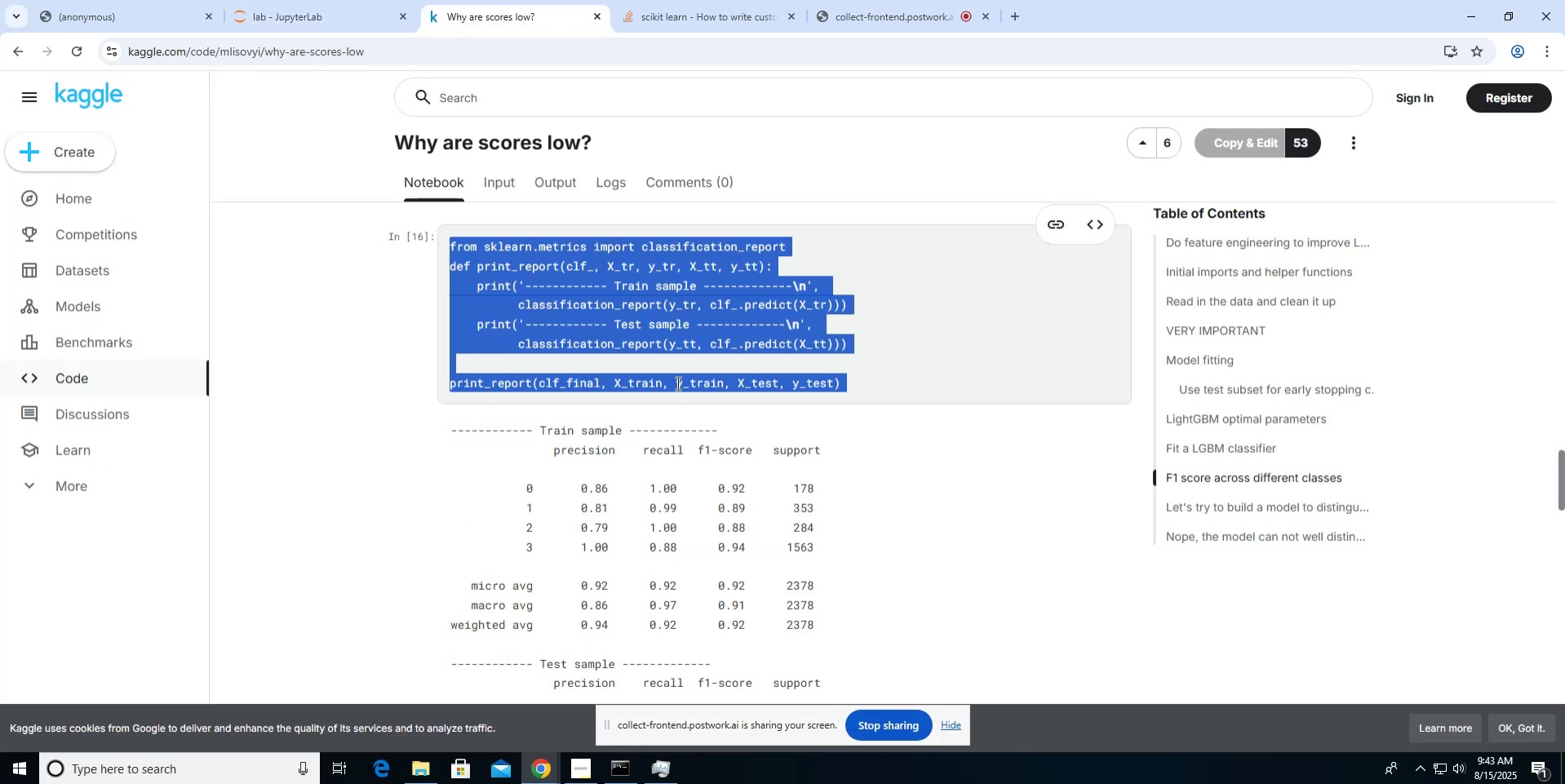 
scroll: coordinate [676, 383], scroll_direction: up, amount: 6.0
 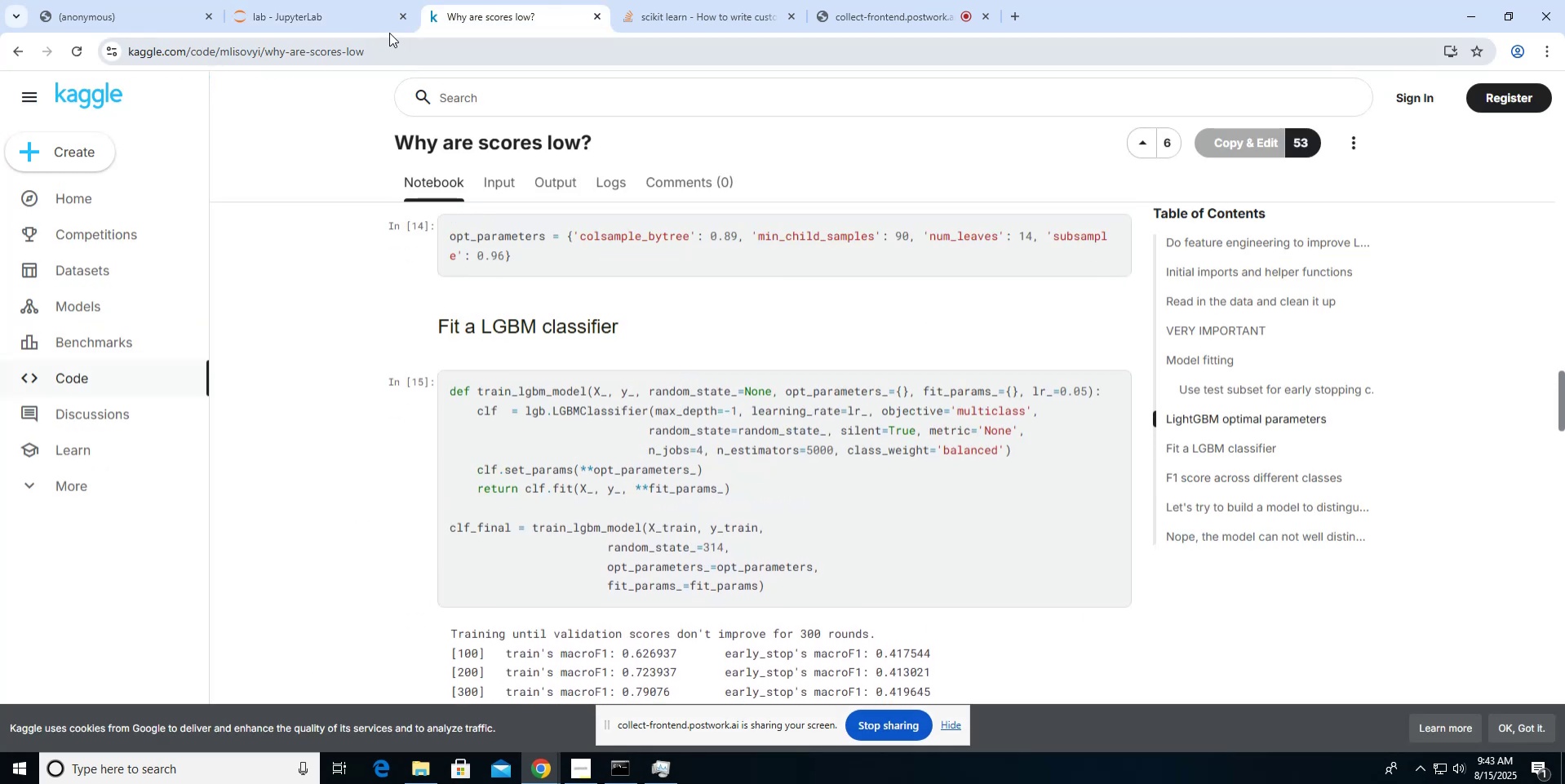 
left_click([368, 11])
 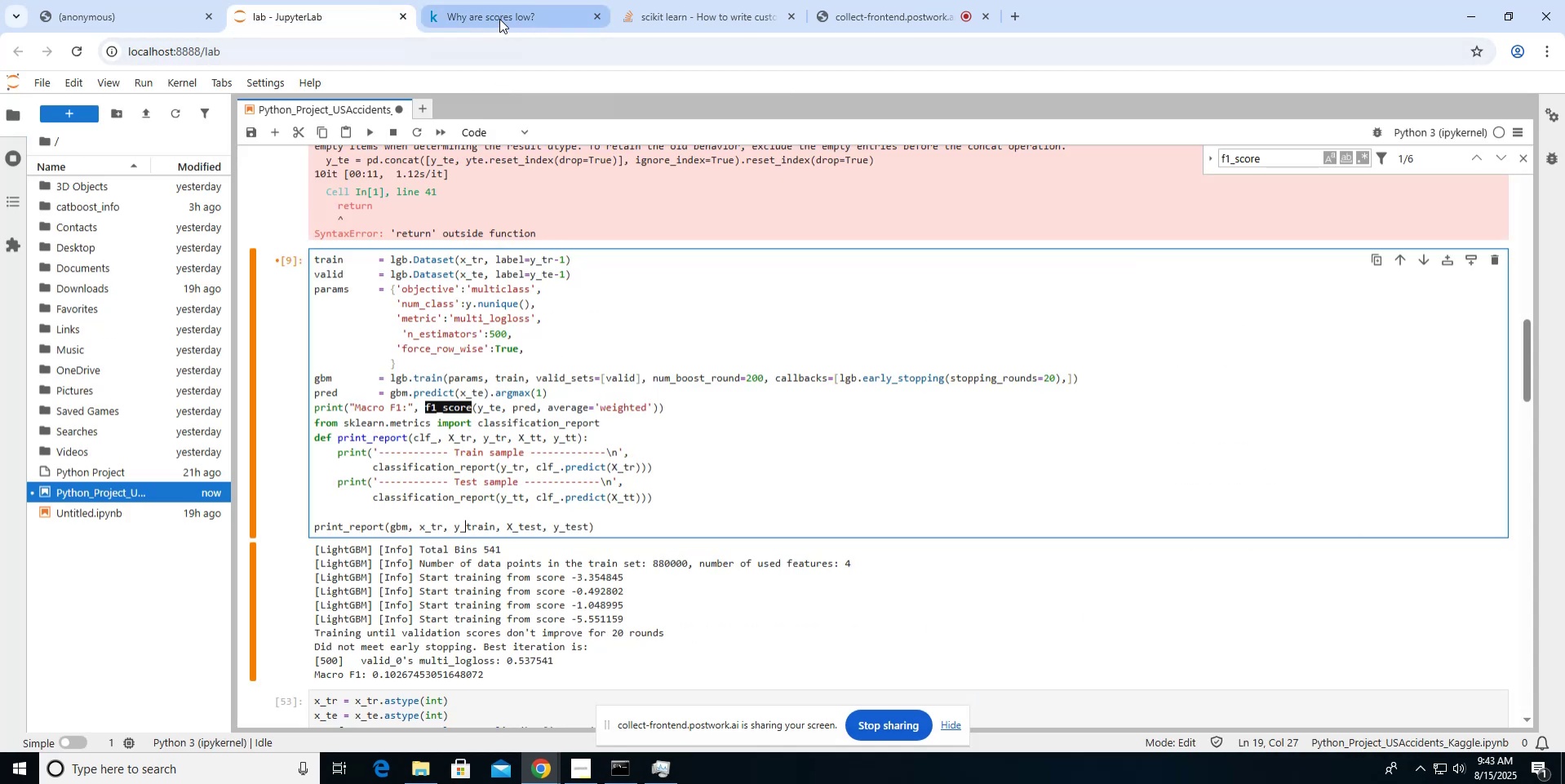 
wait(6.1)
 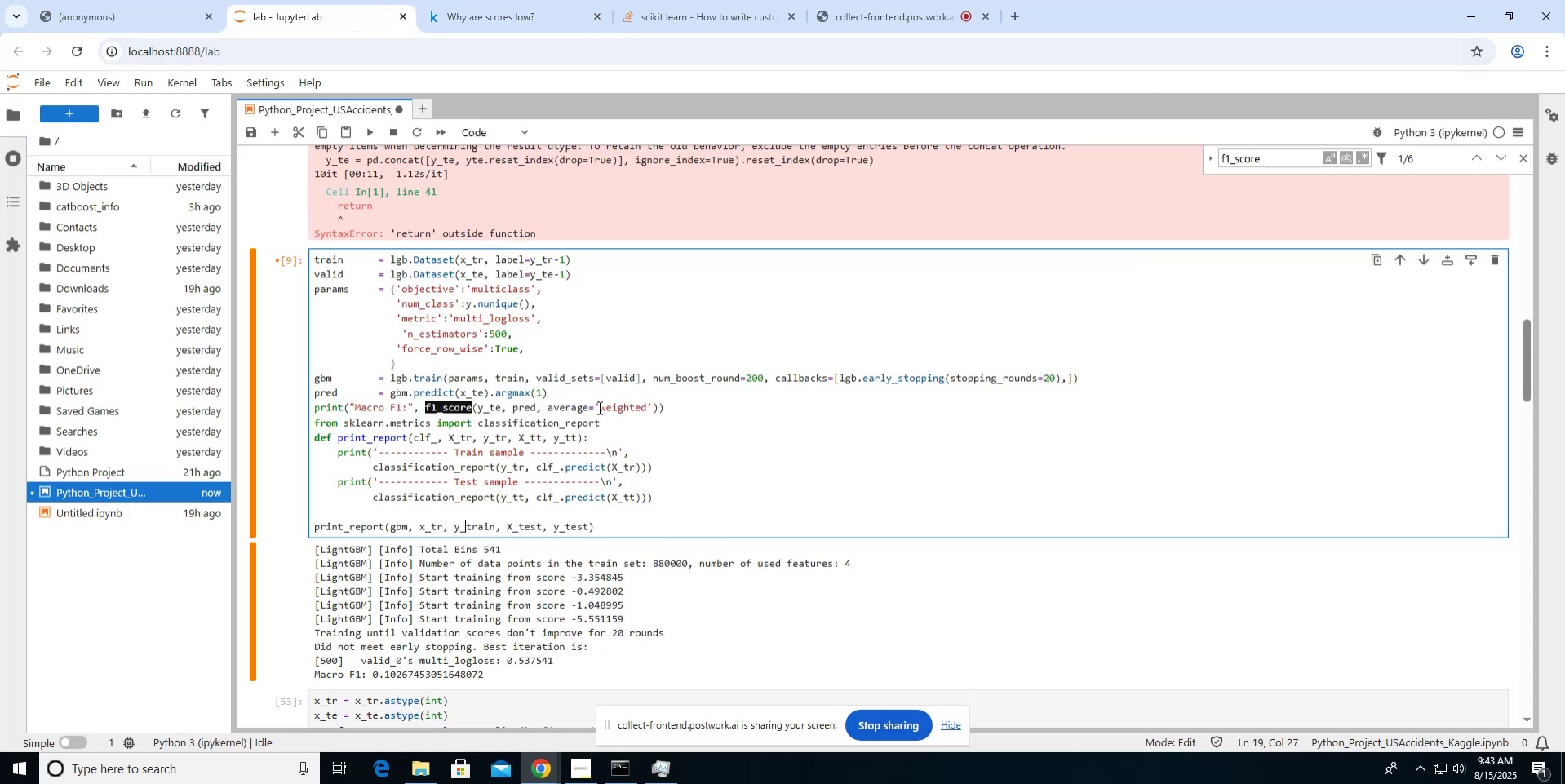 
left_click([499, 19])
 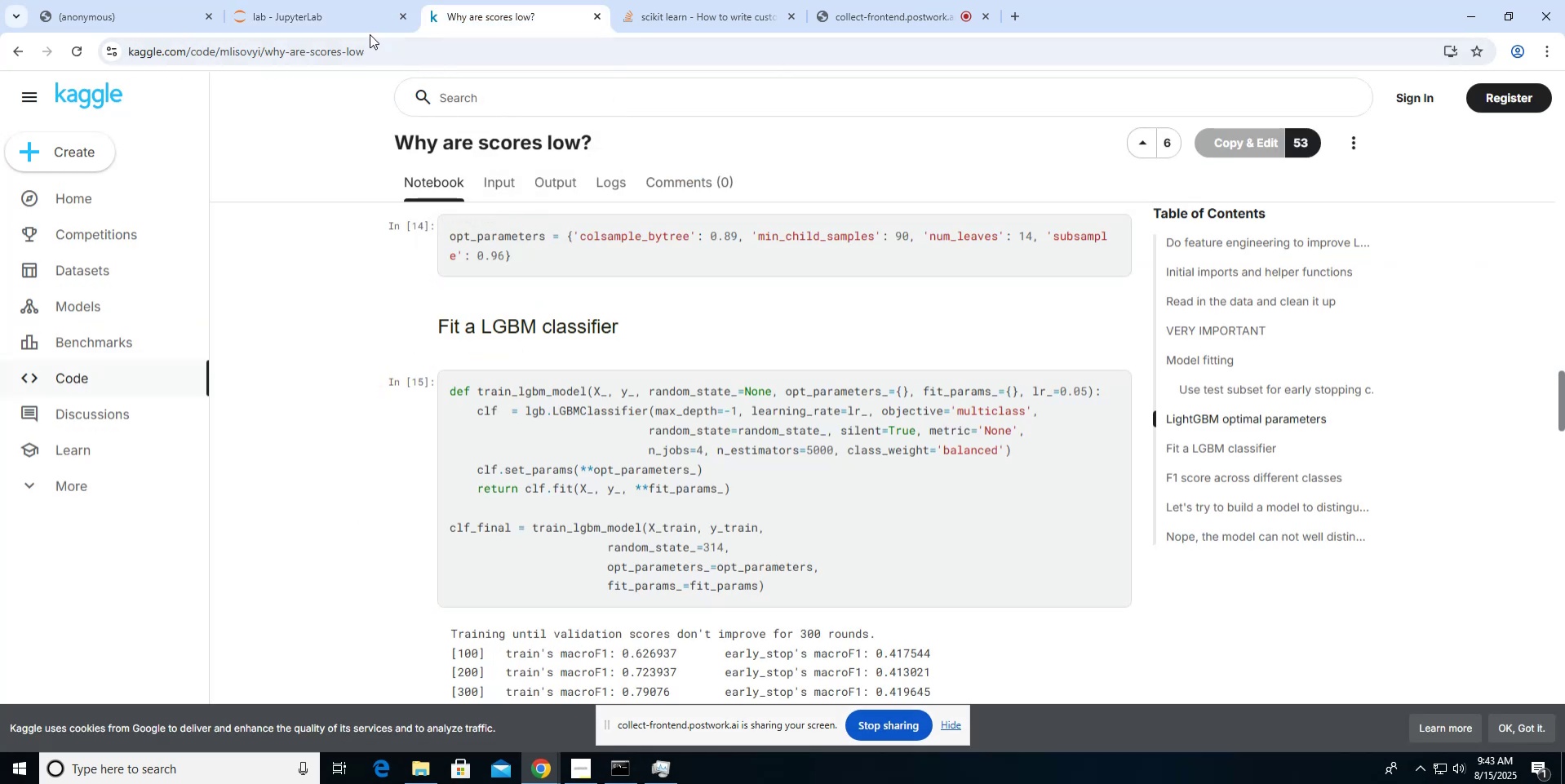 
left_click([366, 16])
 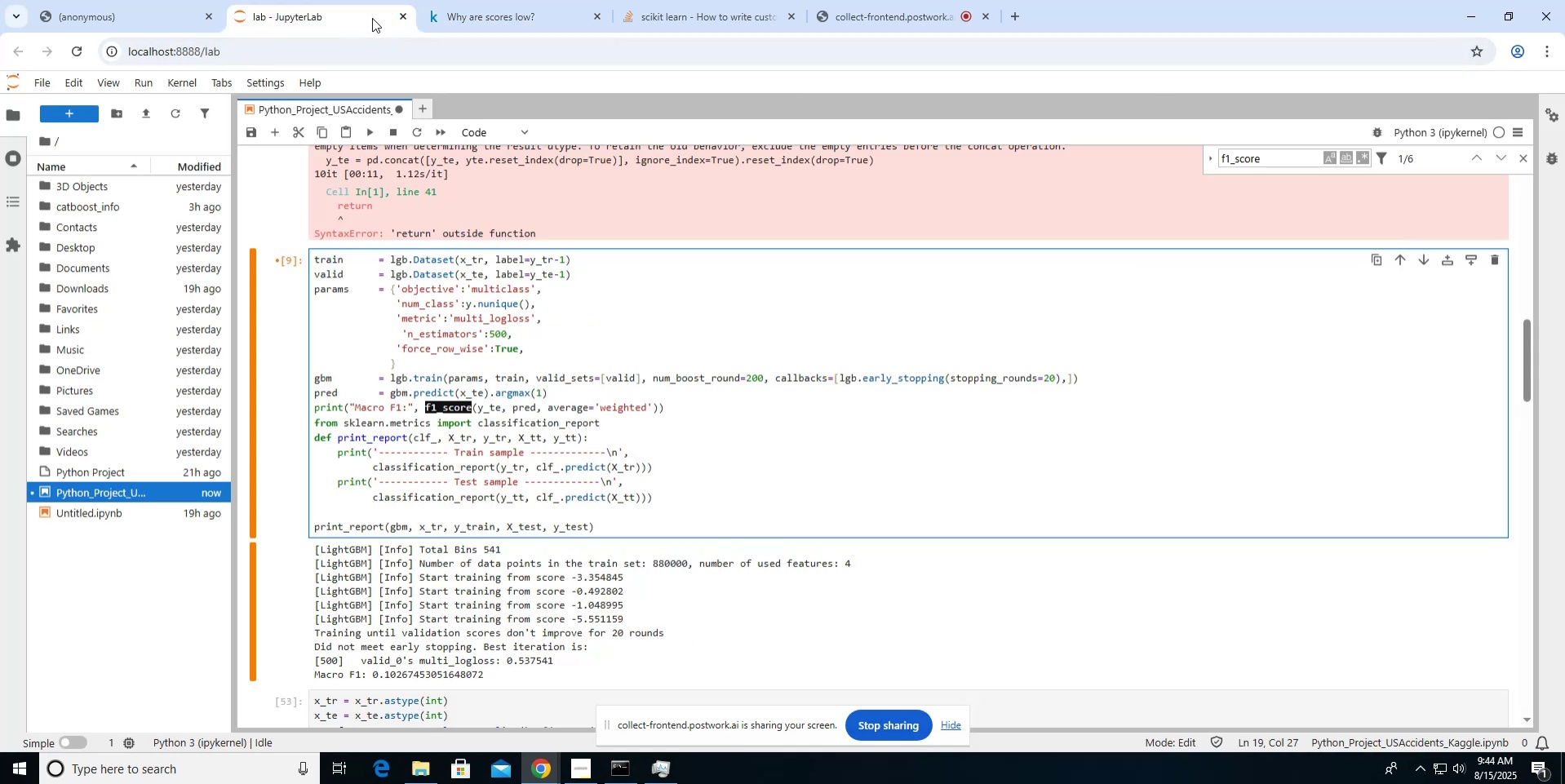 
left_click([468, 13])
 